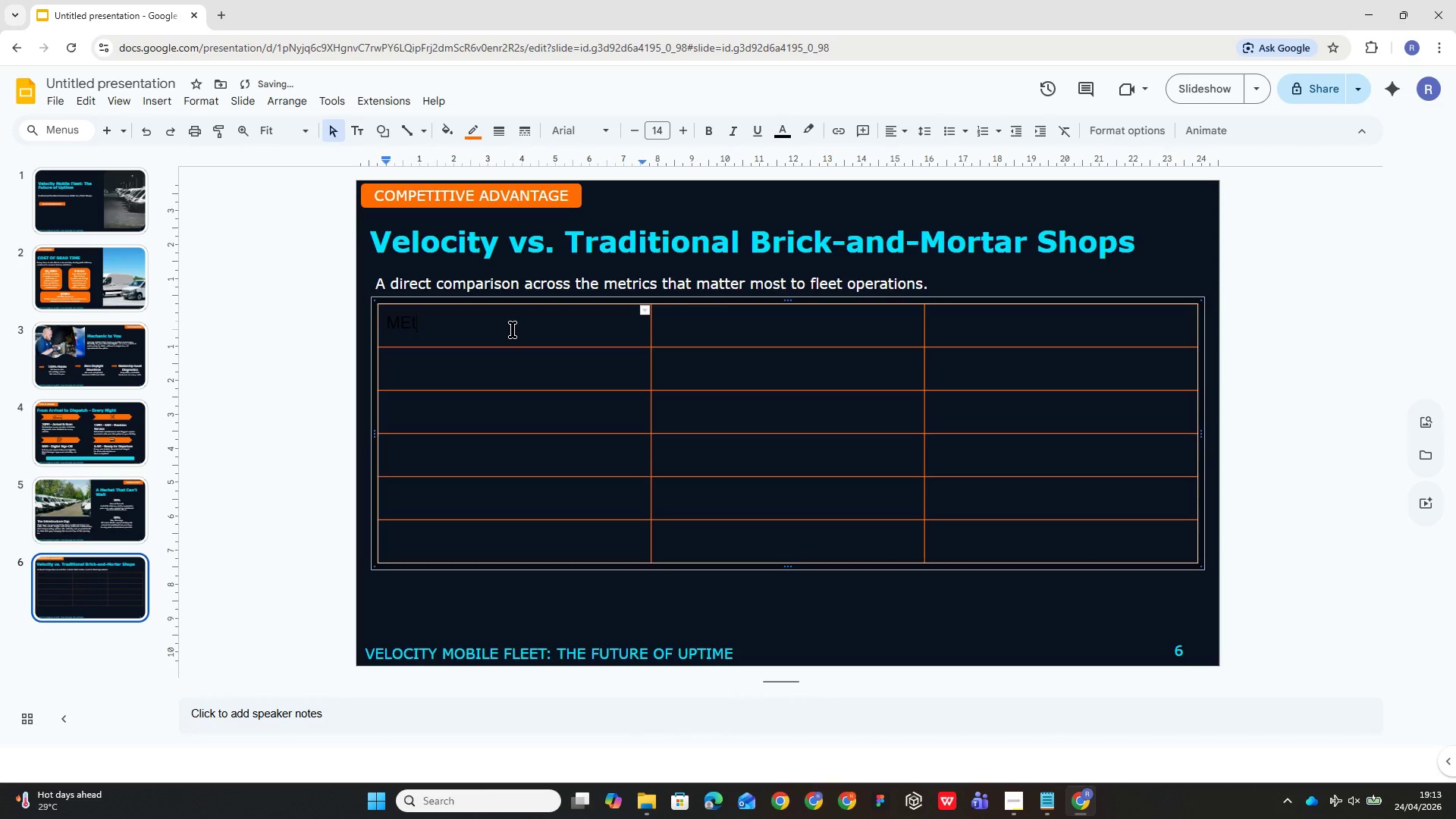 
double_click([513, 329])
 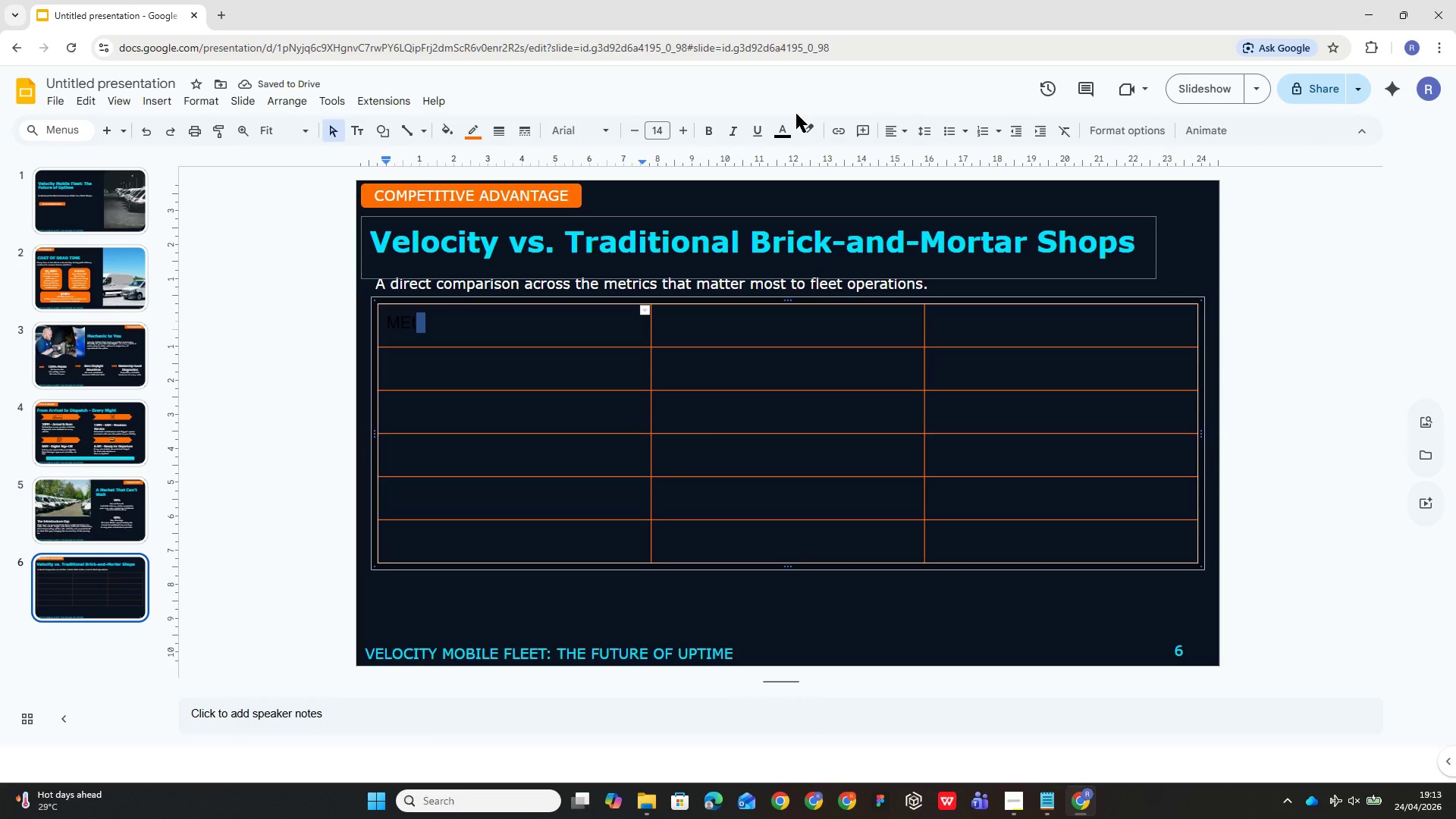 
left_click([601, 136])
 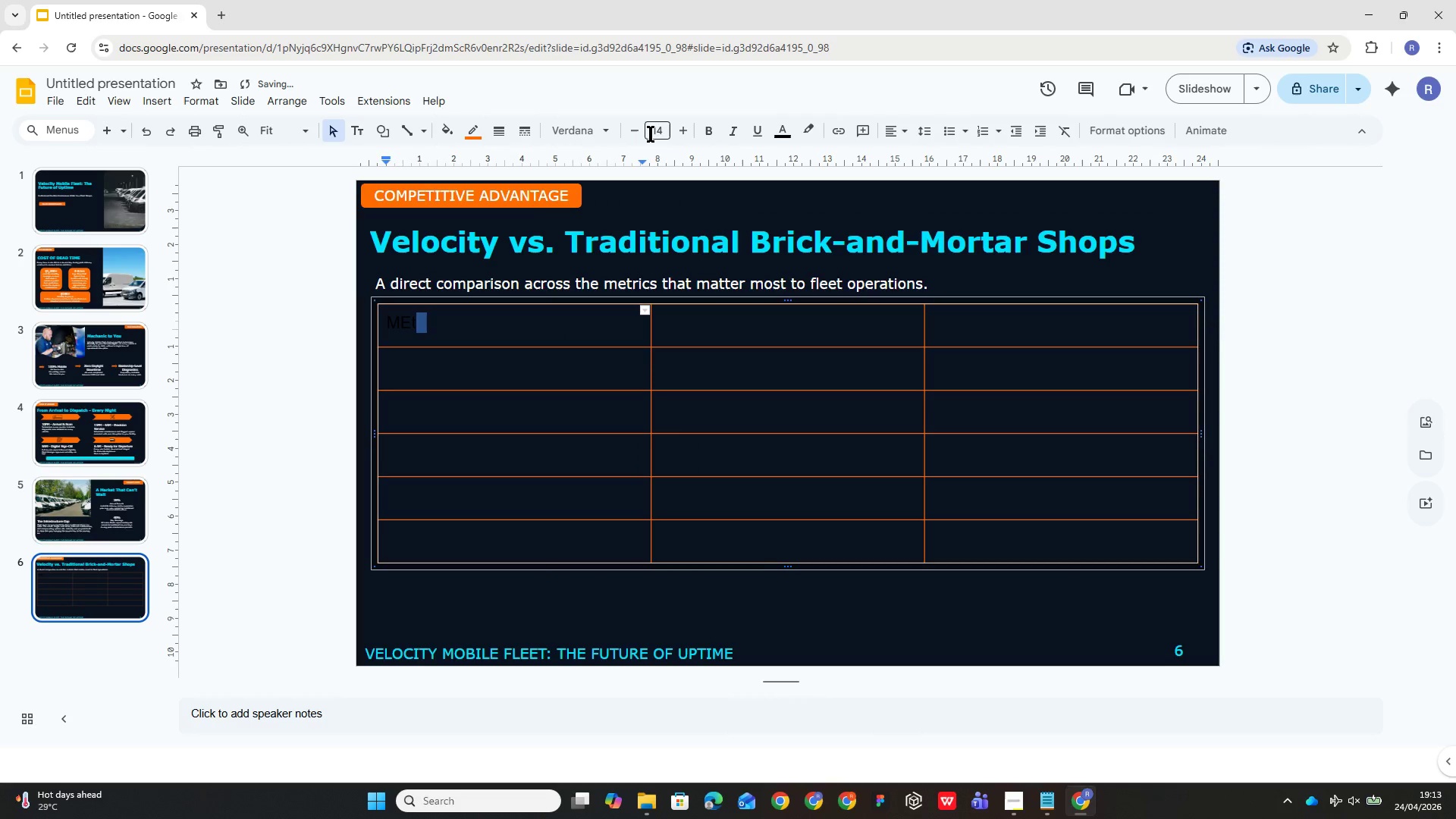 
left_click([656, 130])
 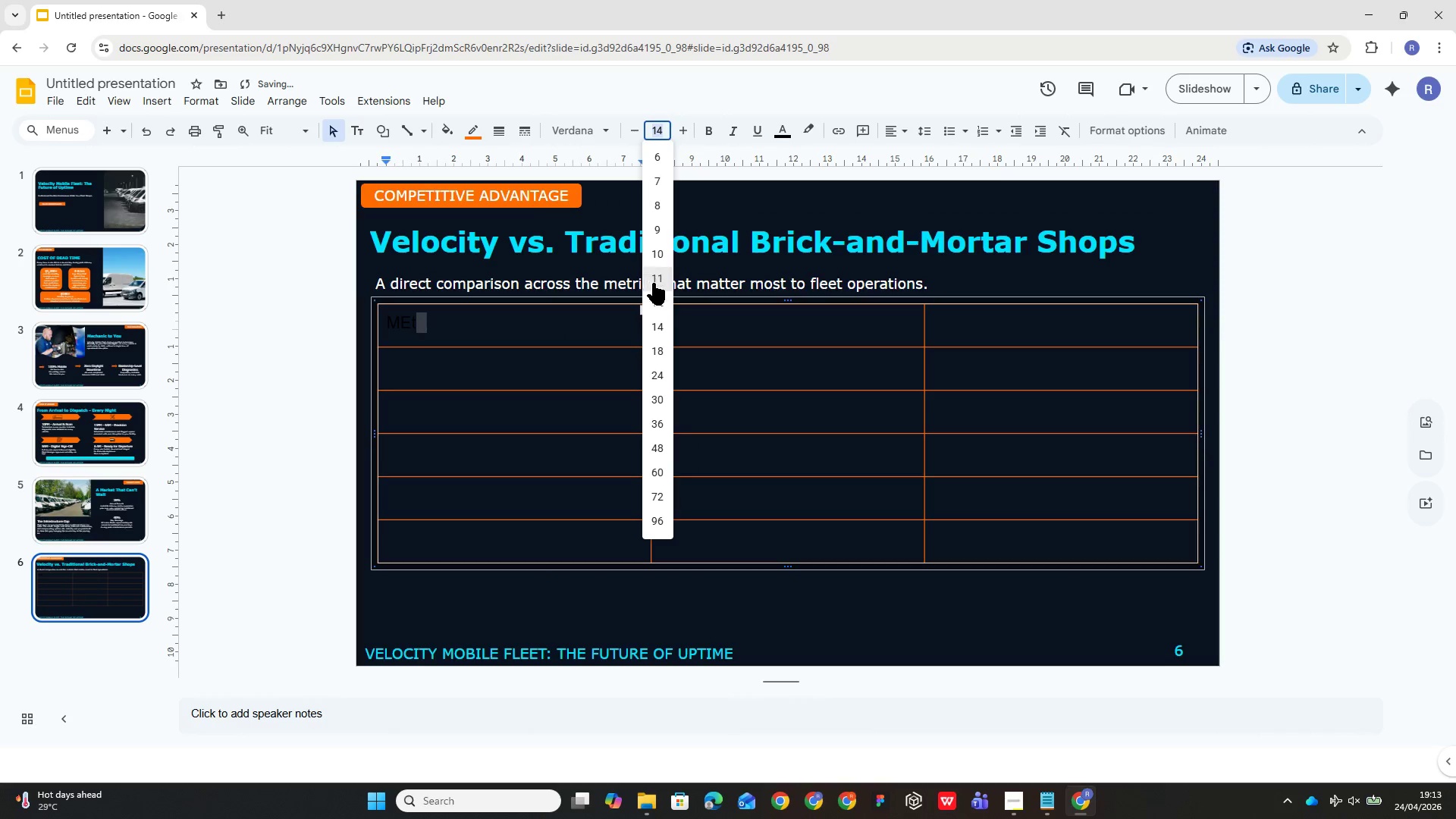 
left_click([661, 303])
 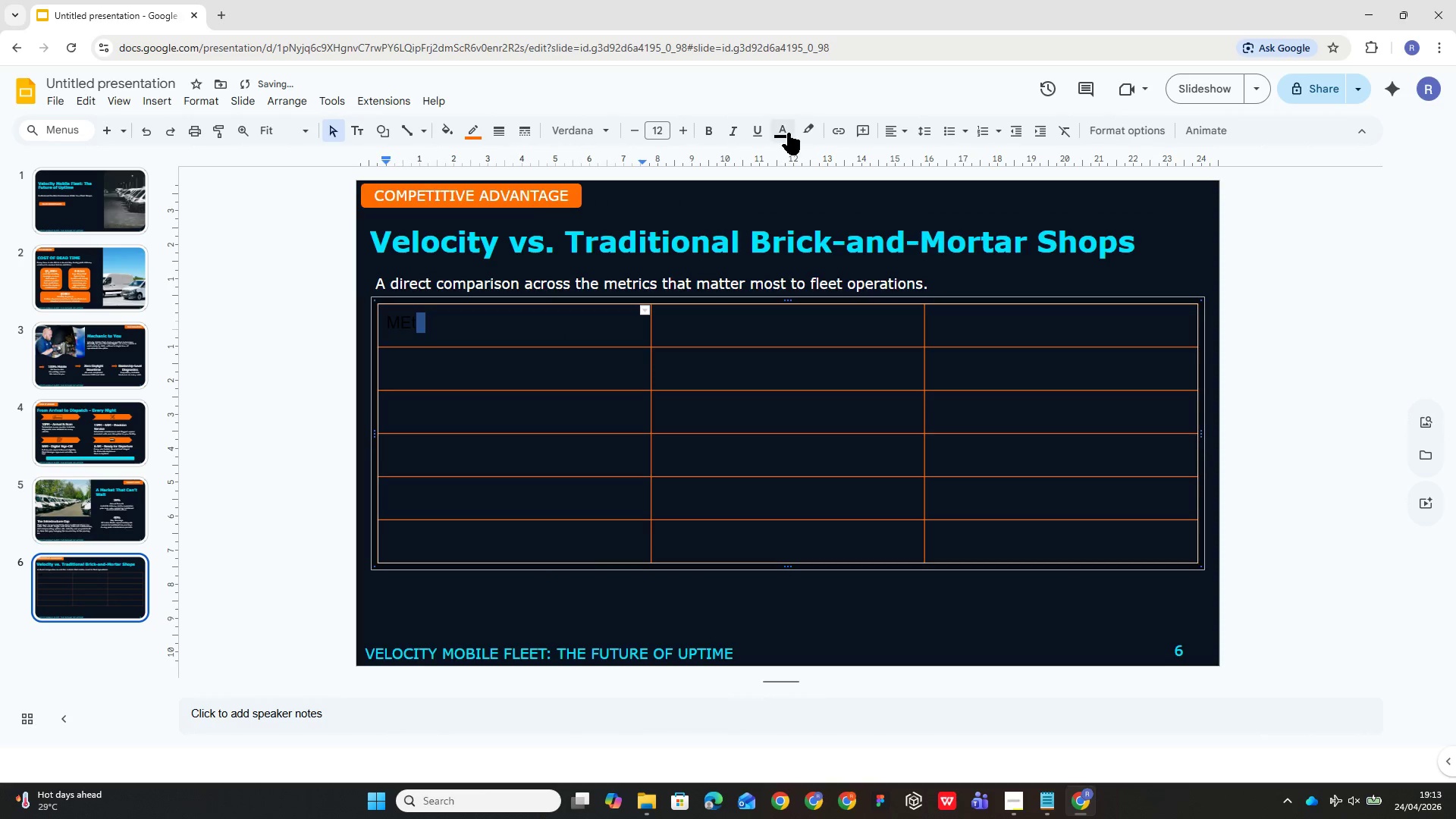 
left_click([780, 137])
 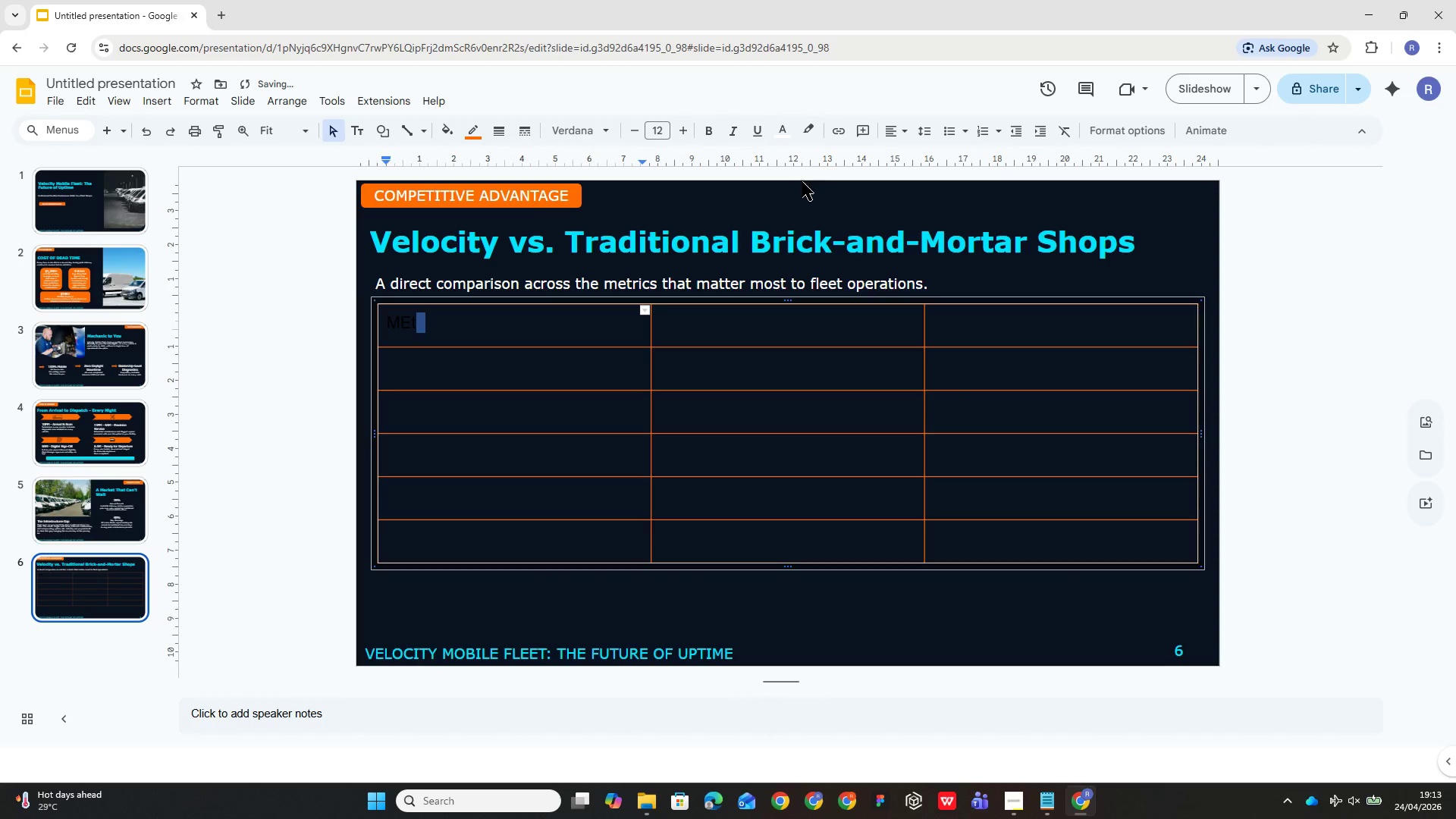 
left_click([585, 332])
 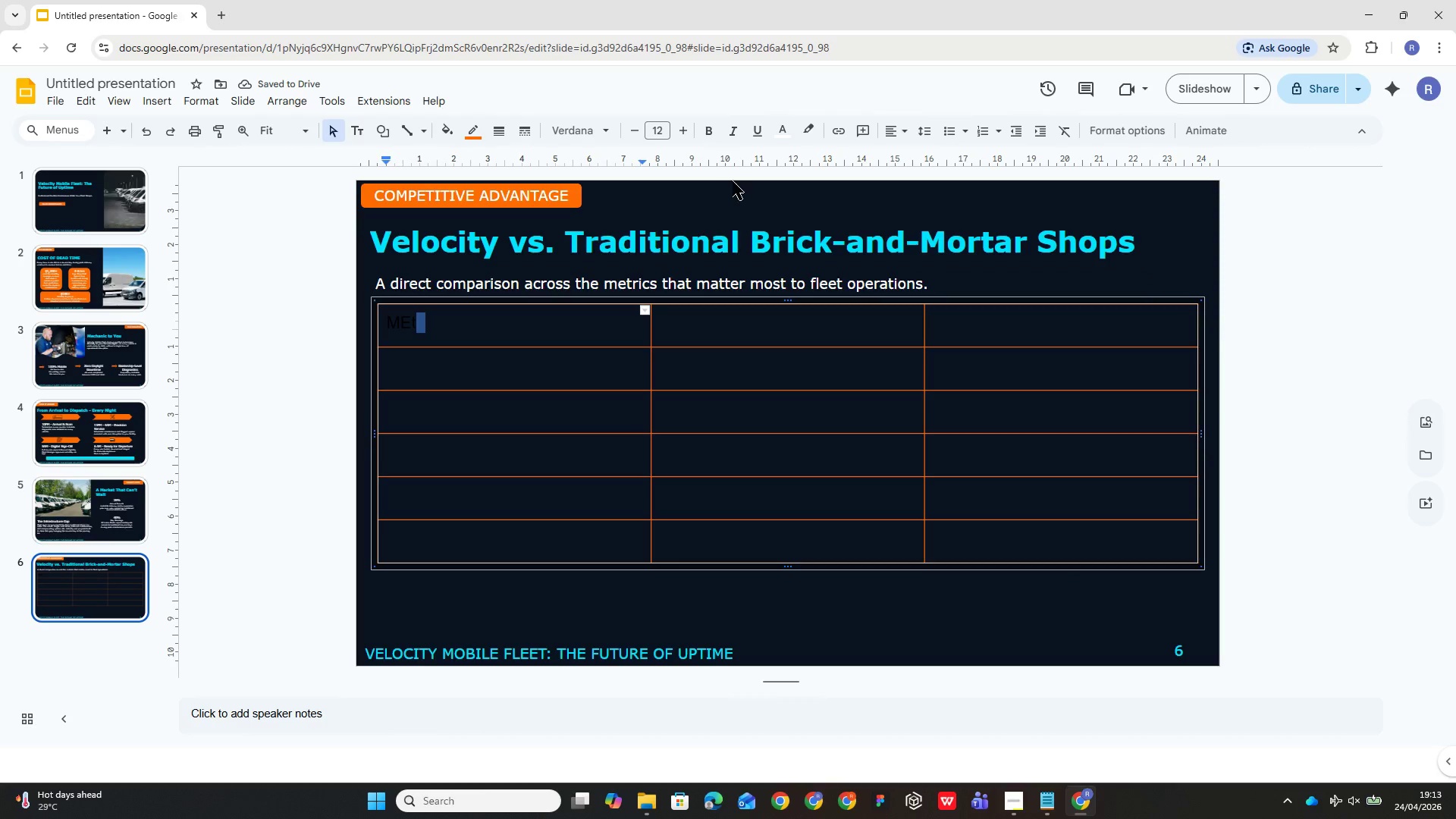 
double_click([498, 334])
 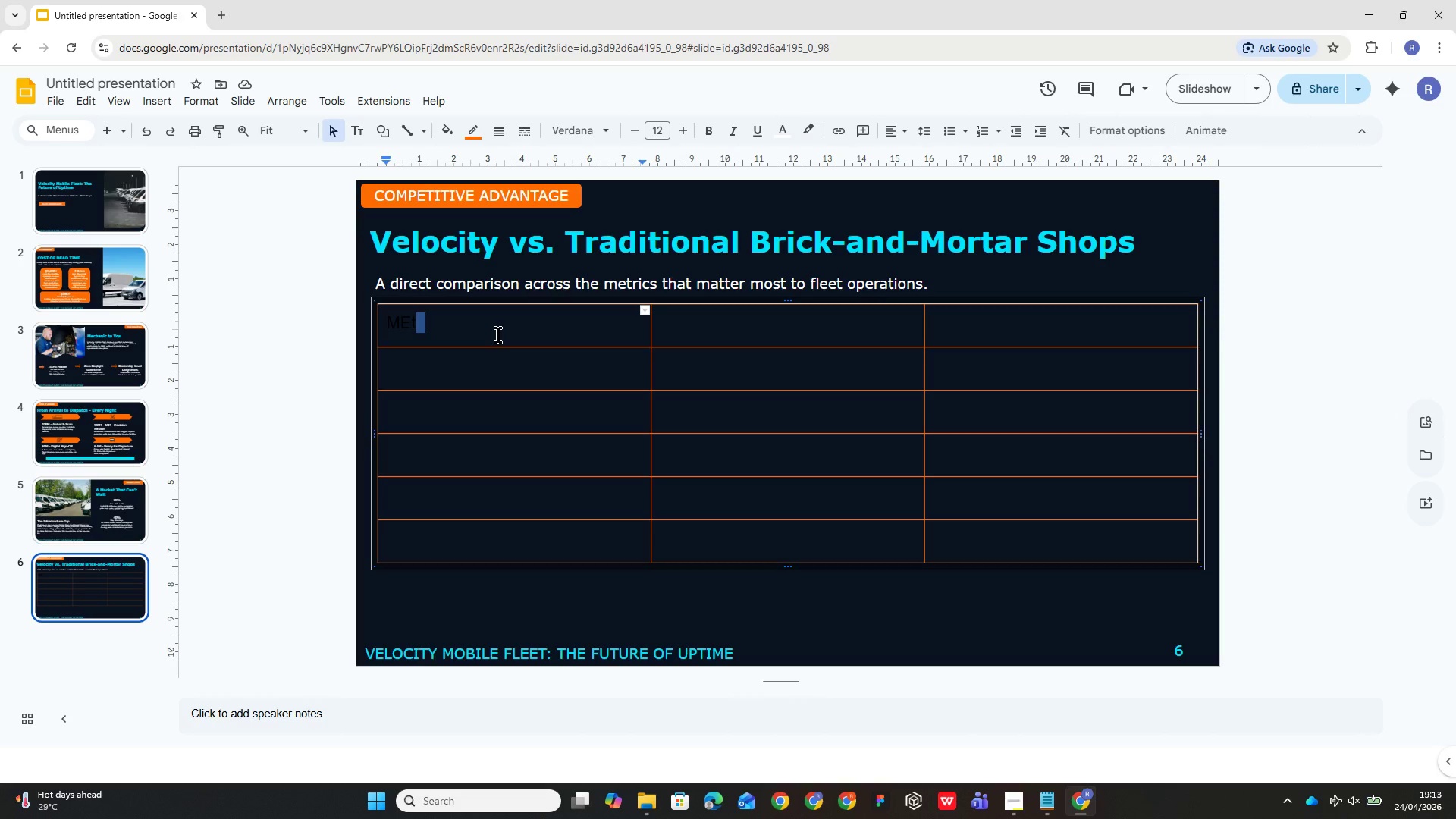 
left_click([498, 334])
 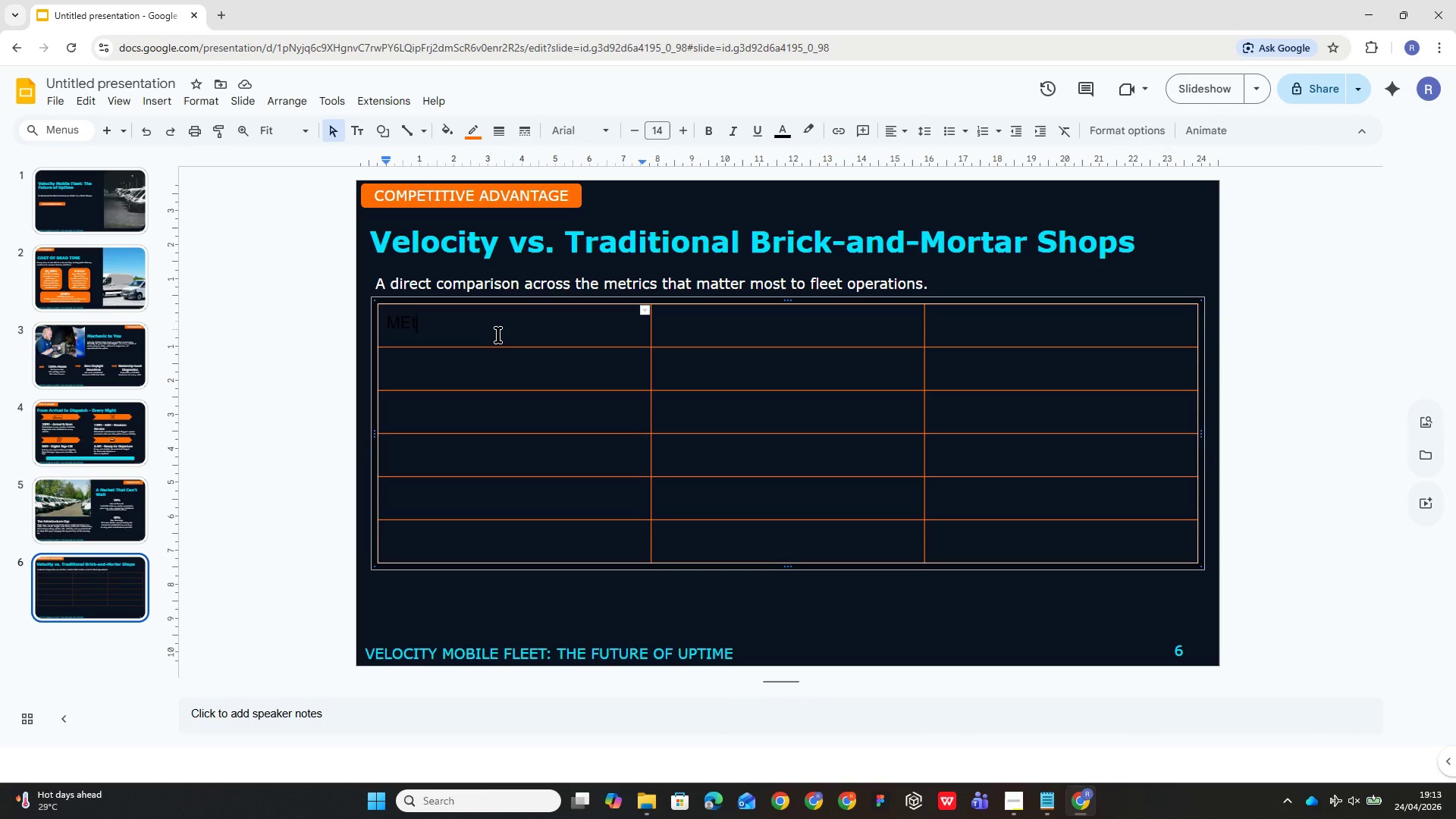 
left_click([498, 334])
 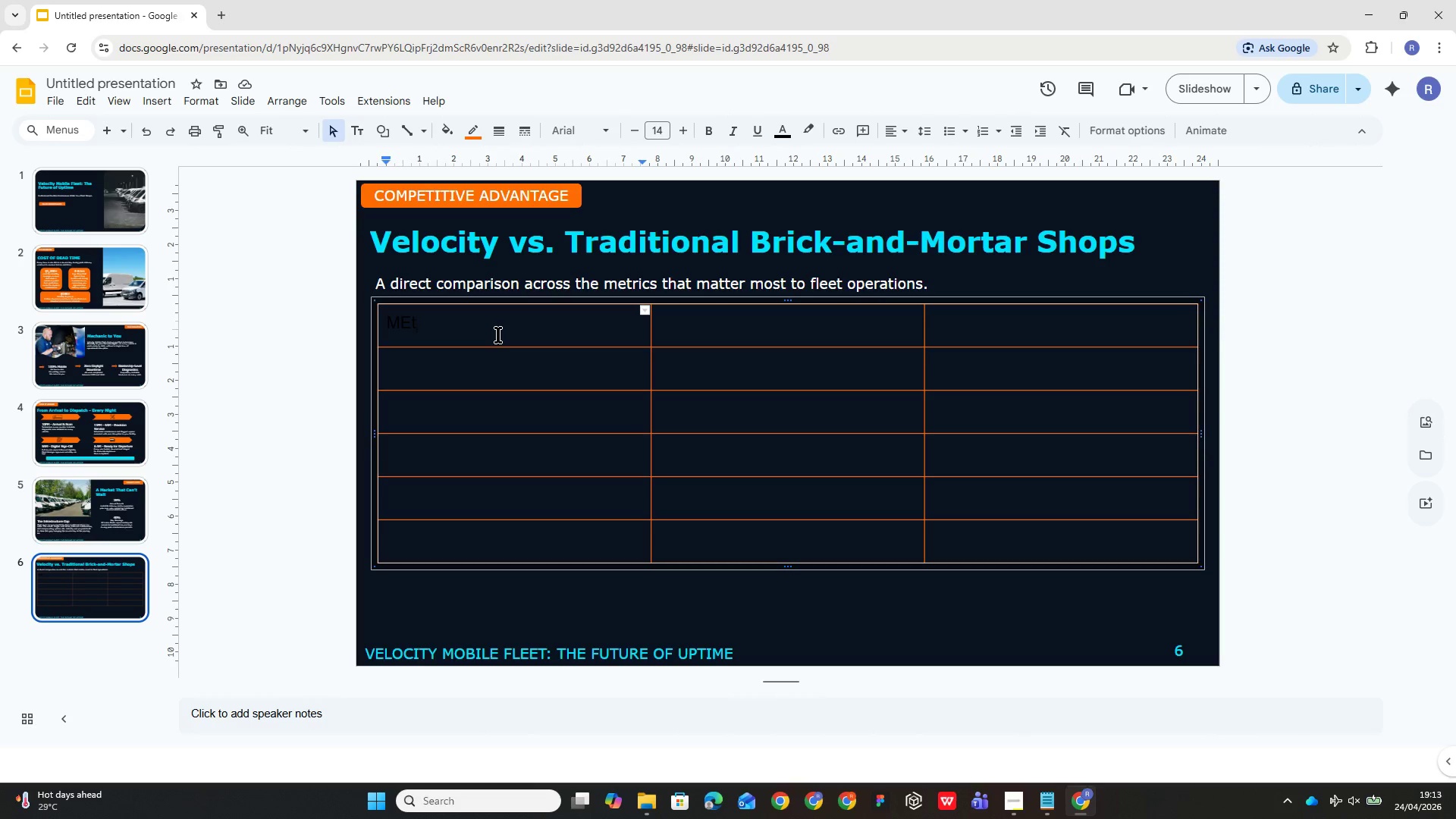 
left_click([498, 334])
 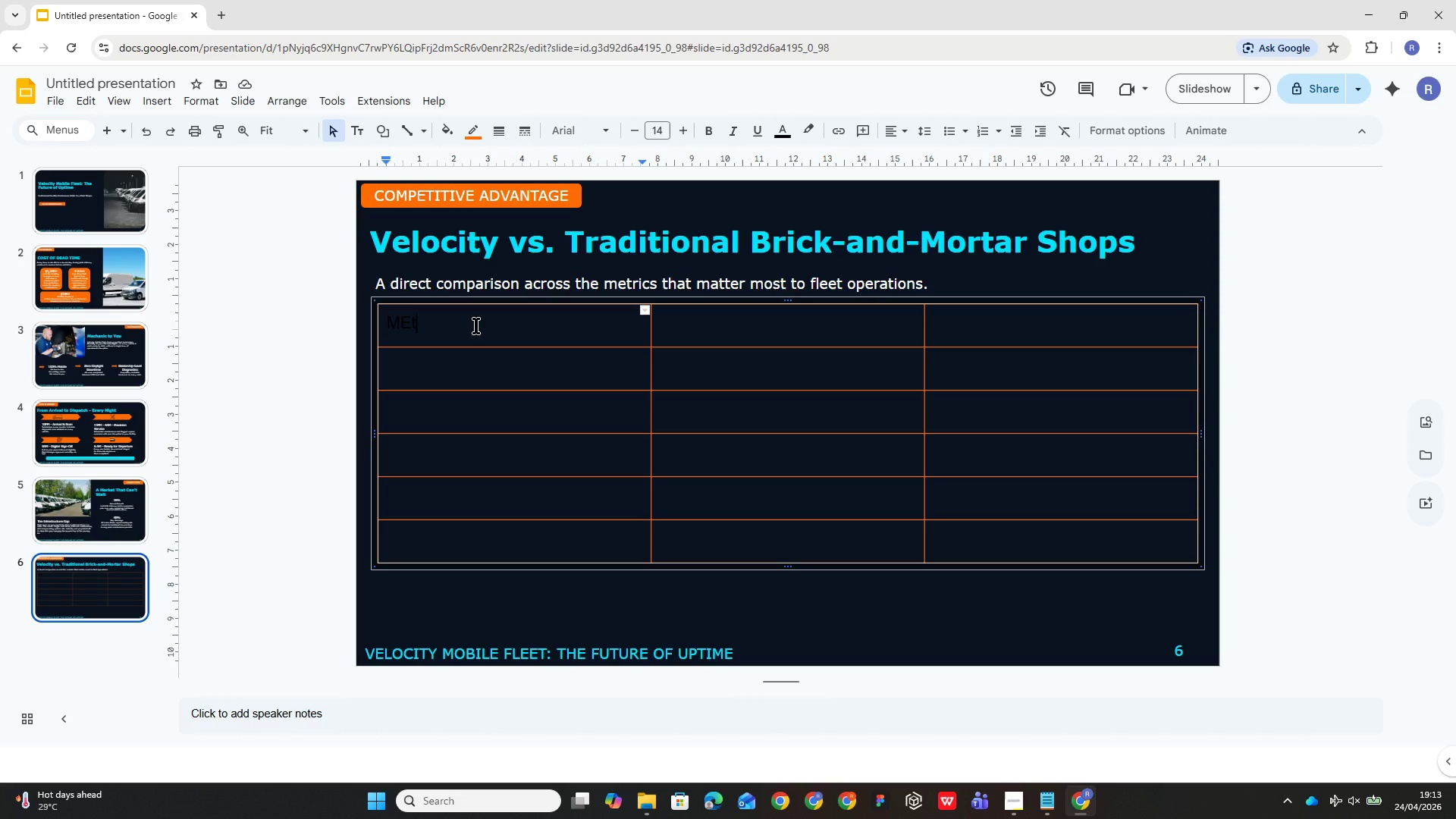 
left_click([476, 325])
 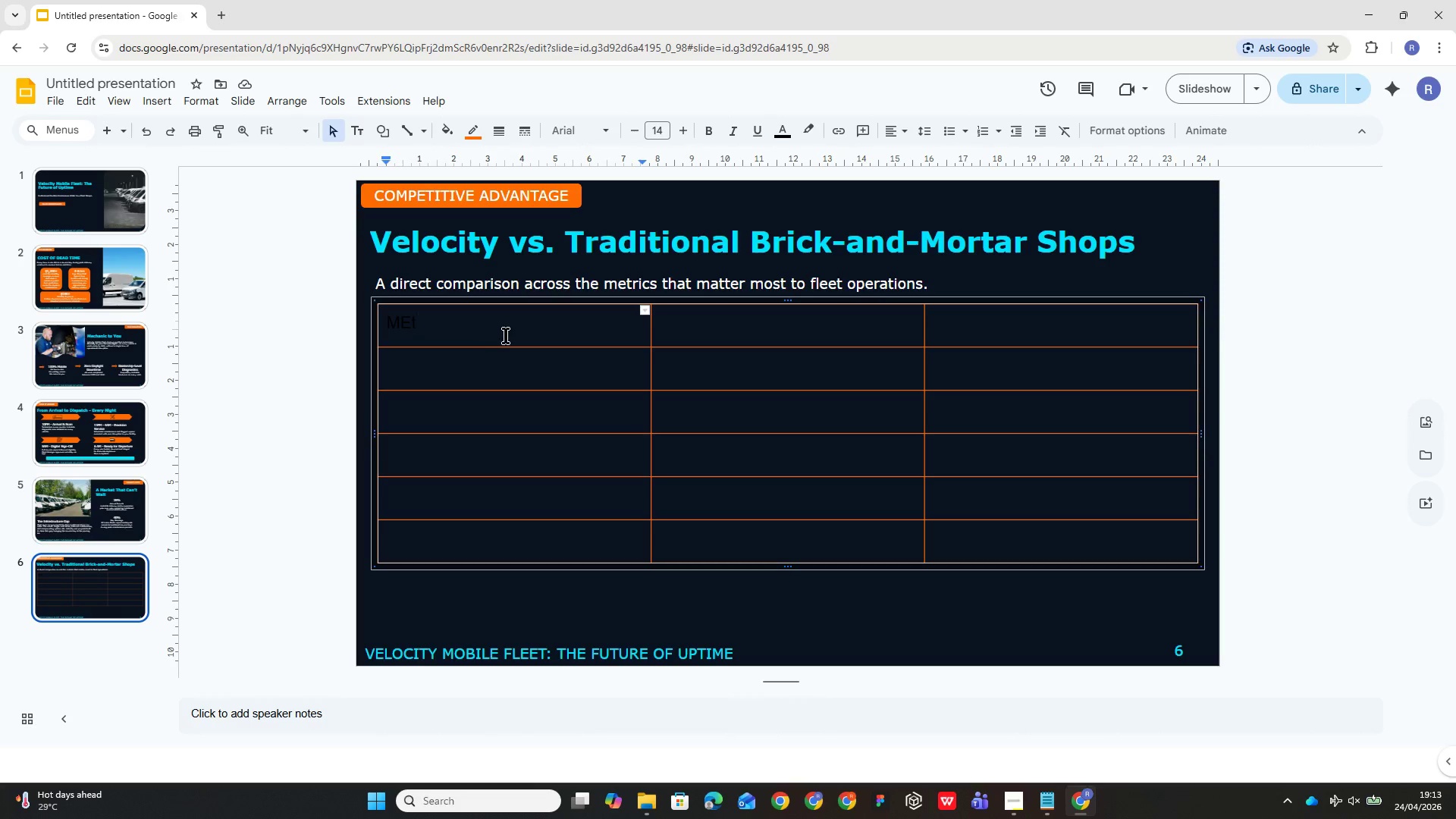 
left_click([507, 335])
 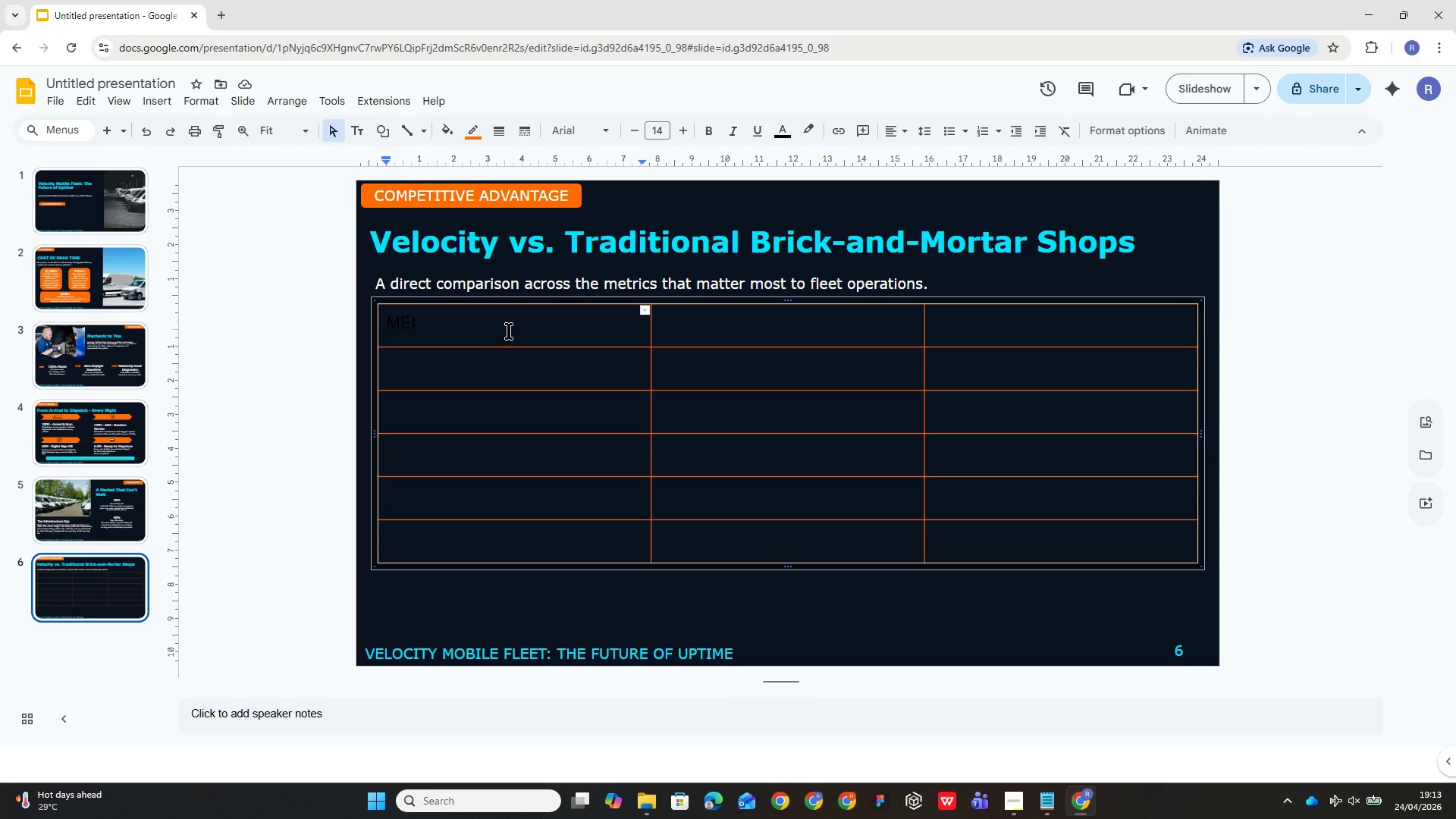 
type(fff)
 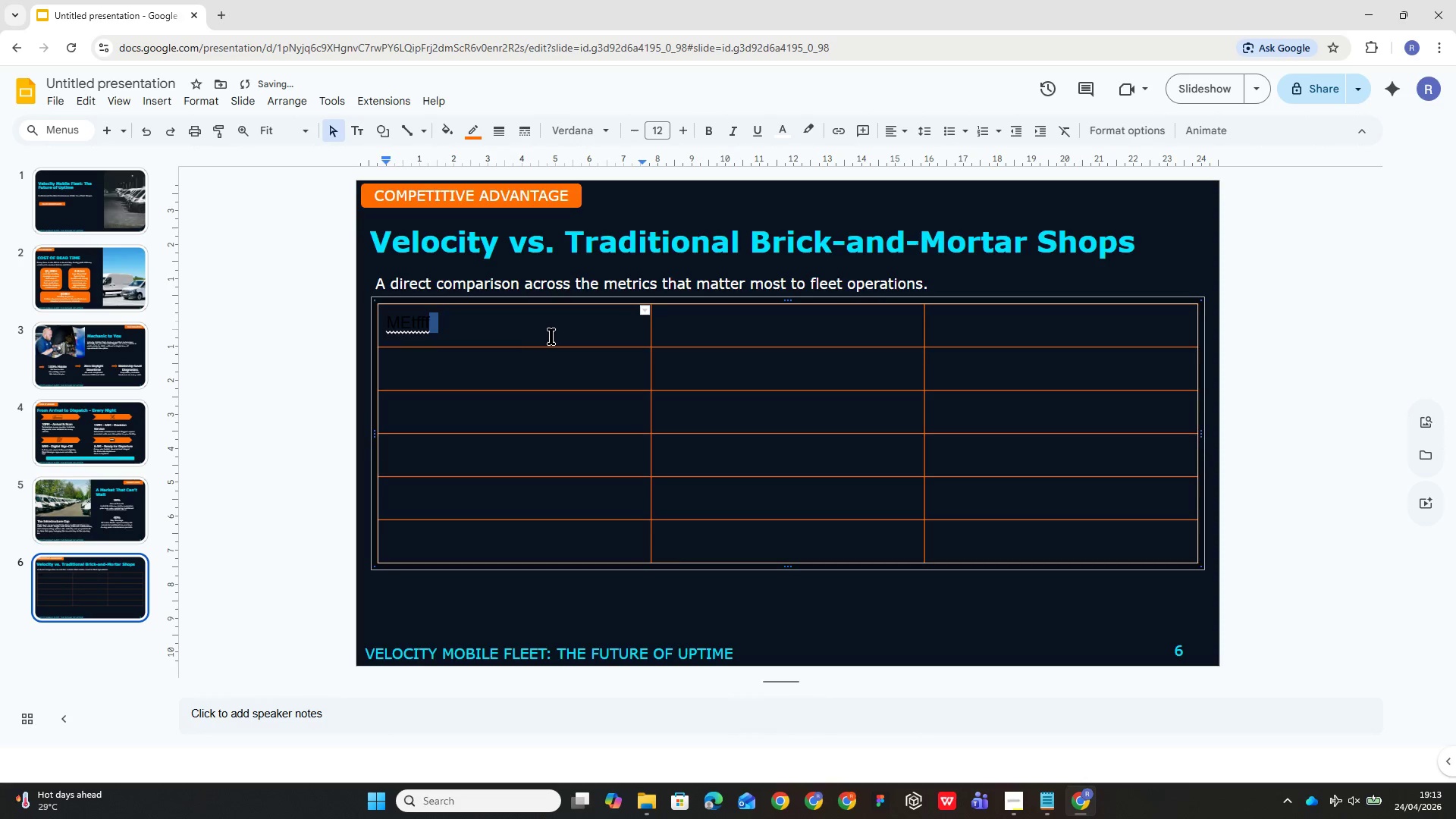 
left_click([551, 336])
 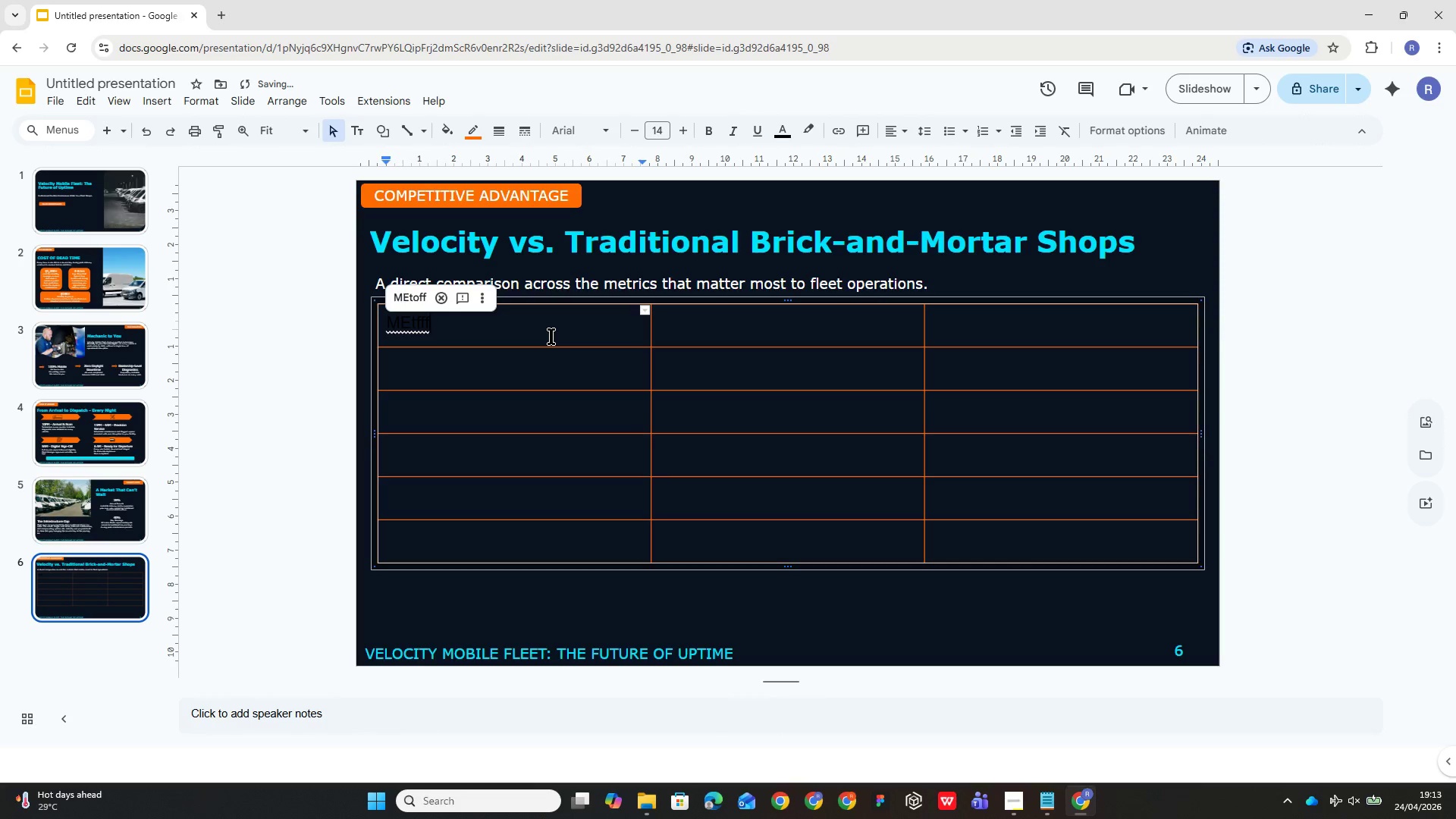 
type(fff)
 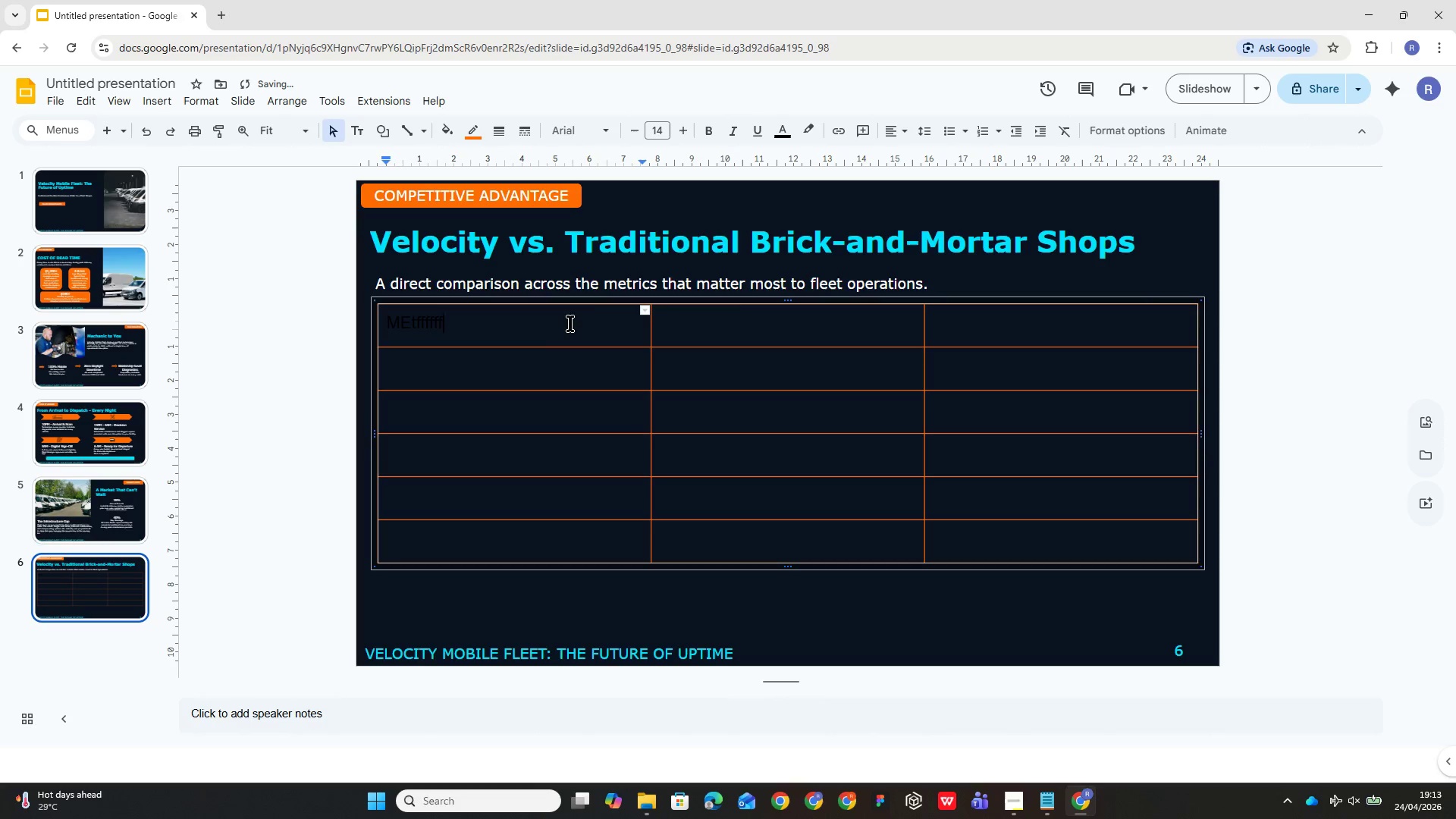 
left_click([592, 323])
 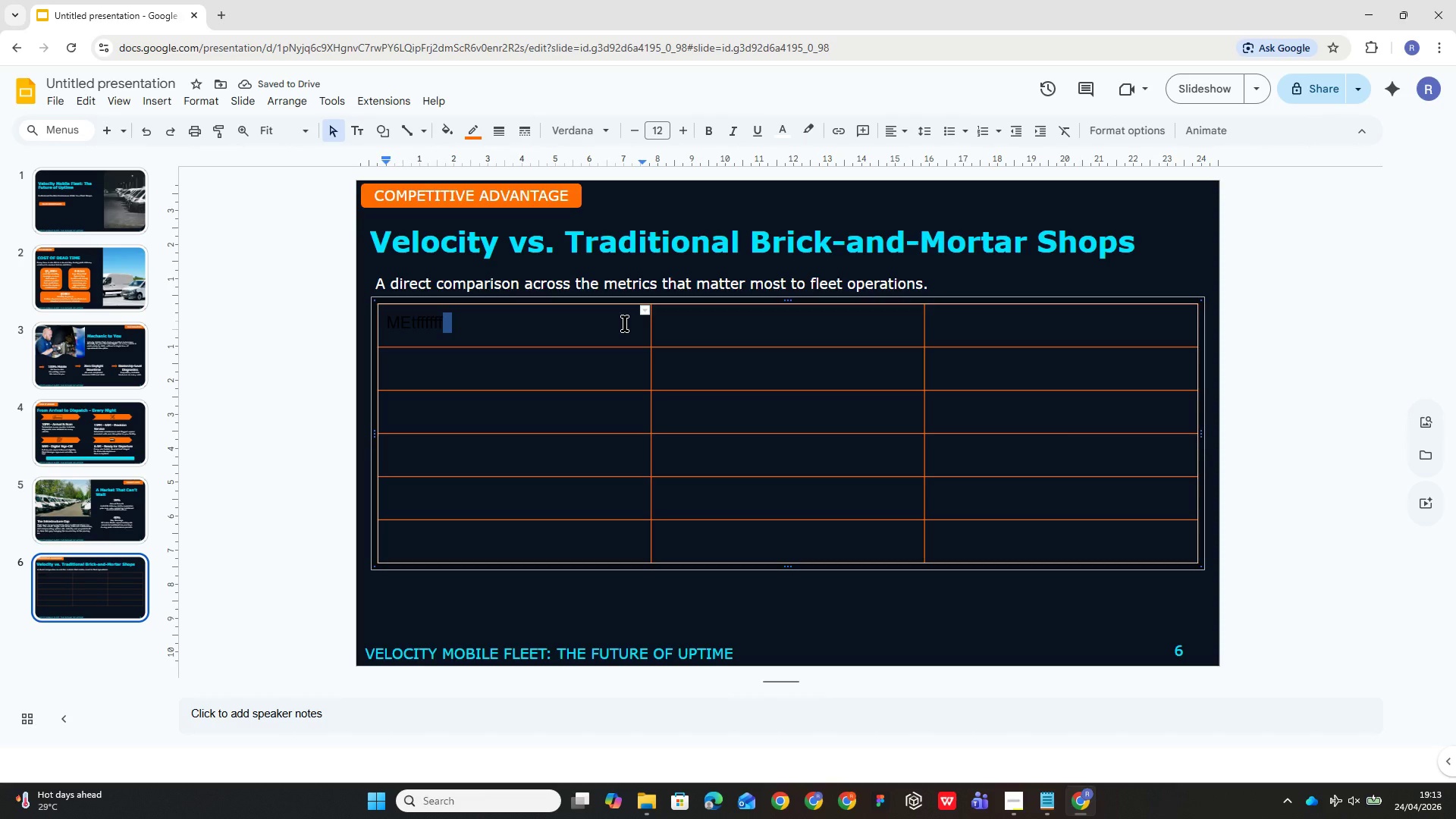 
type(ffff)
 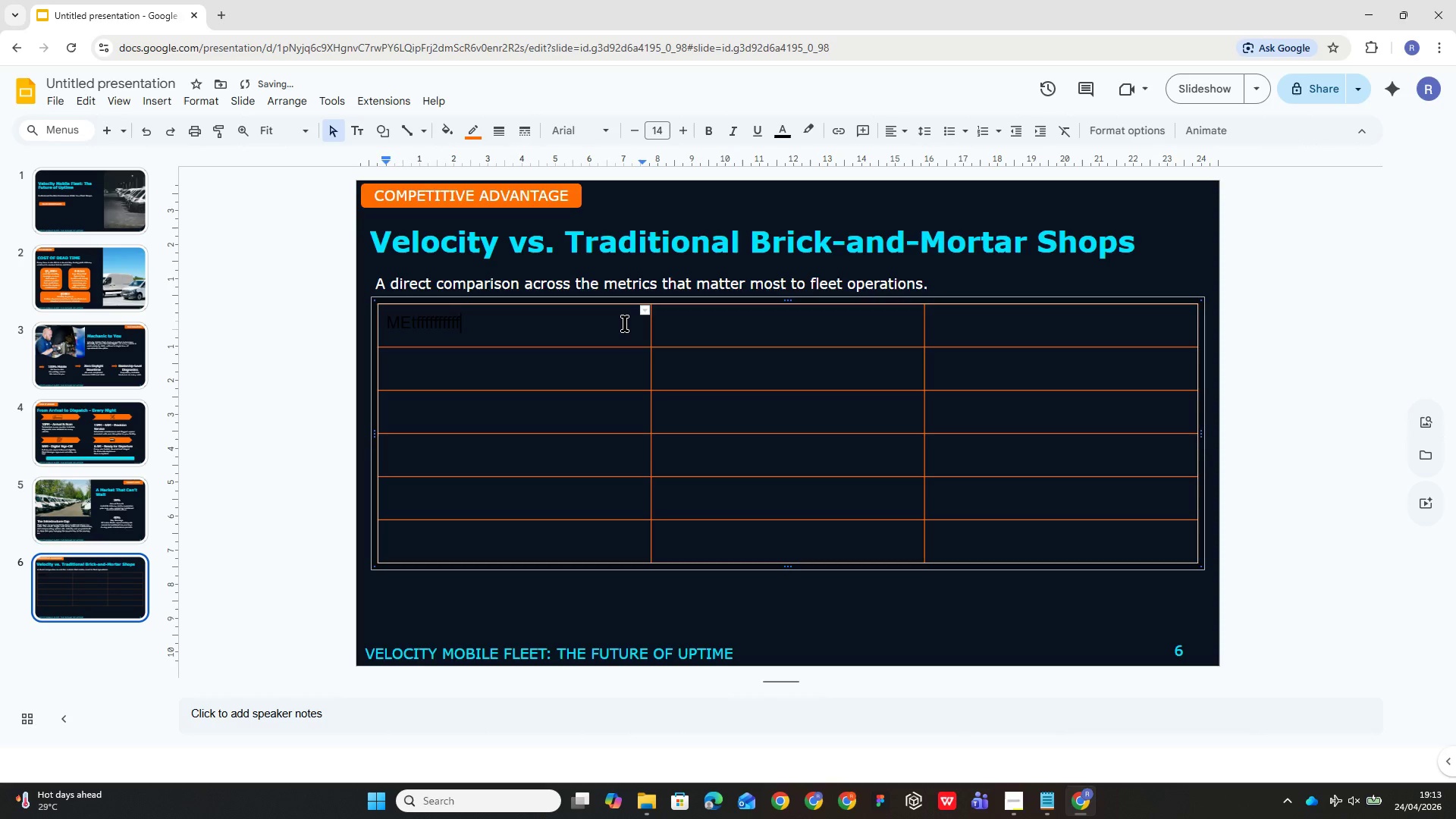 
left_click([625, 323])
 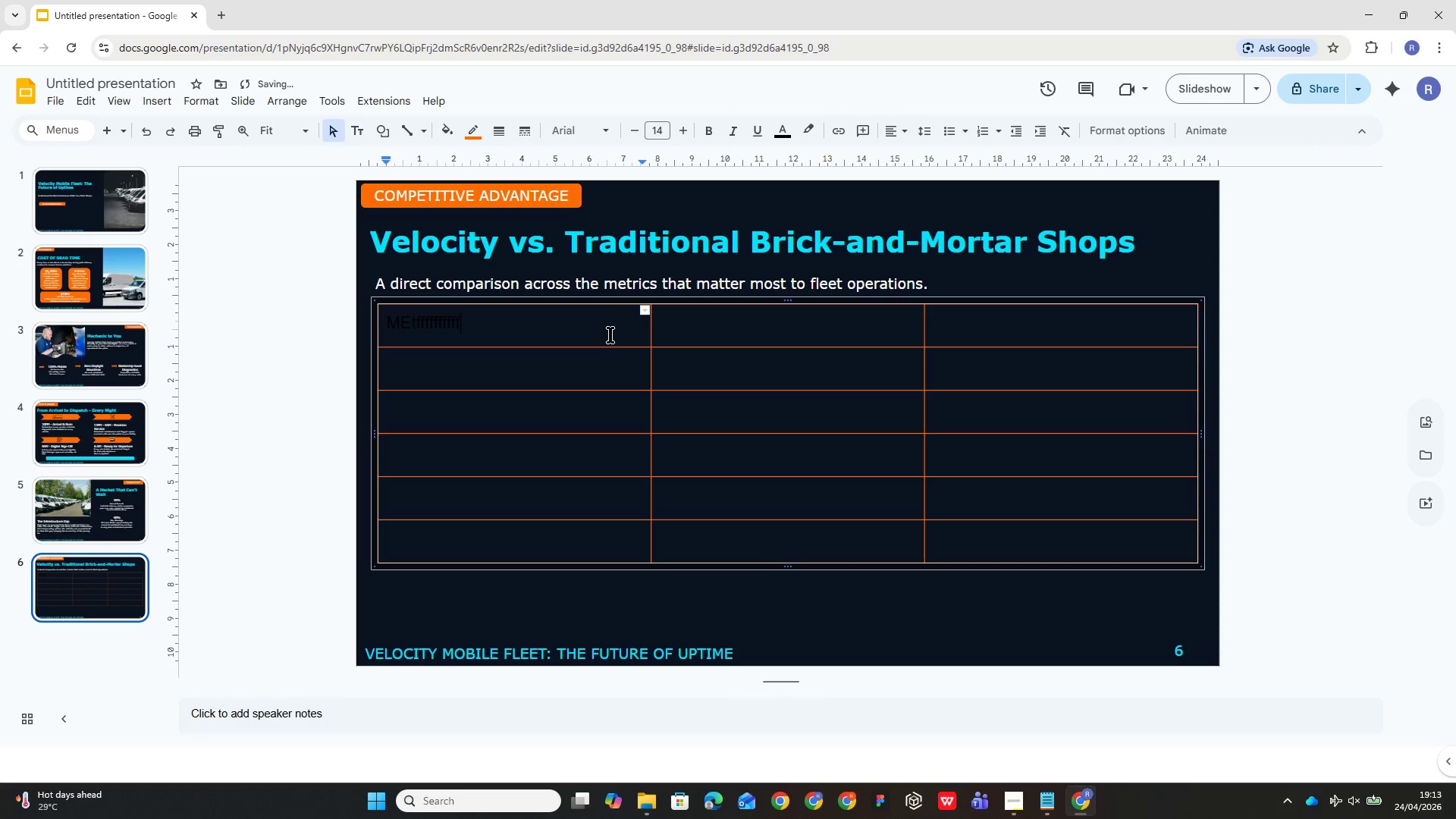 
key(Control+Z)
 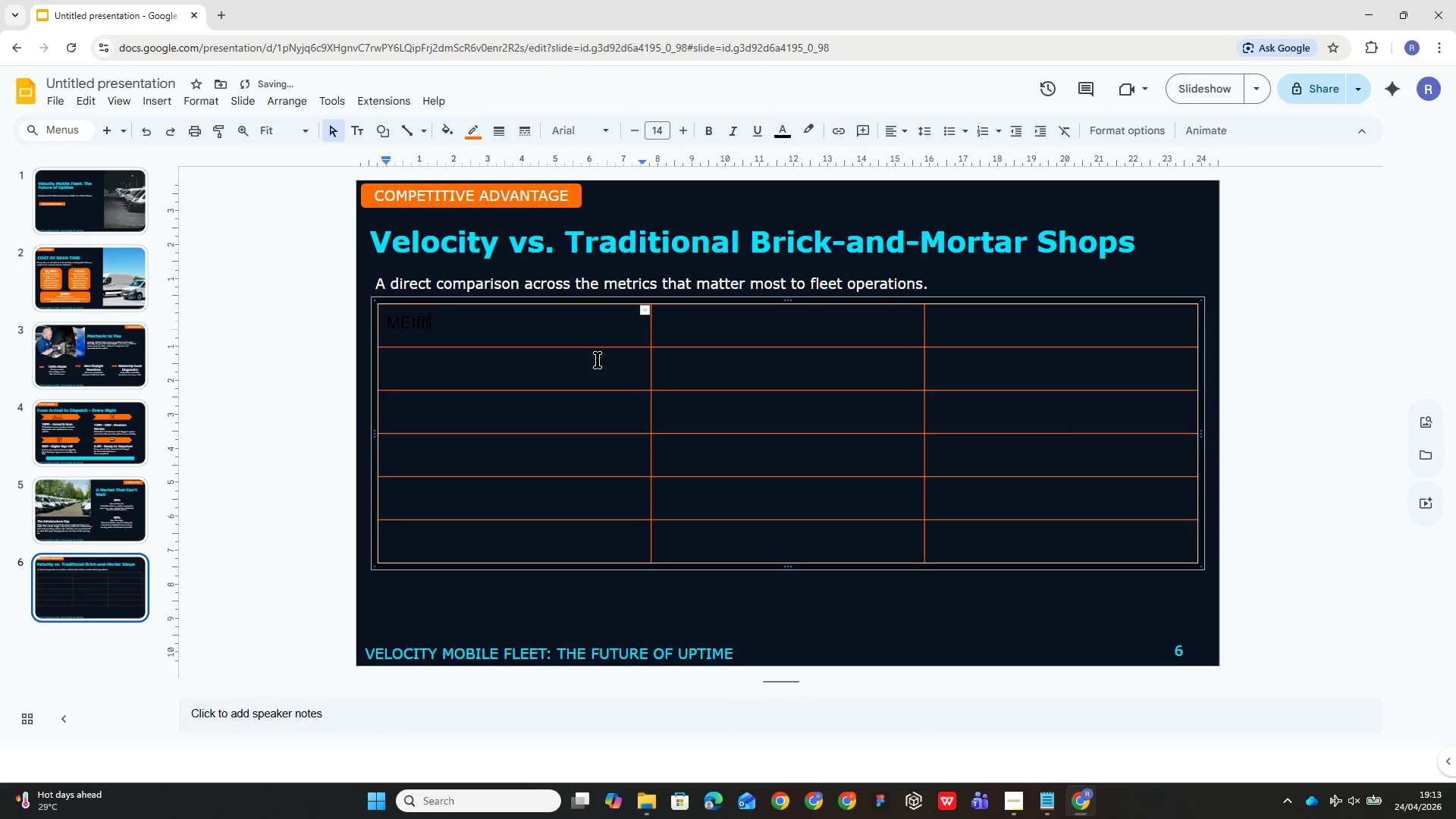 
key(Control+Z)
 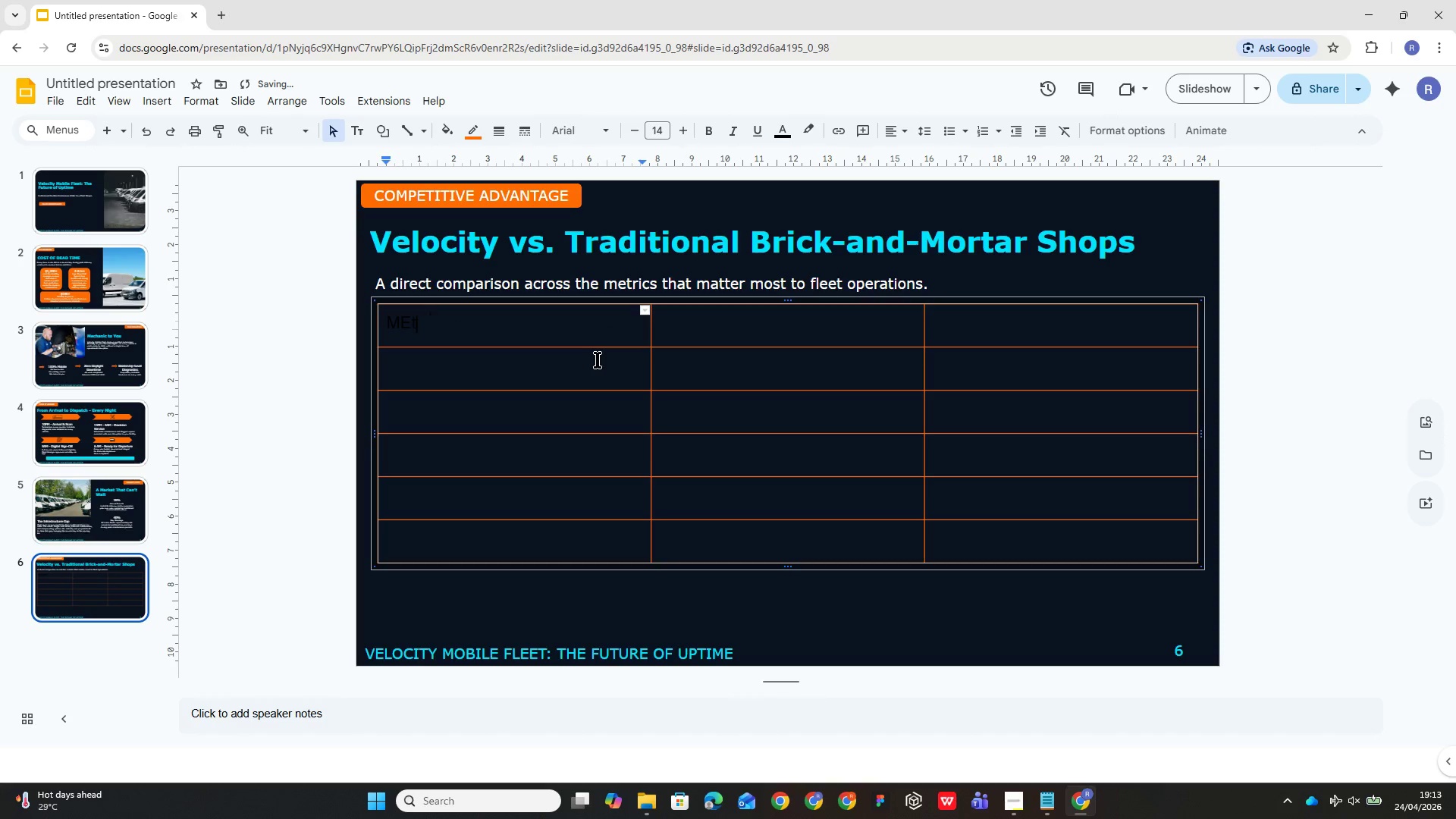 
key(Control+Z)
 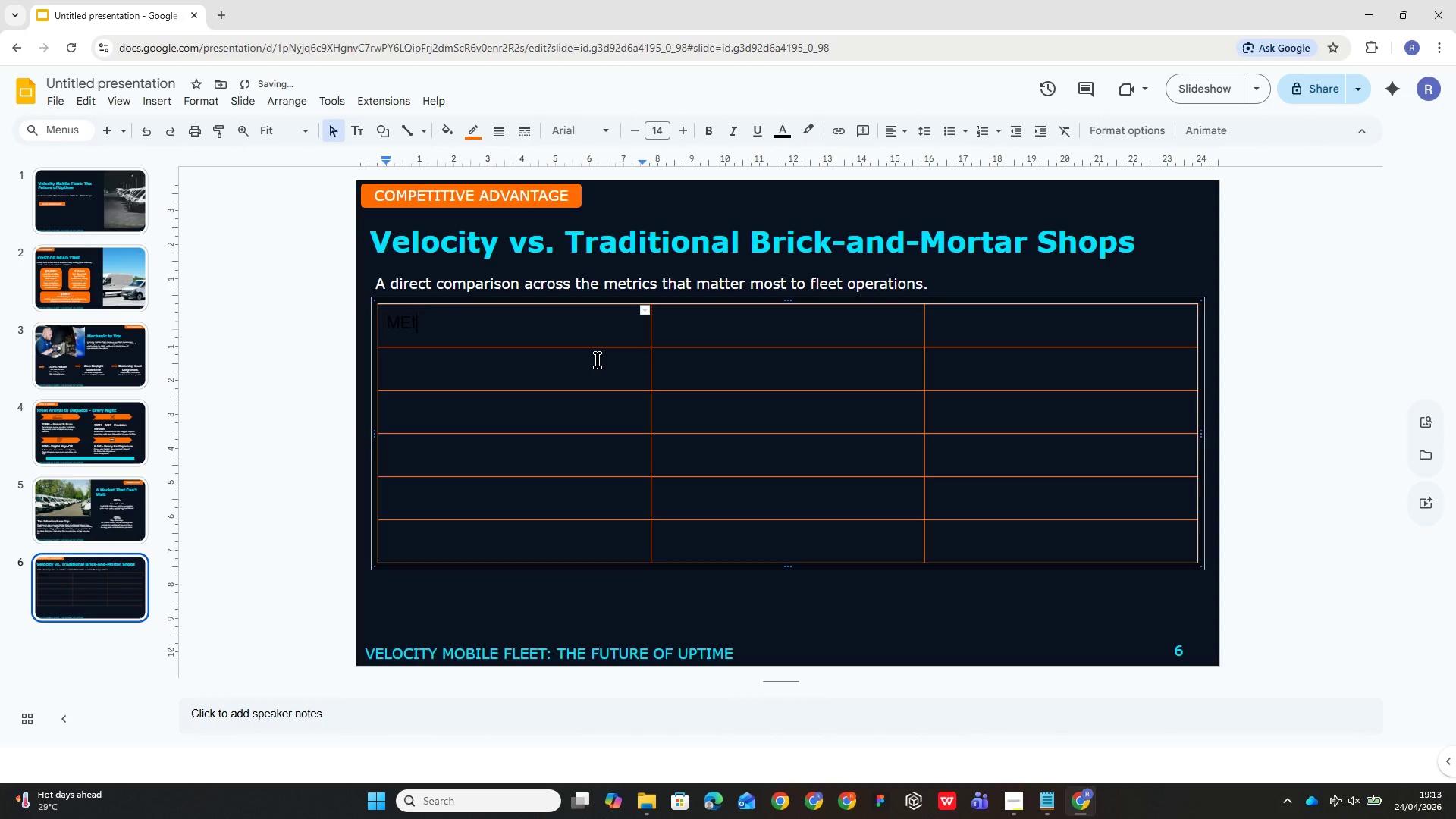 
key(Control+Z)
 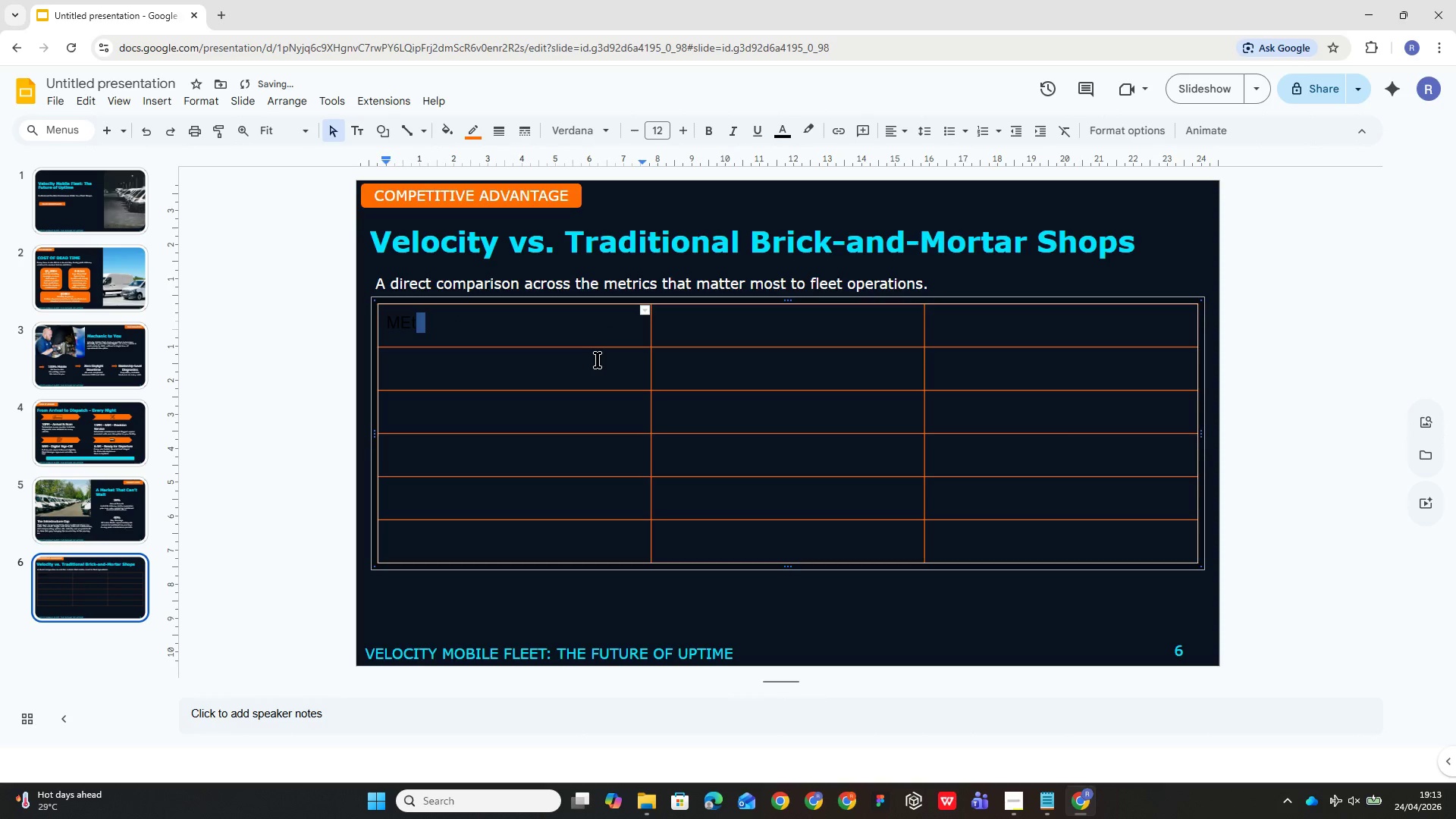 
key(Control+Z)
 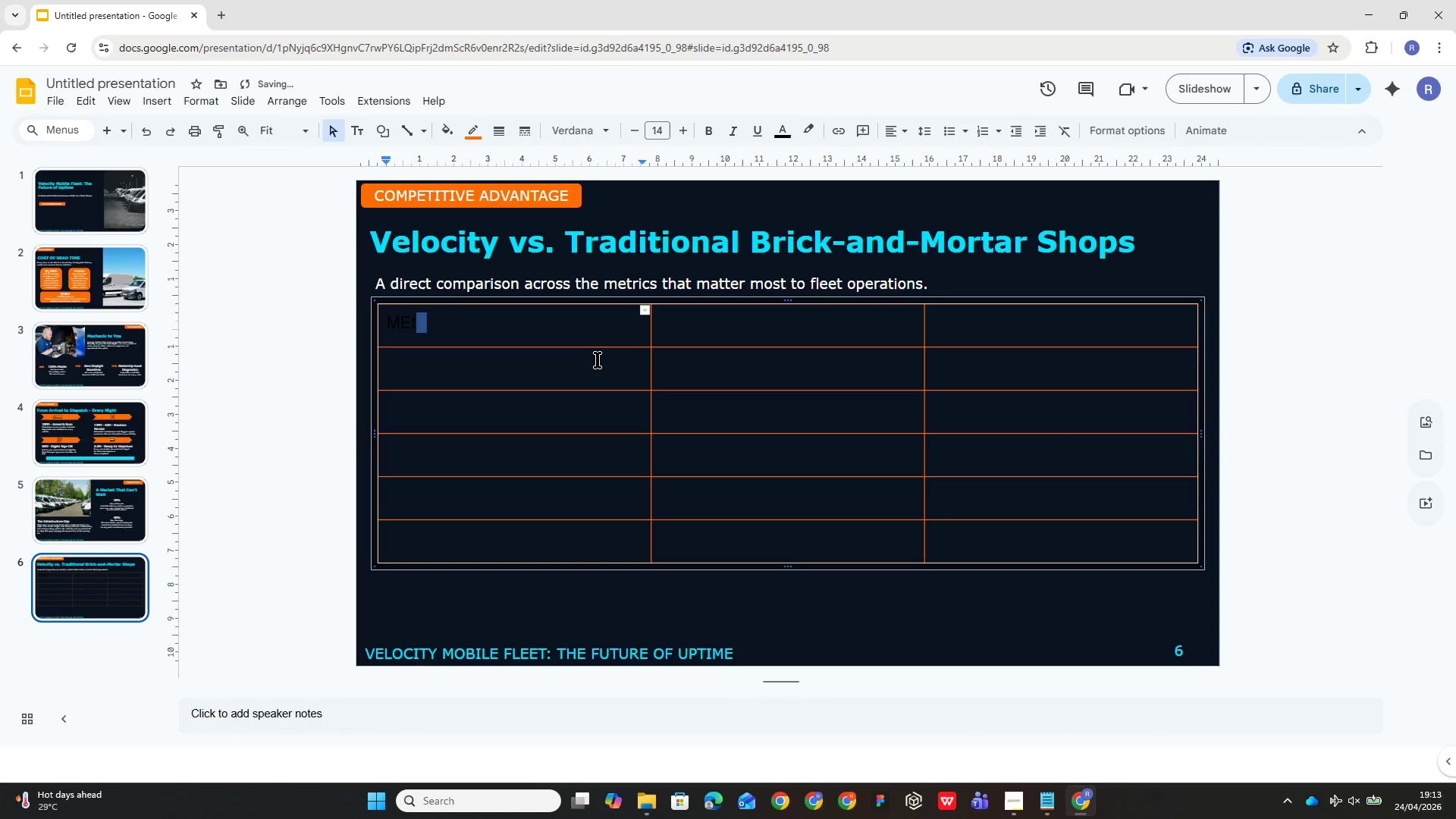 
key(Control+Z)
 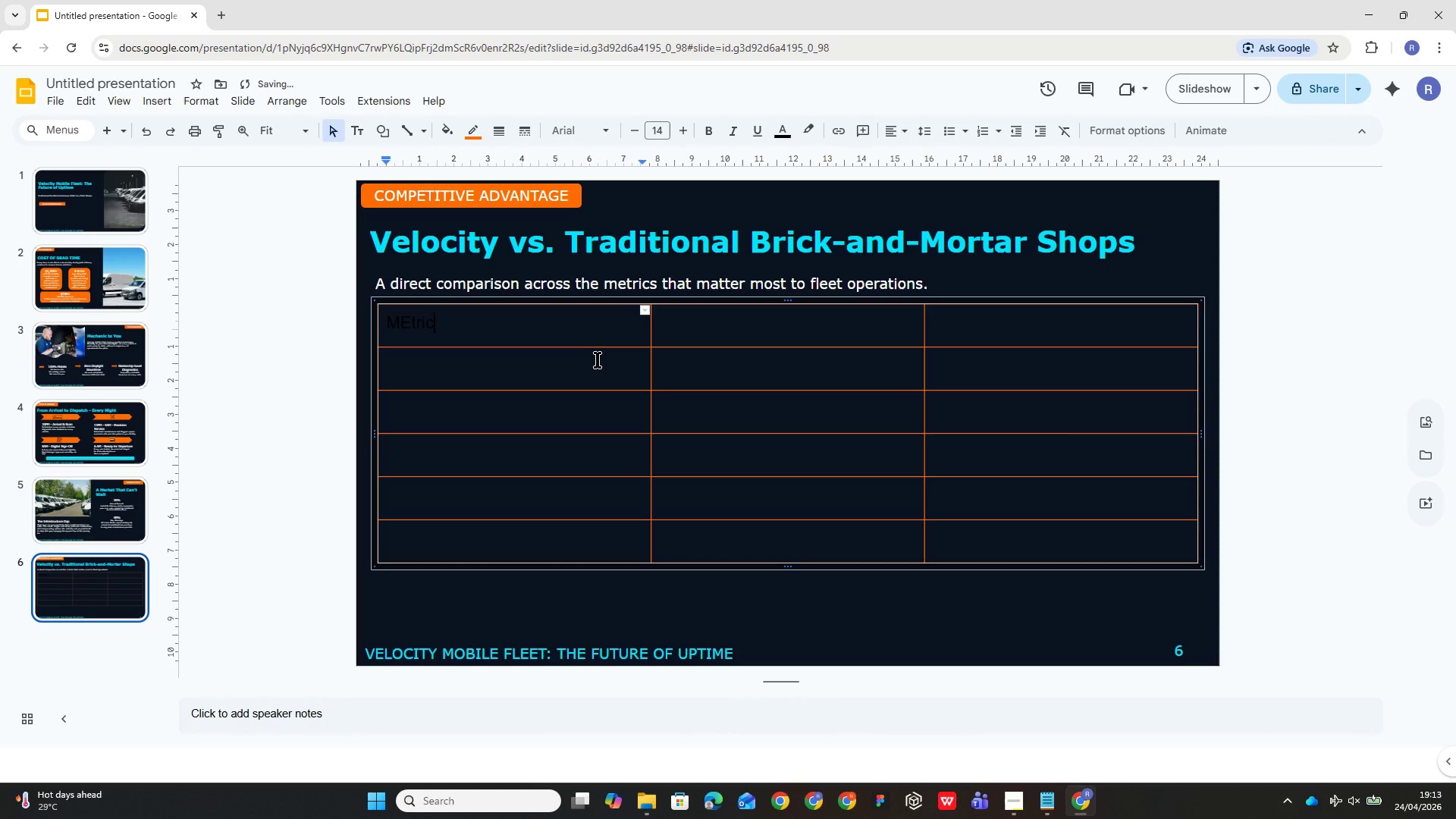 
key(Control+Z)
 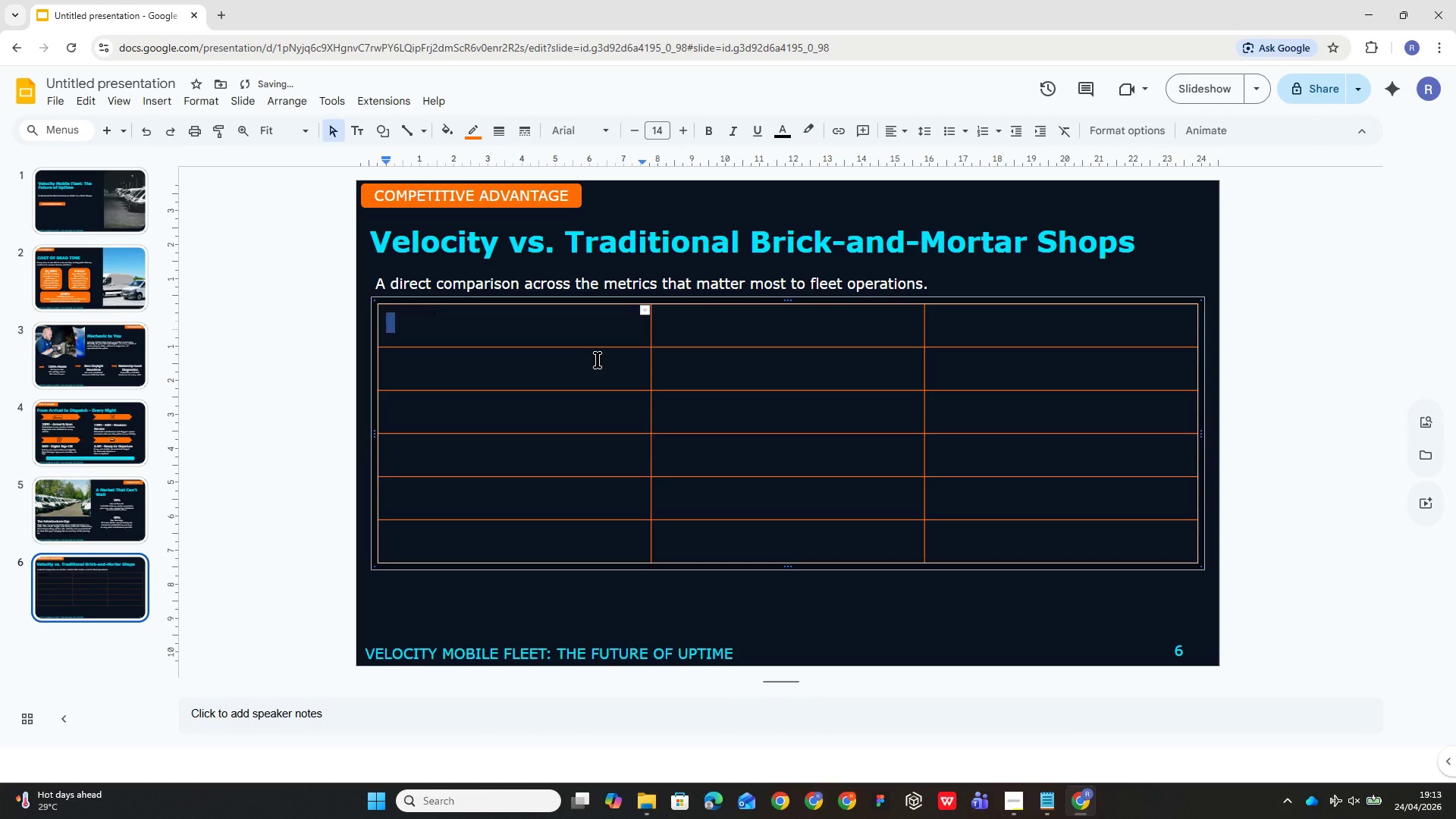 
key(Control+Z)
 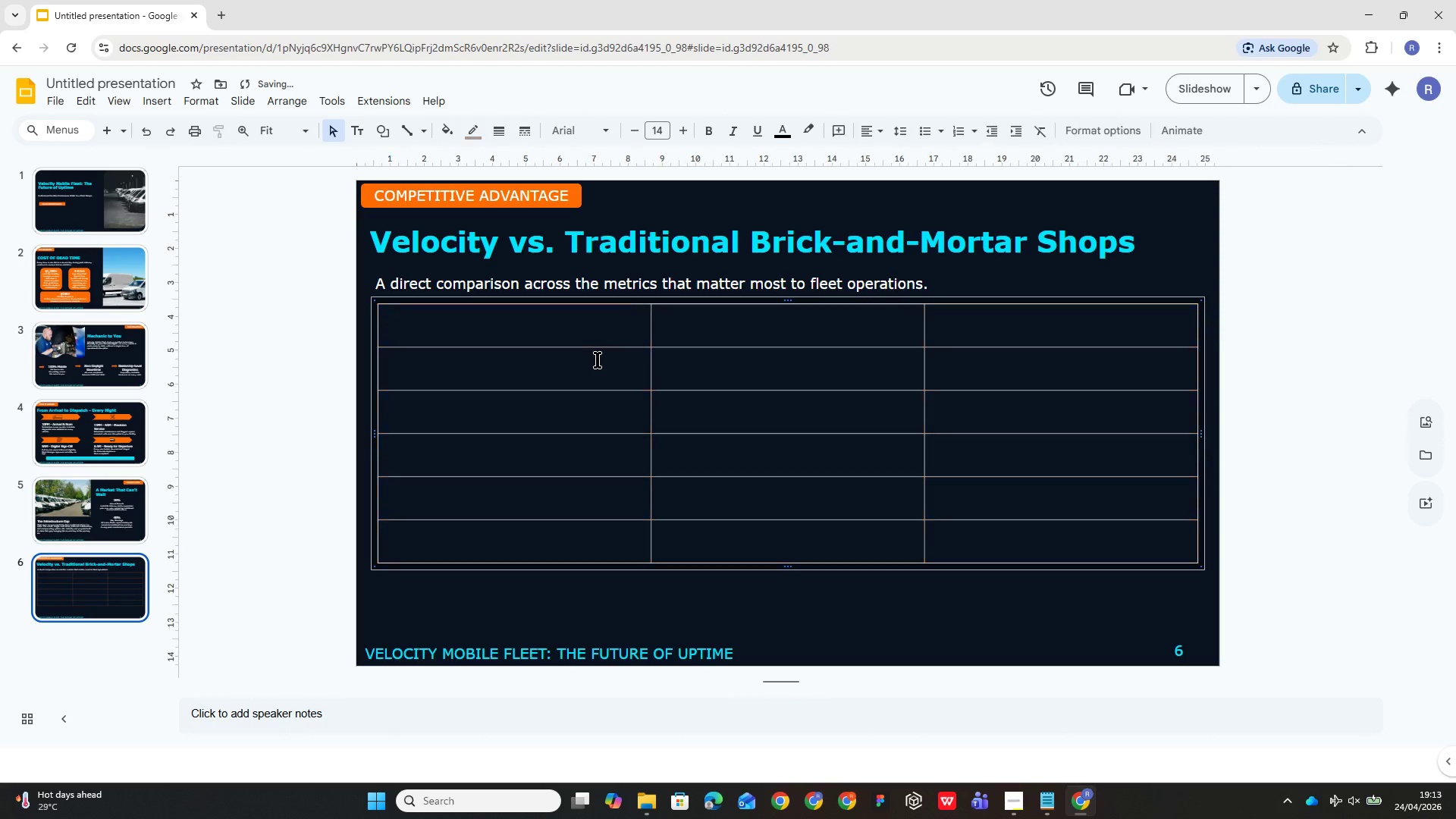 
key(Control+Z)
 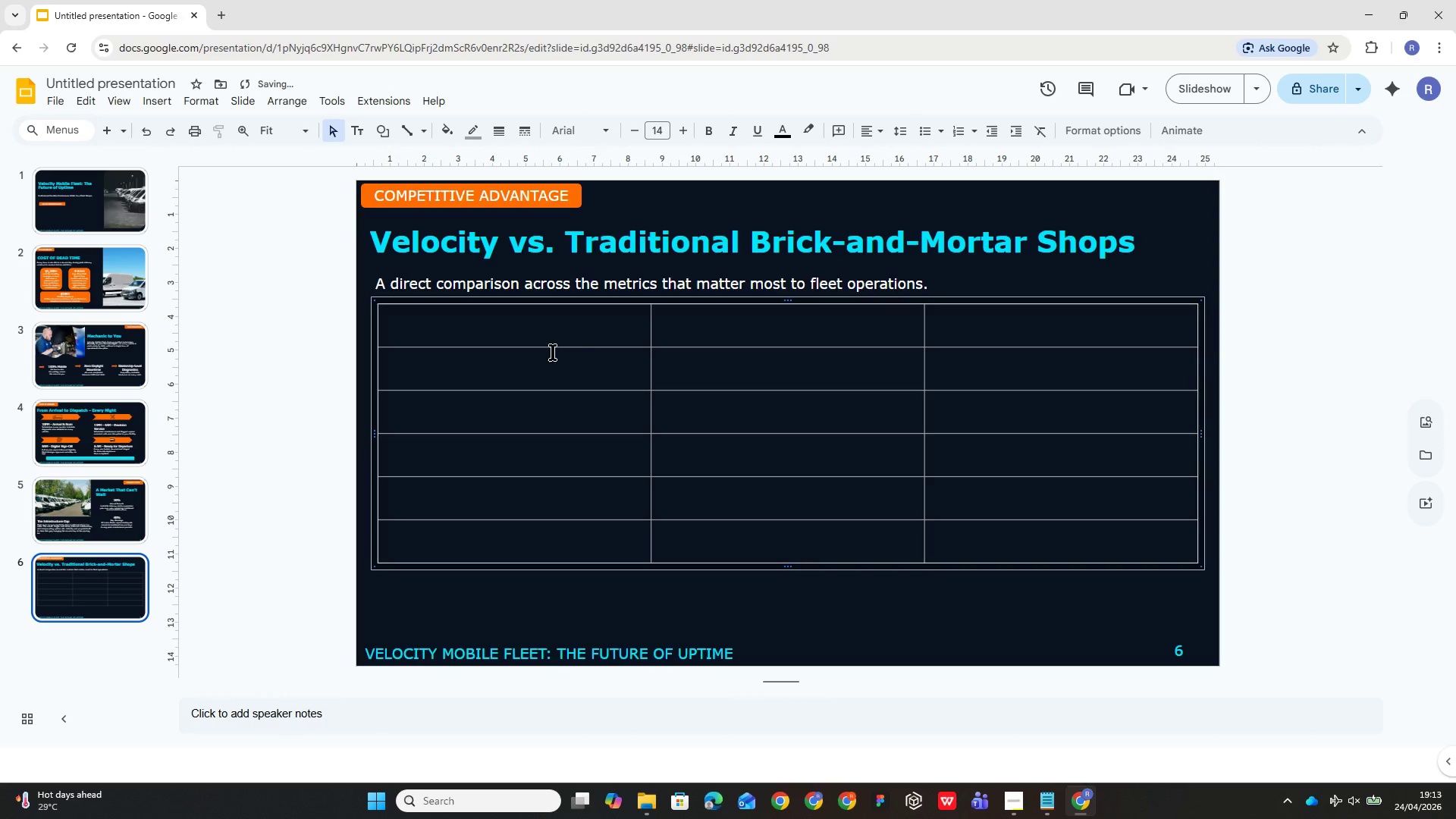 
left_click([548, 345])
 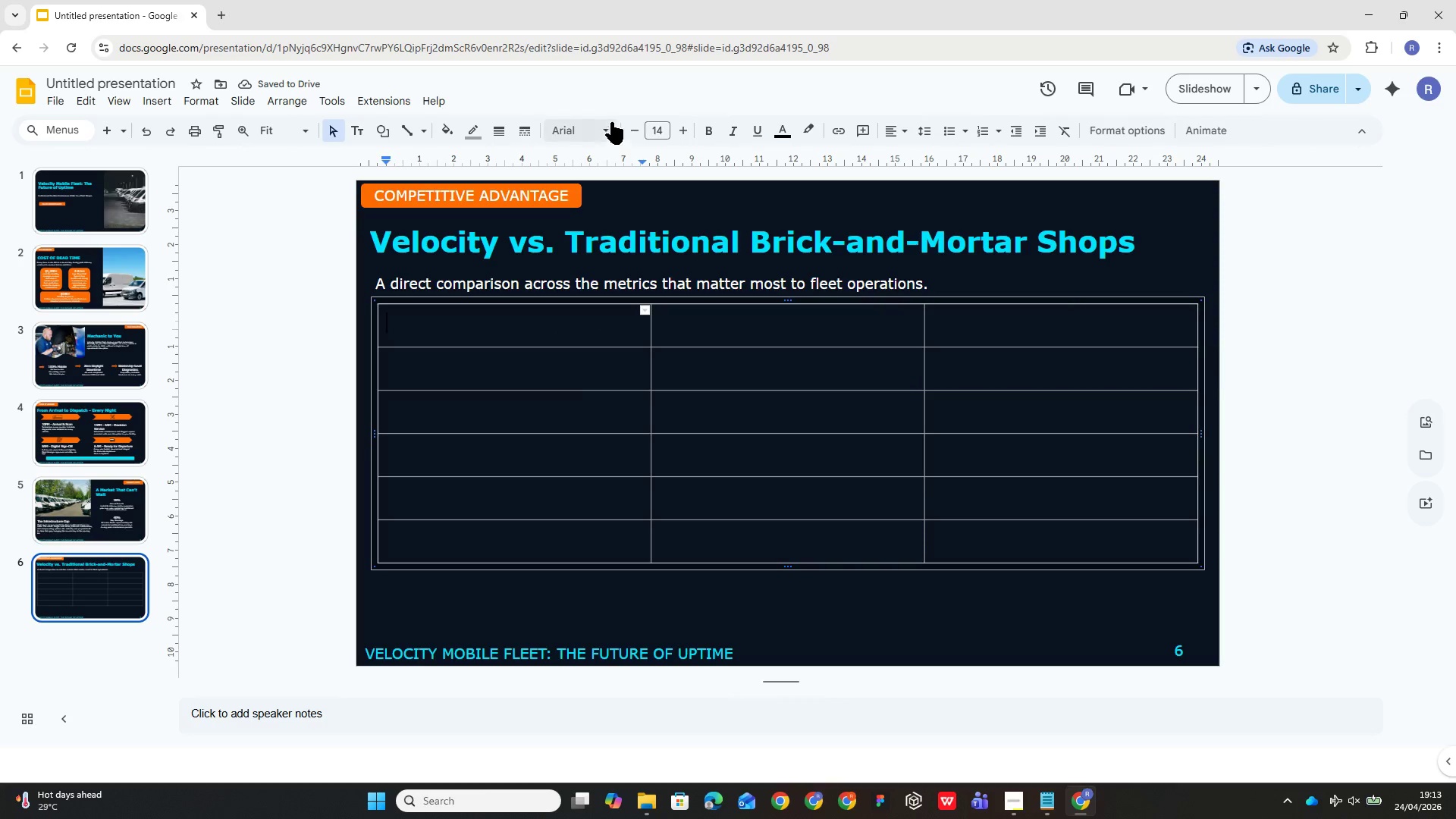 
mouse_move([610, 171])
 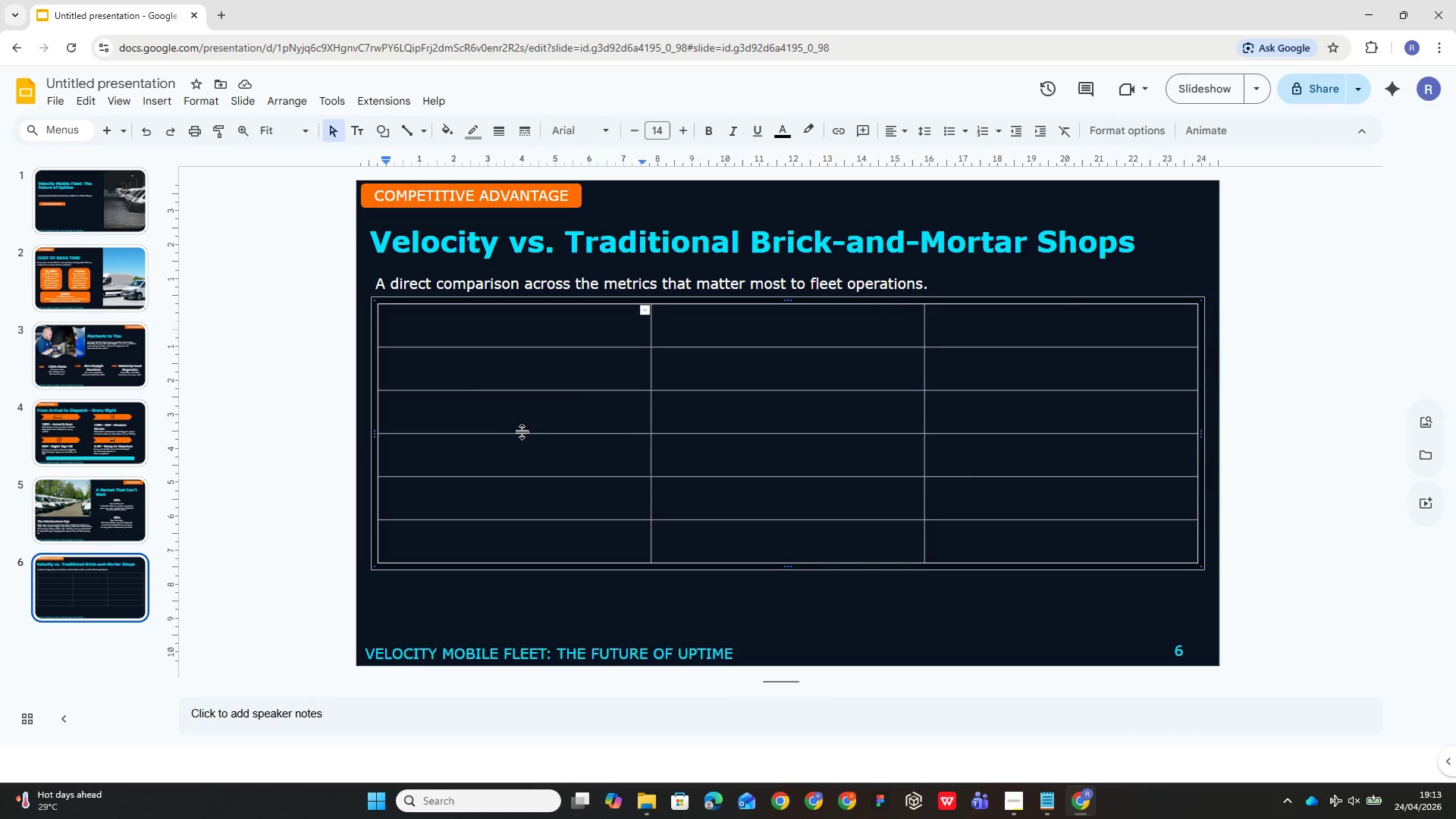 
key(Control+A)
 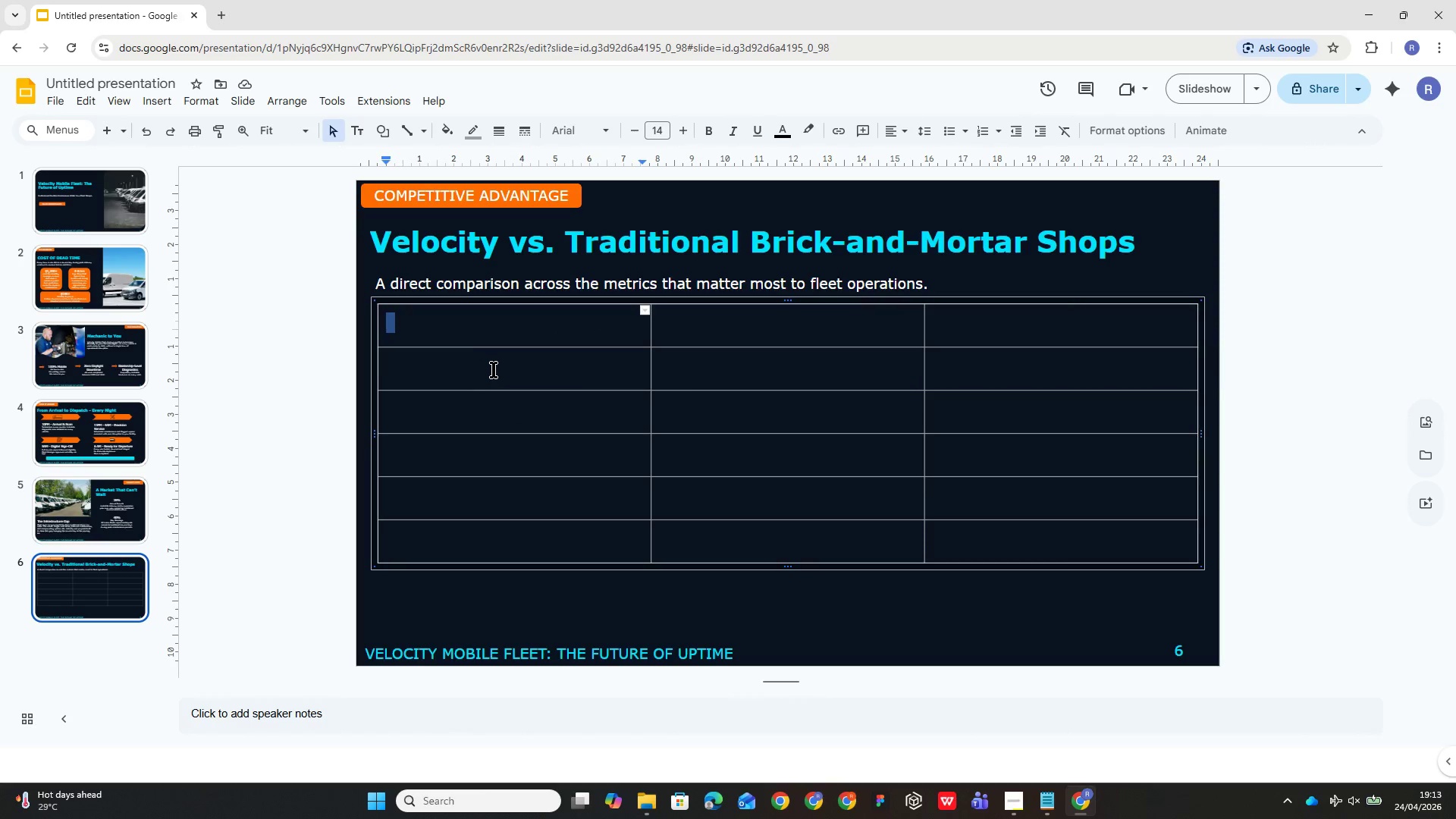 
key(Control+Z)
 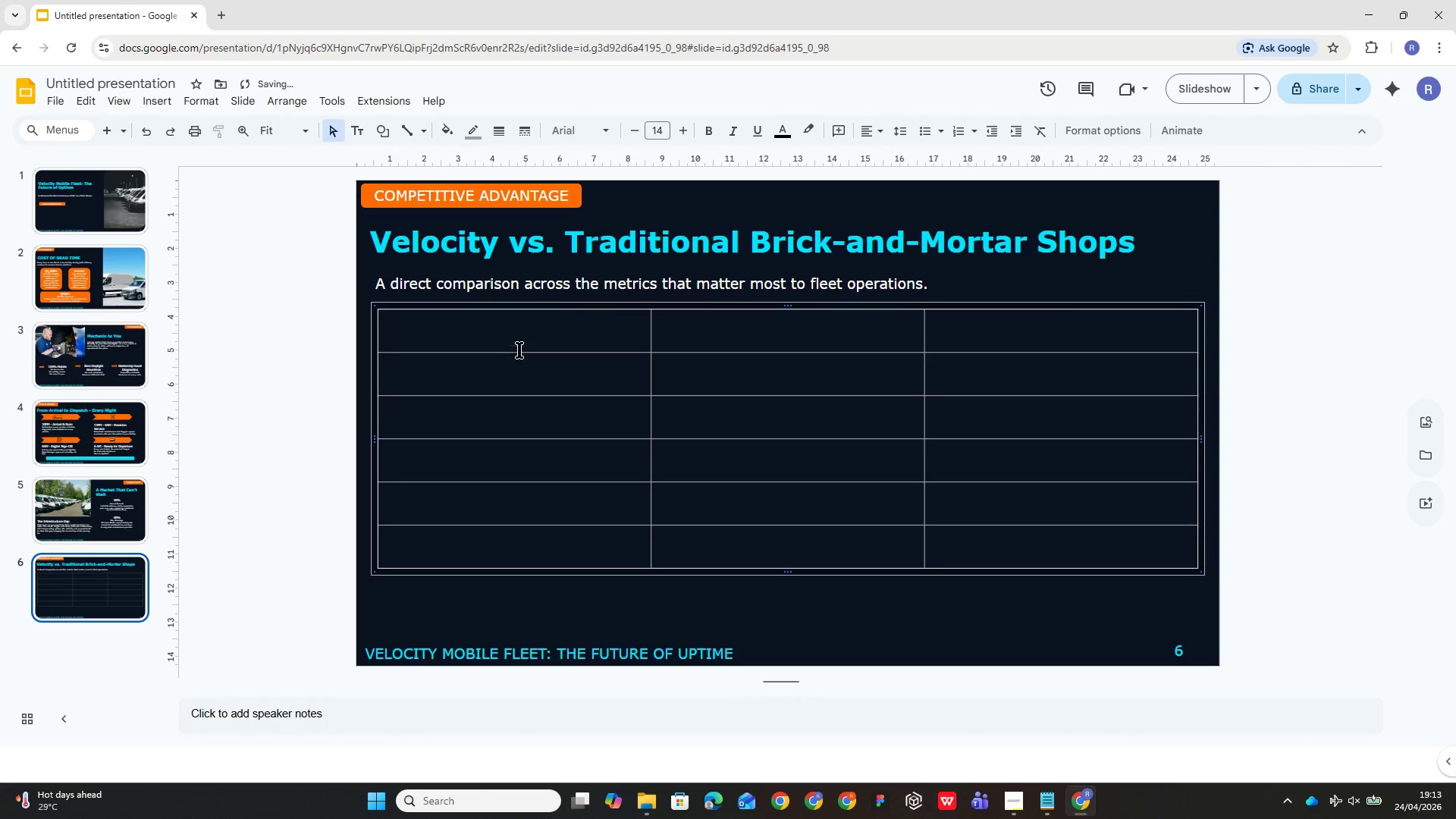 
left_click([530, 334])
 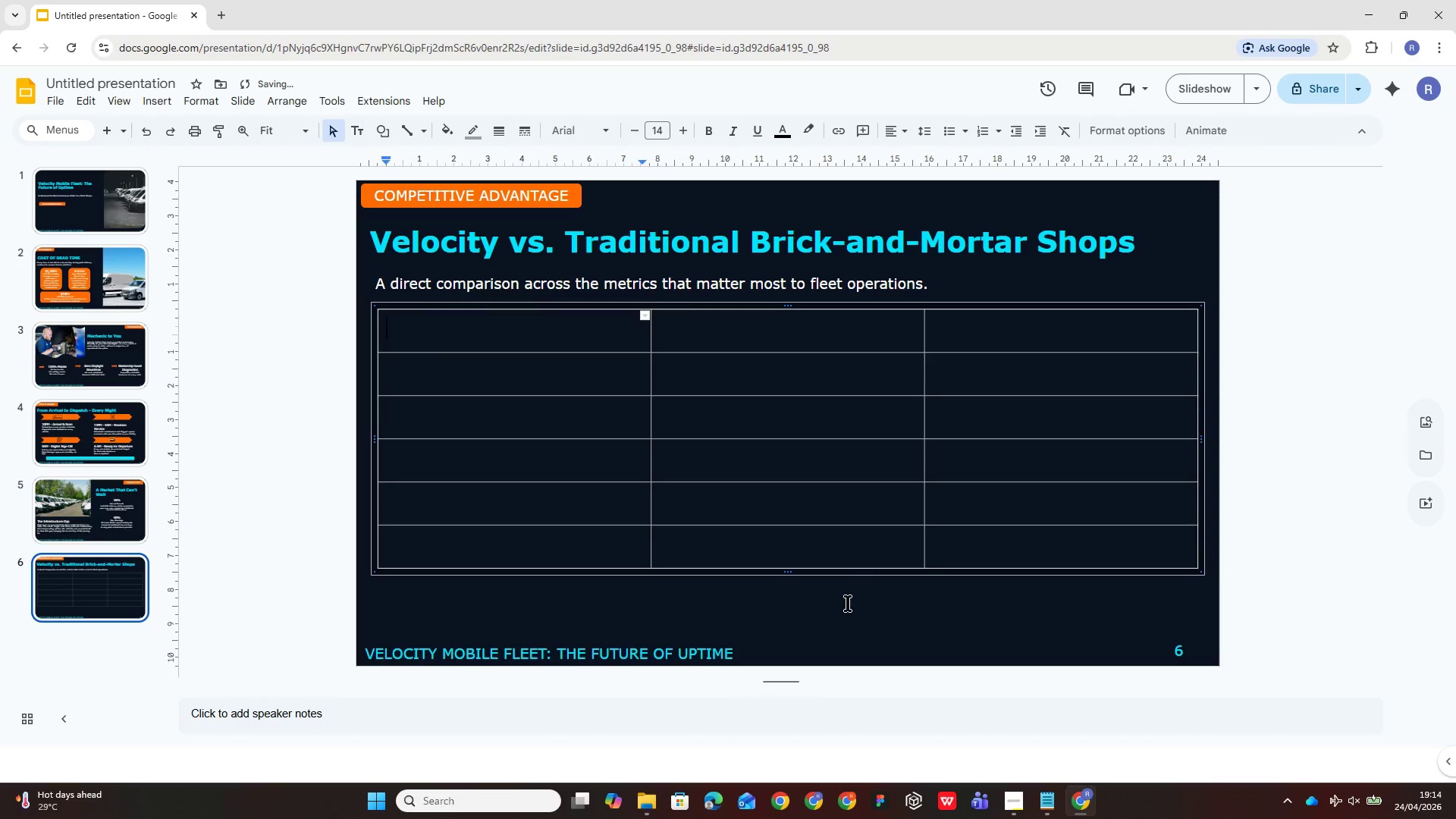 
left_click([852, 599])
 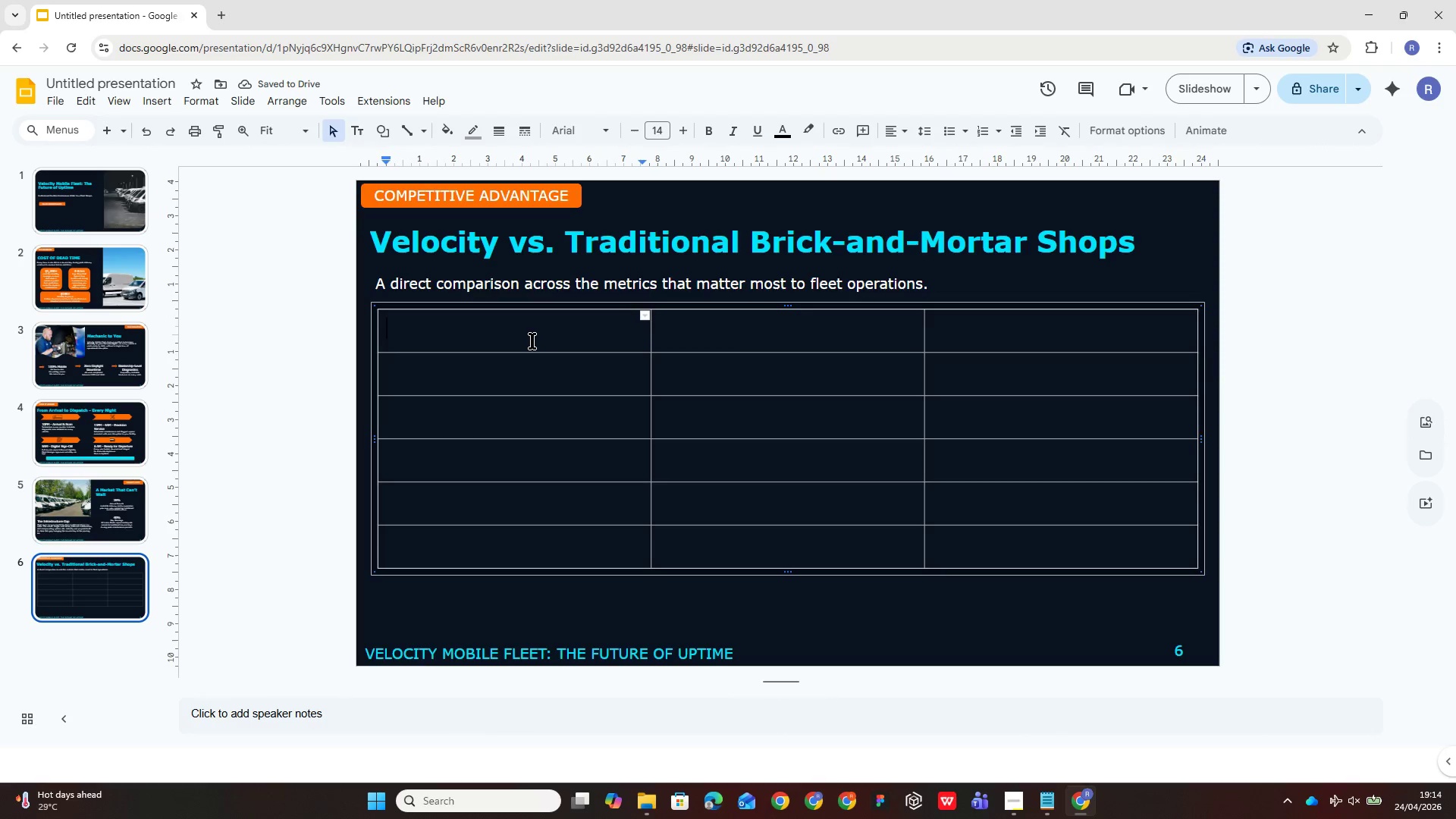 
double_click([532, 340])
 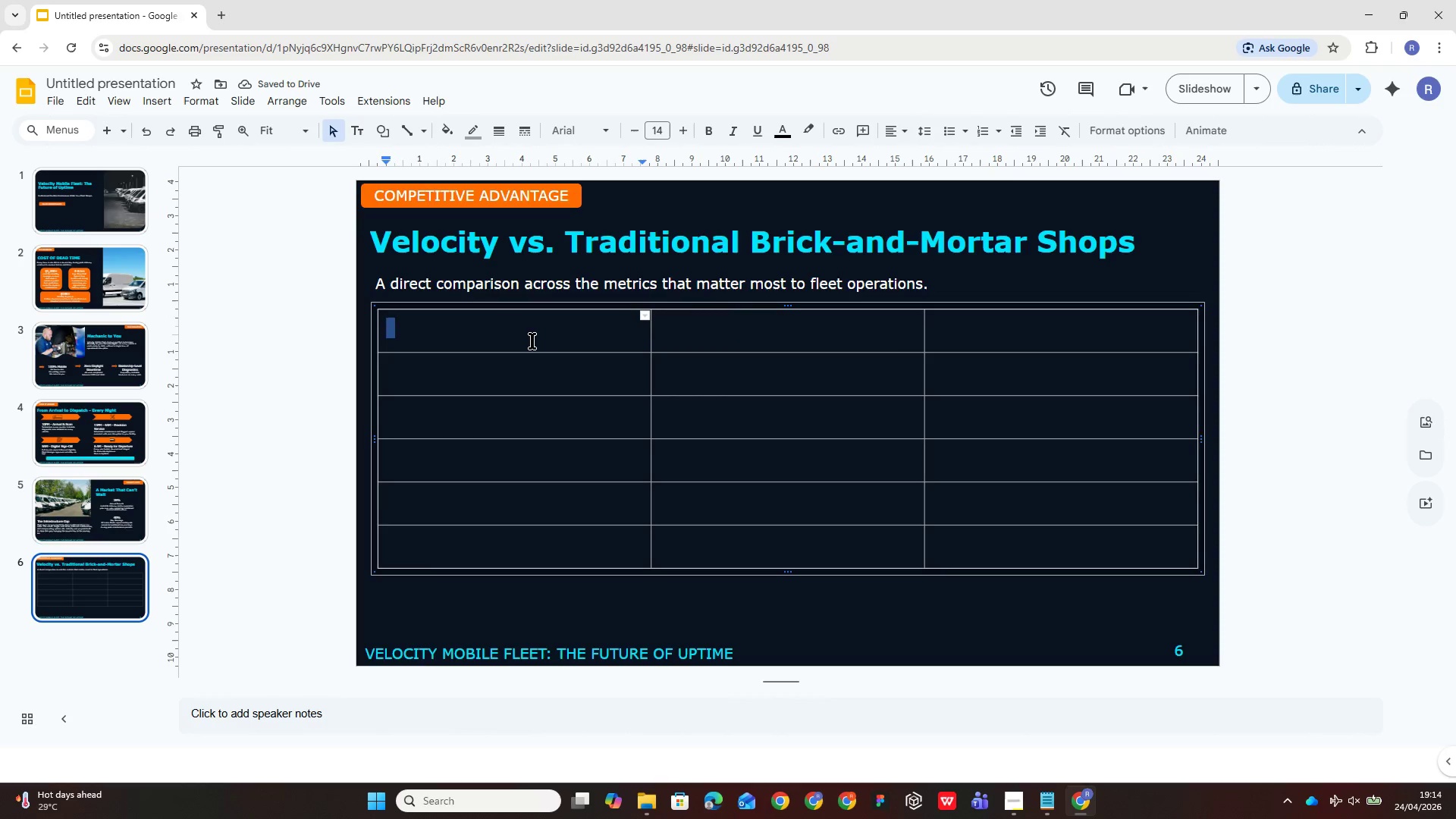 
triple_click([532, 340])
 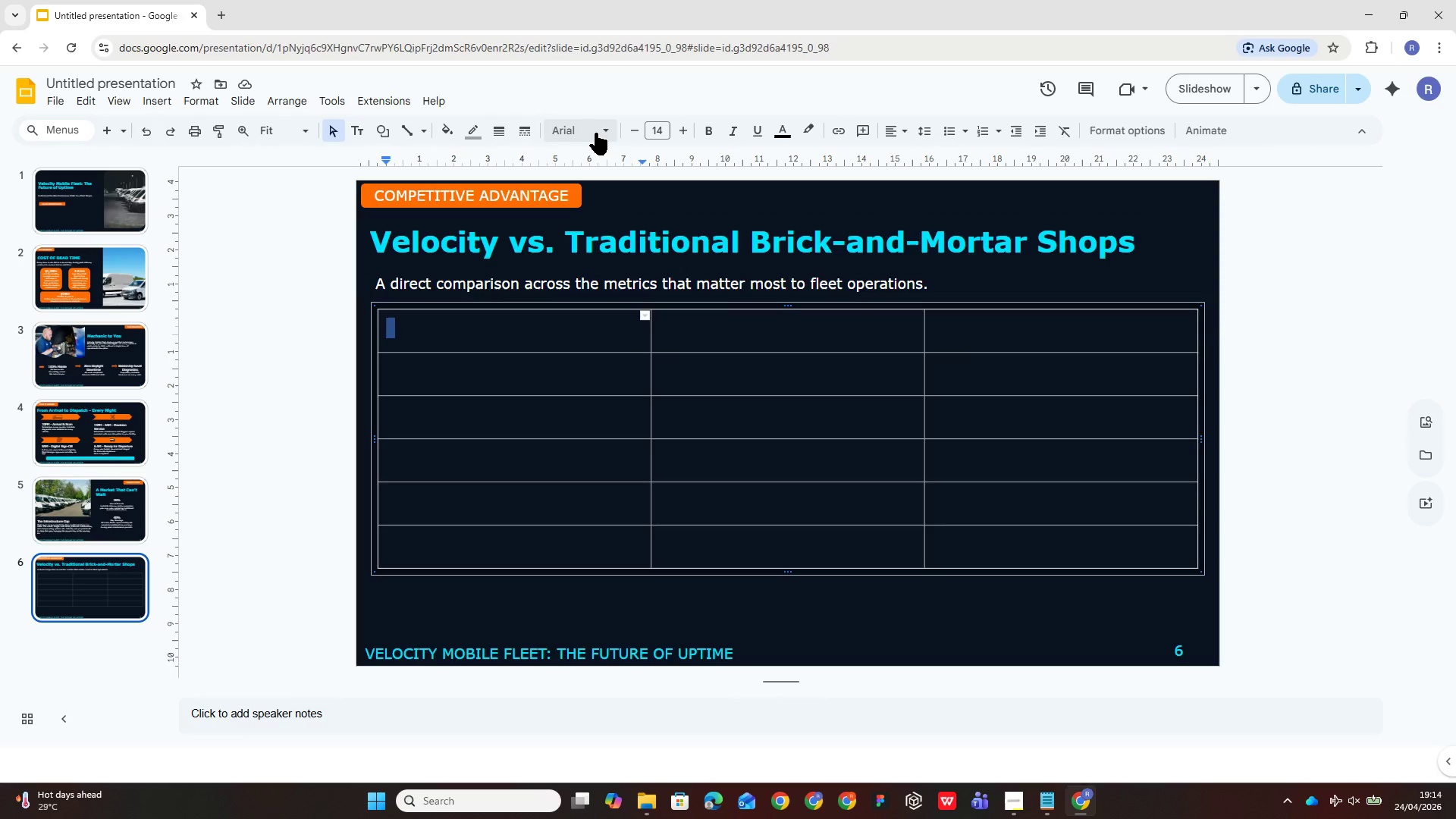 
left_click([601, 129])
 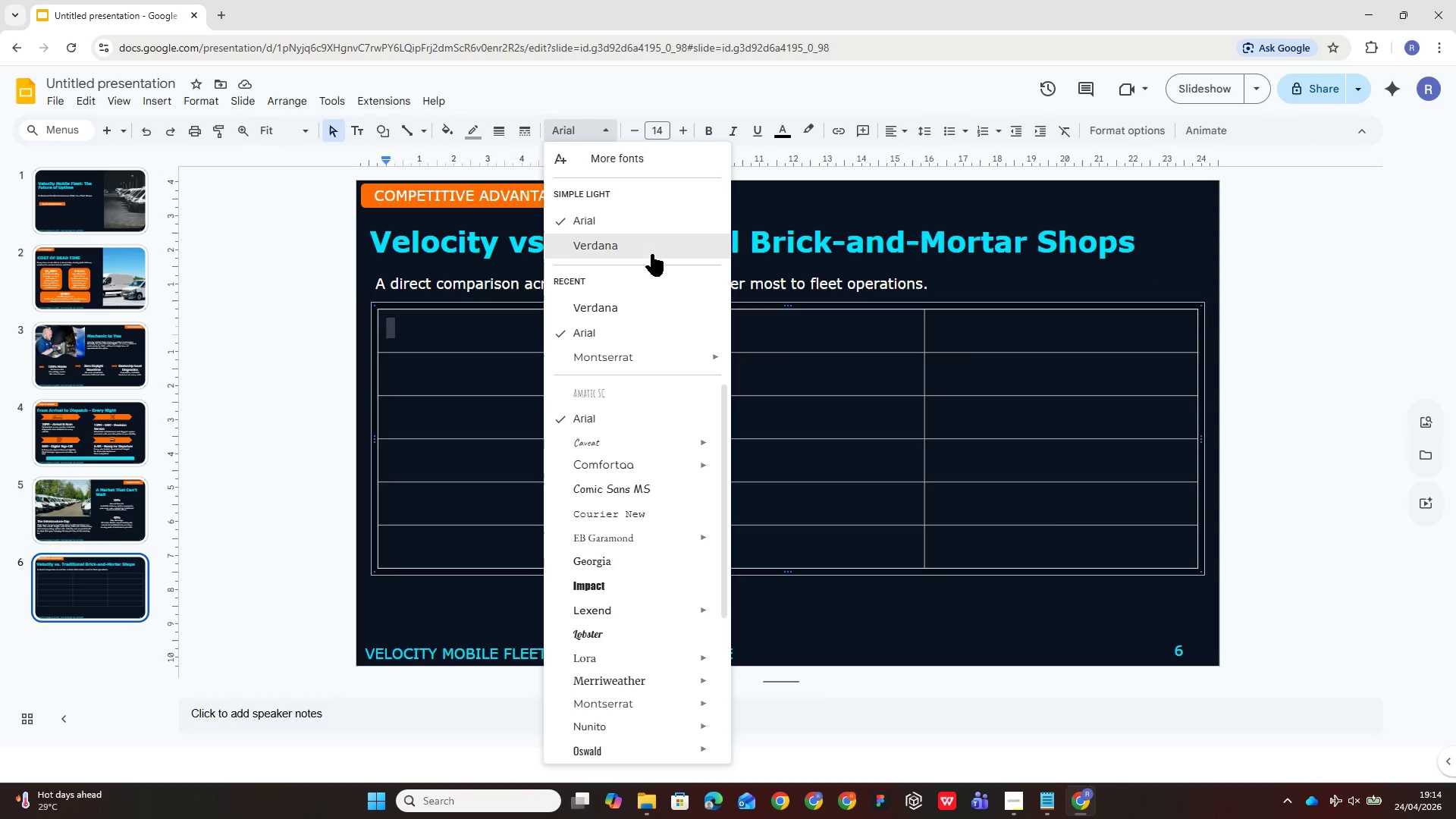 
left_click([651, 250])
 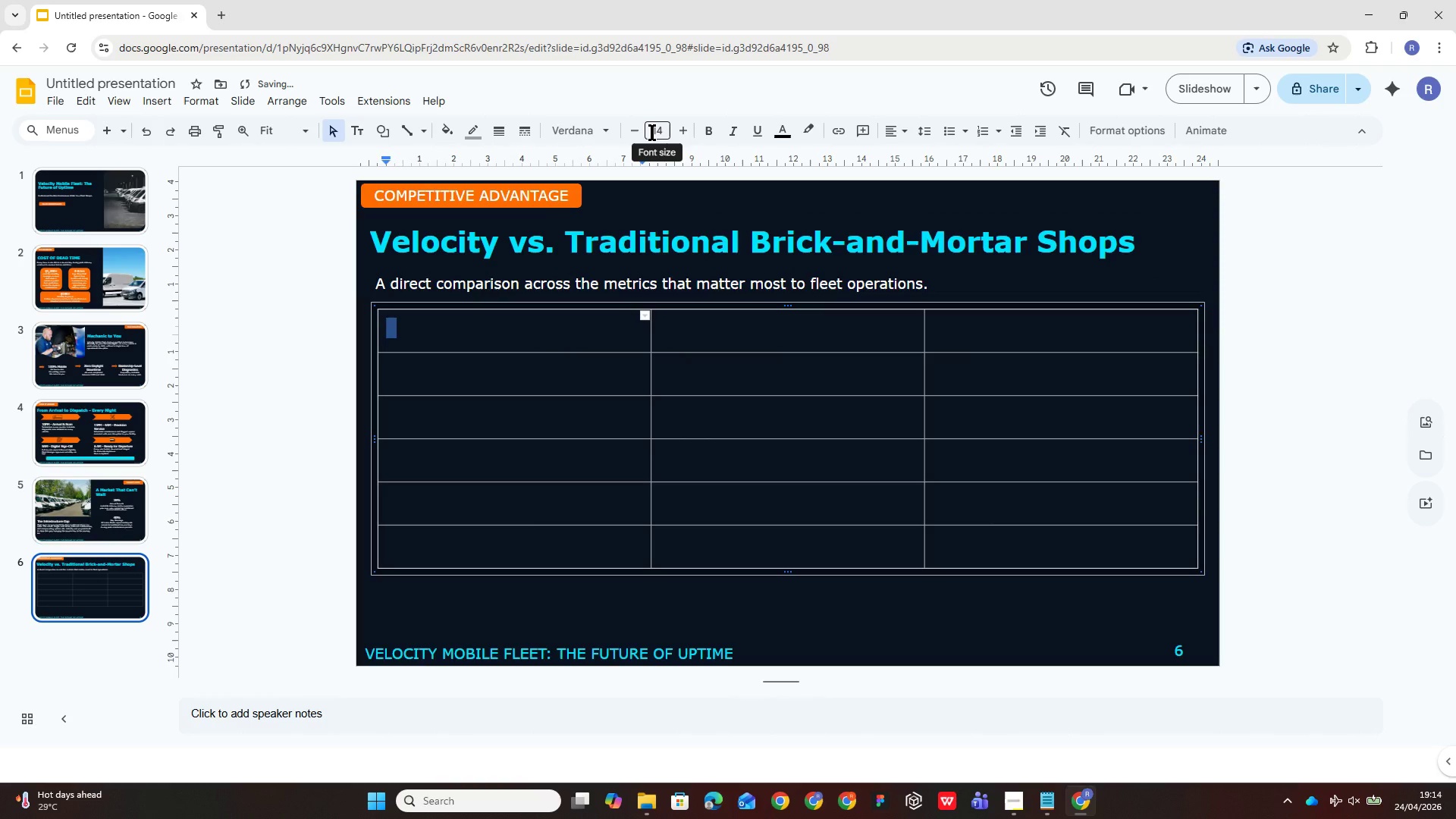 
left_click([652, 132])
 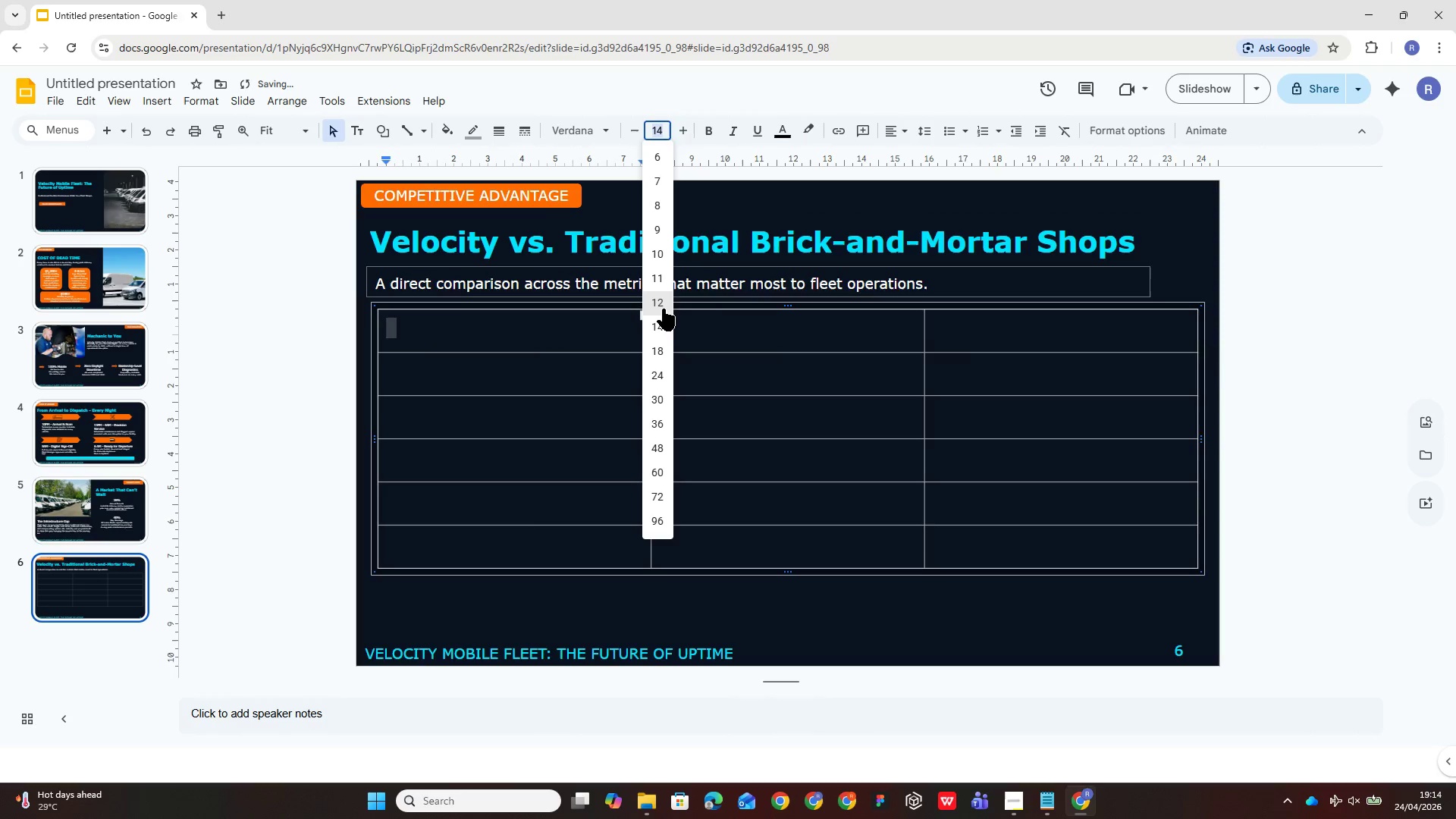 
left_click([664, 303])
 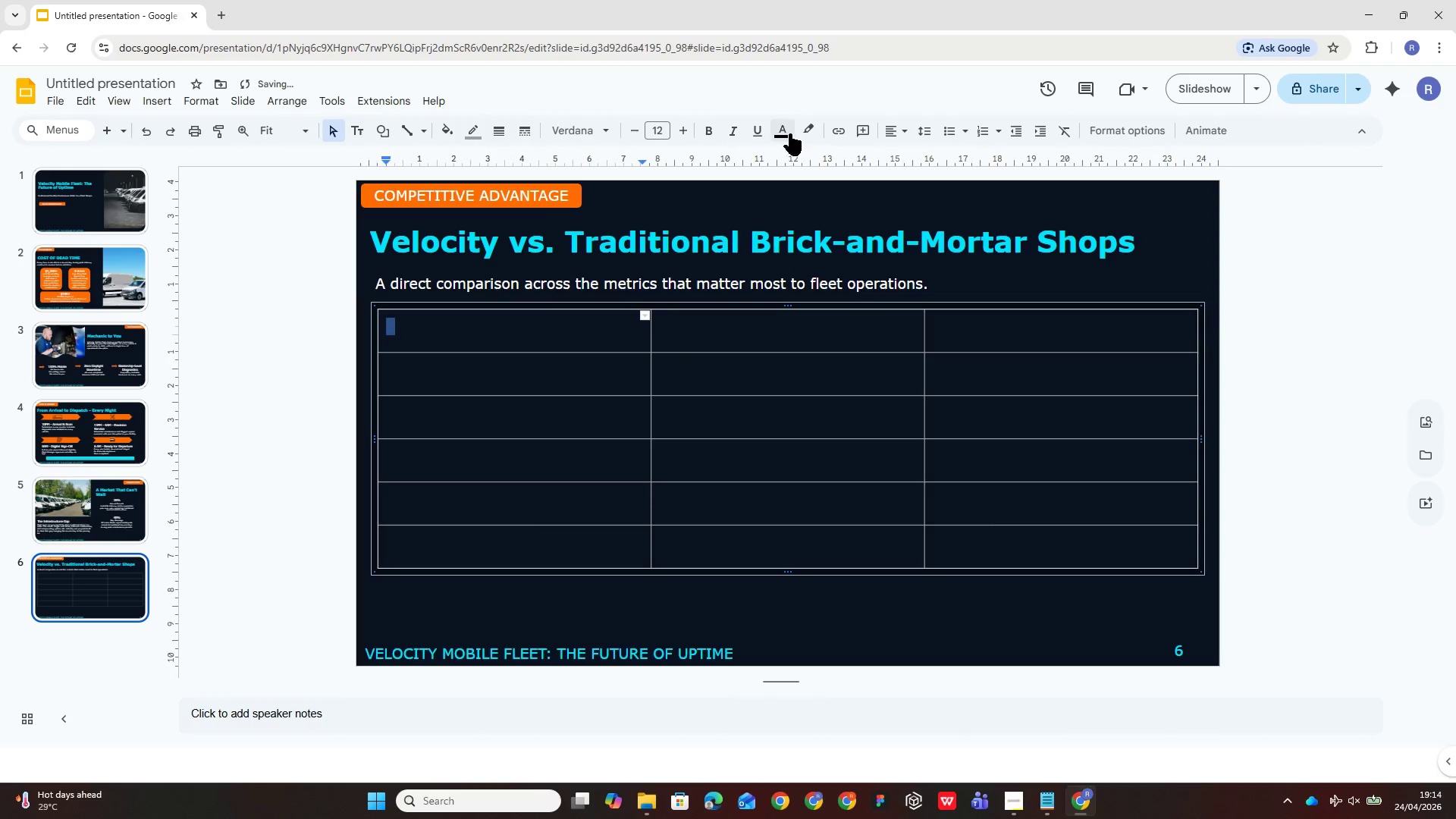 
left_click([787, 131])
 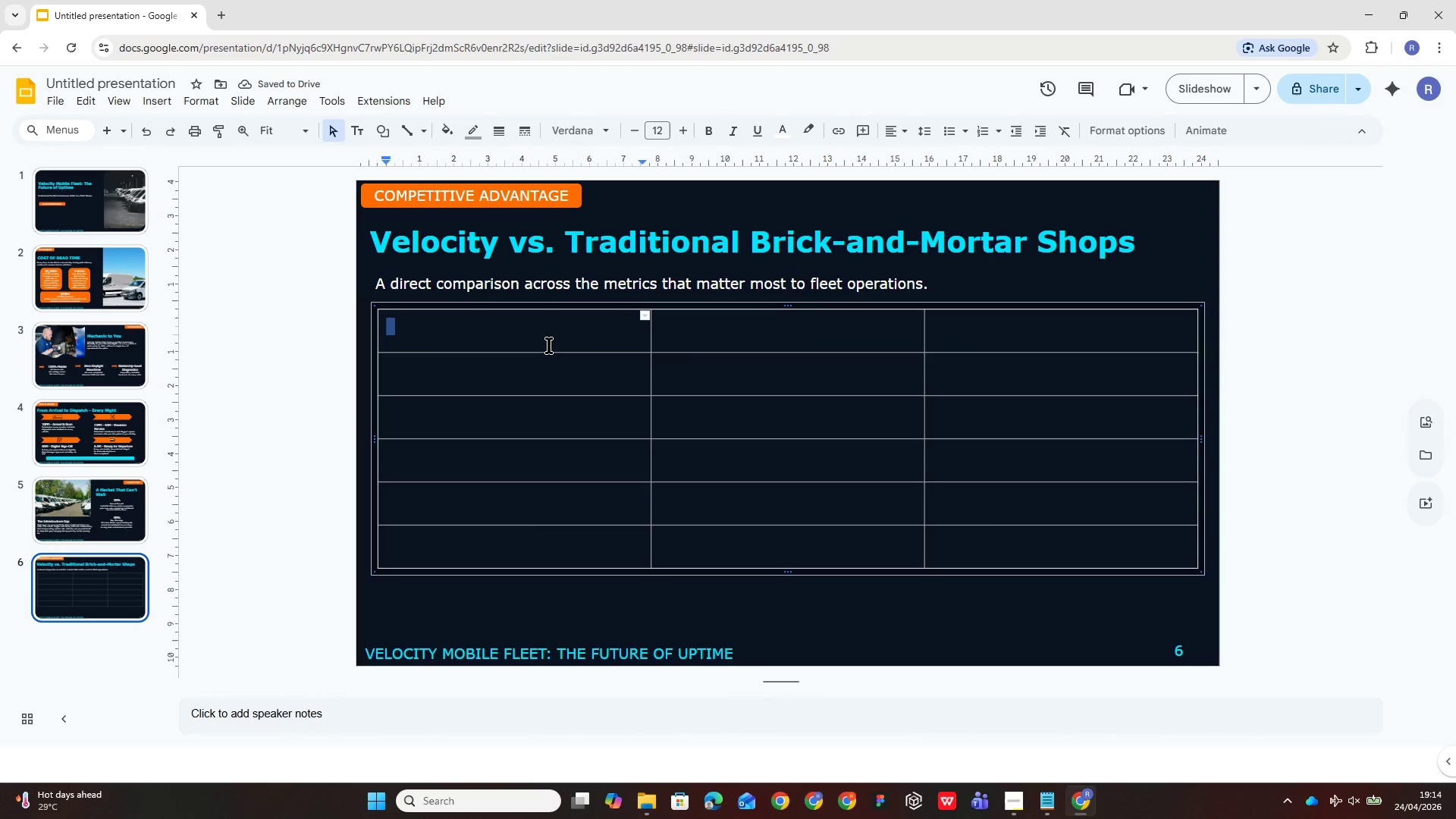 
wait(5.61)
 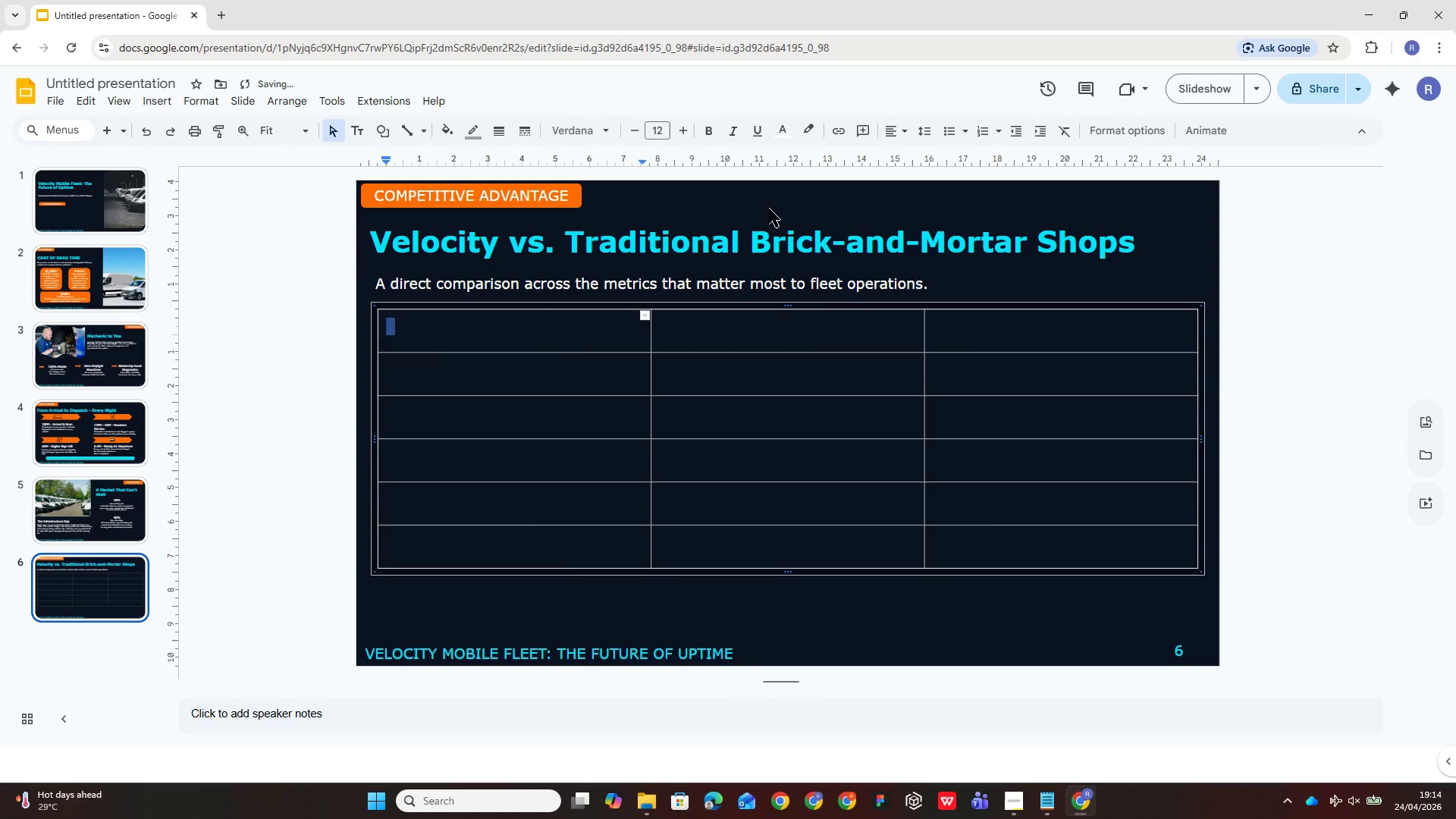 
type(m)
key(Backspace)
type(M3)
key(Backspace)
type(etriv)
key(Backspace)
type(c)
 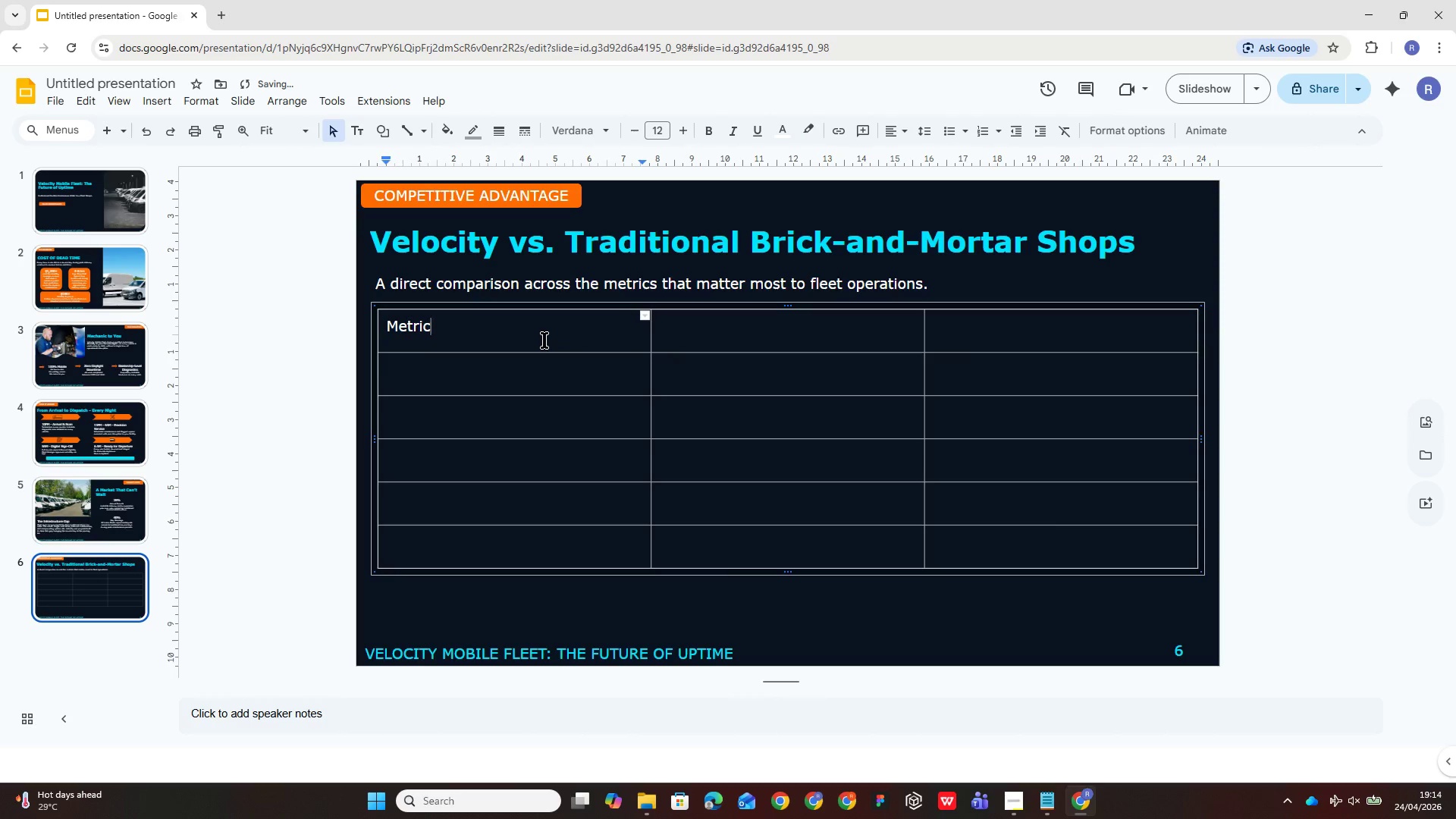 
left_click([737, 340])
 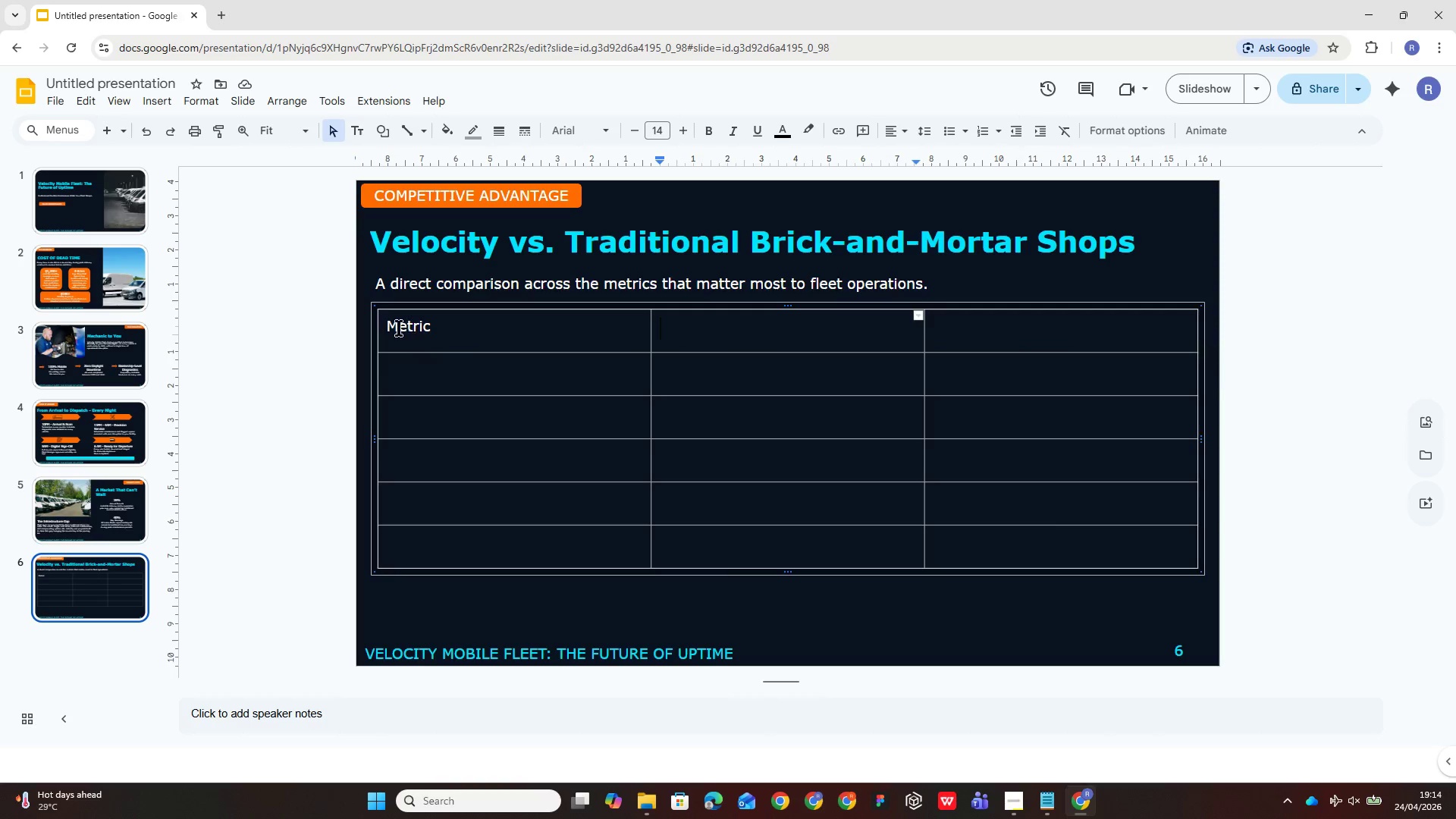 
left_click_drag(start_coordinate=[382, 321], to_coordinate=[1110, 557])
 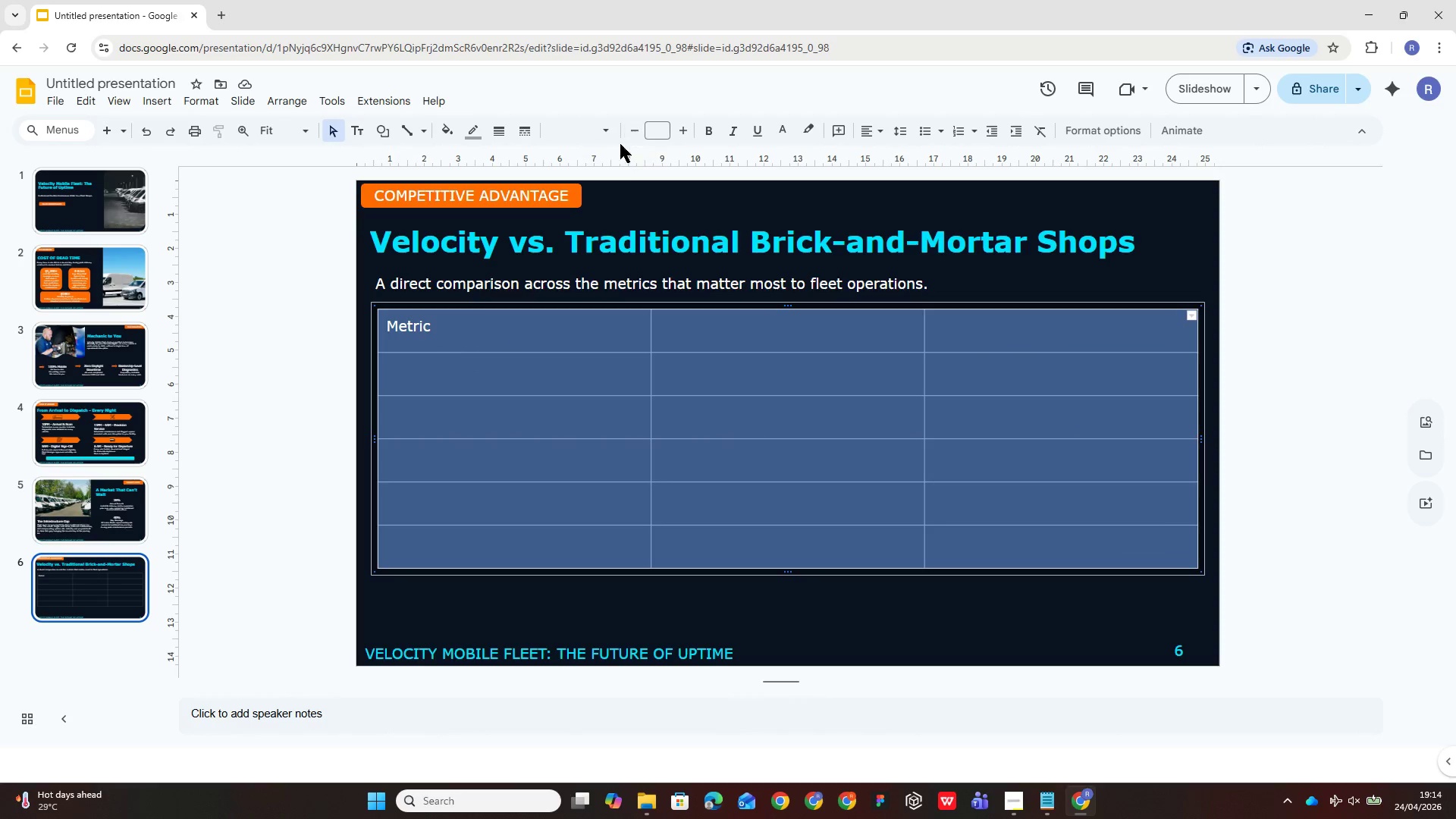 
left_click([601, 132])
 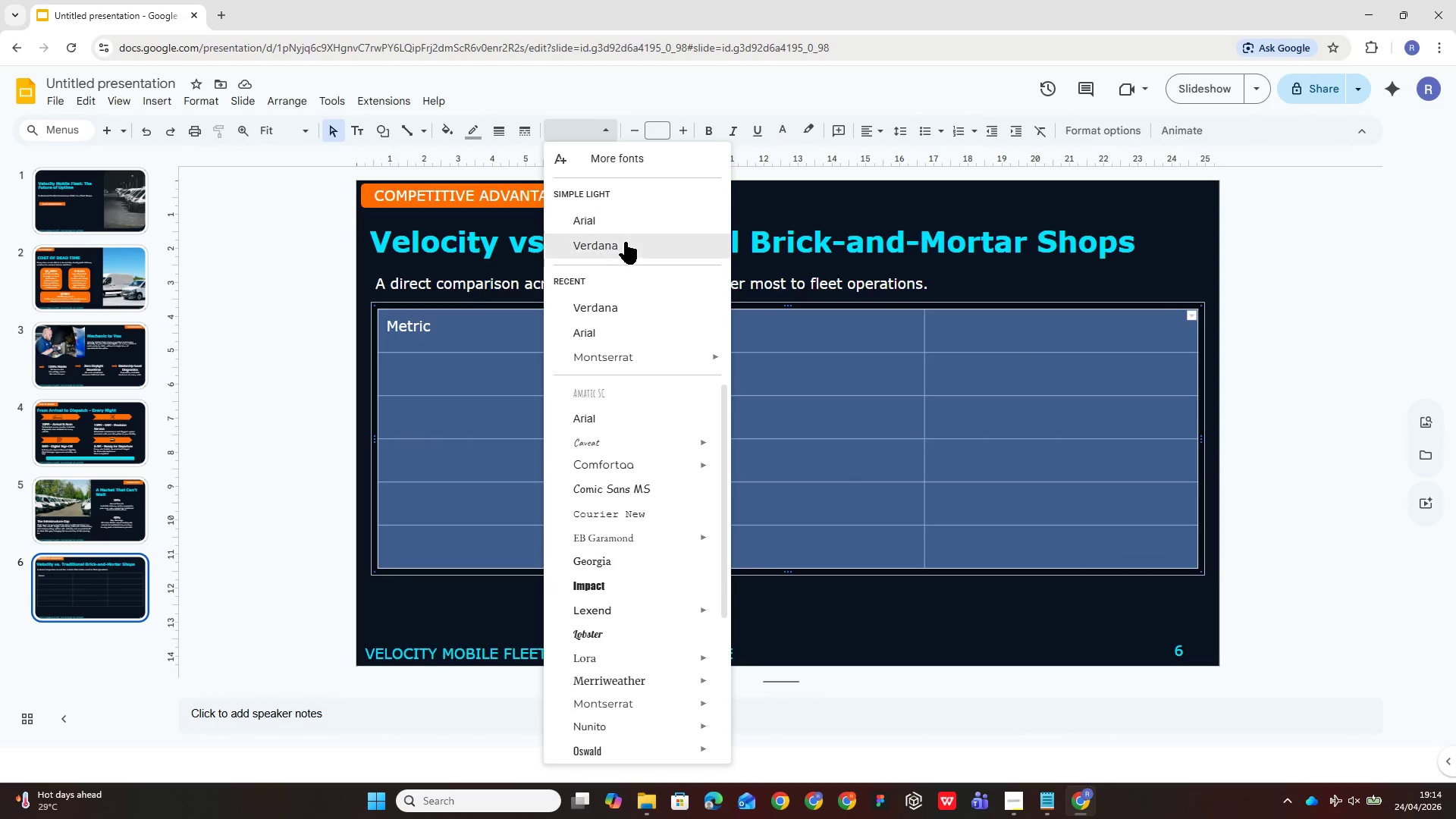 
left_click([626, 245])
 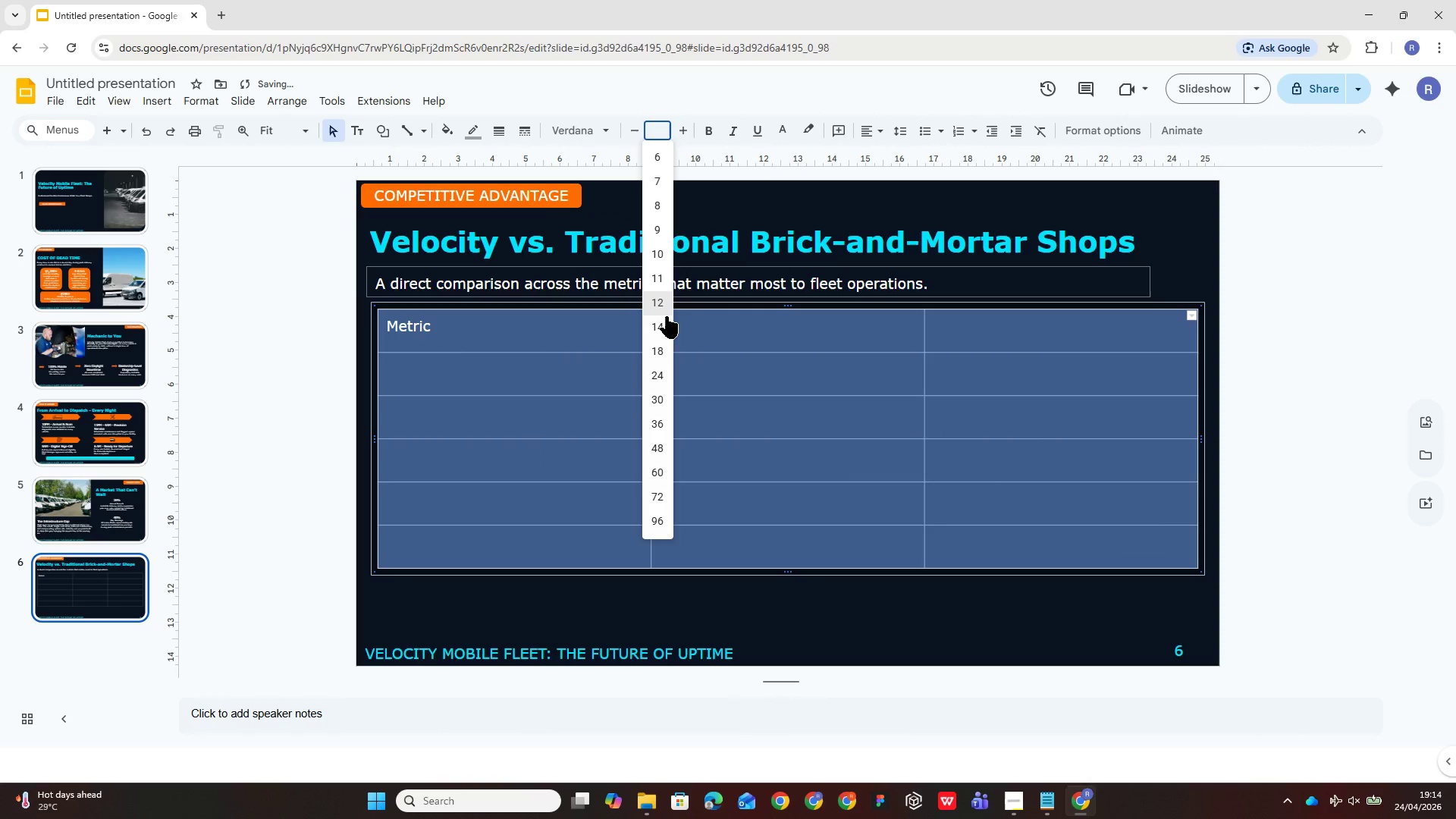 
left_click([657, 300])
 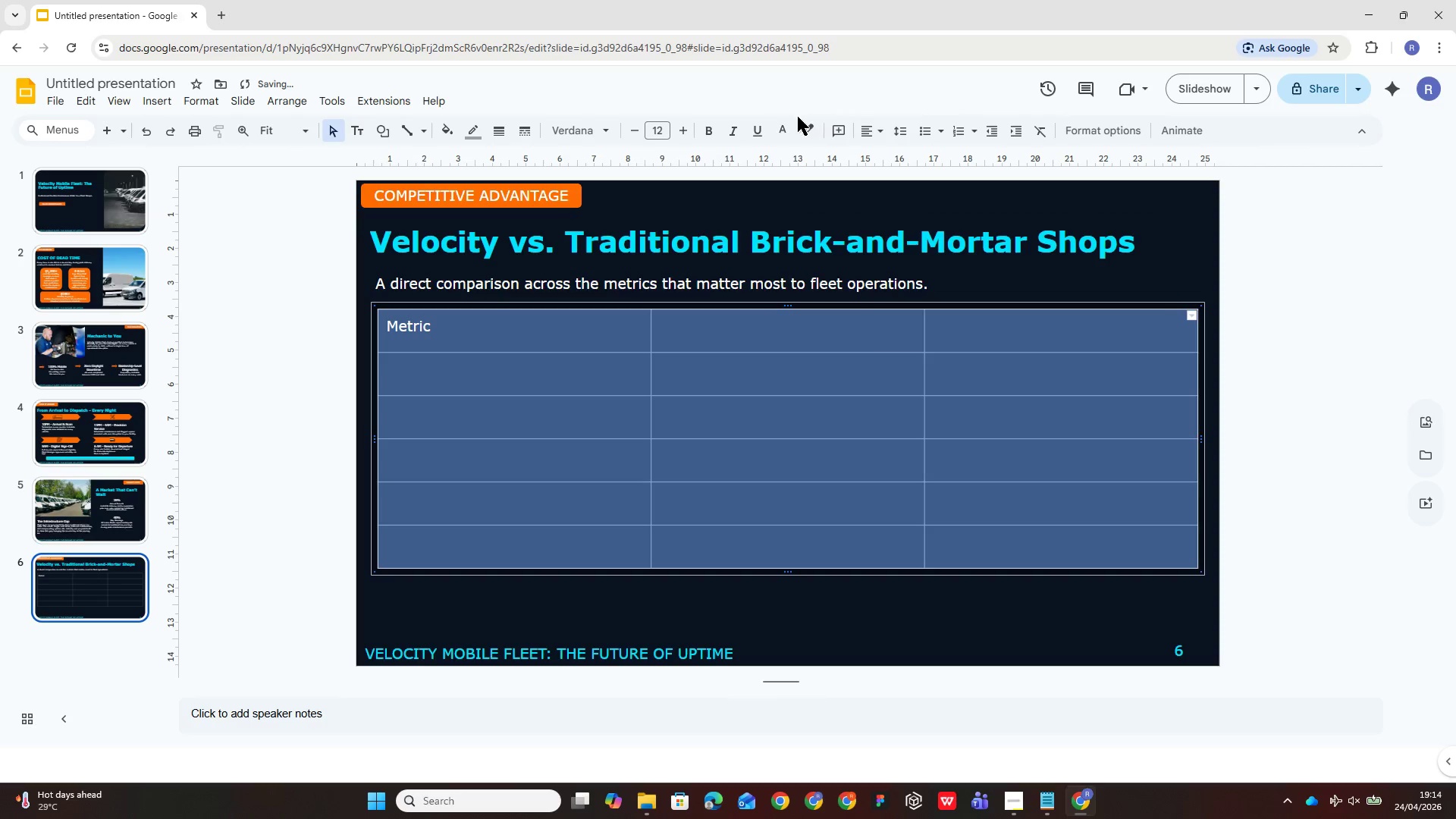 
left_click([779, 127])
 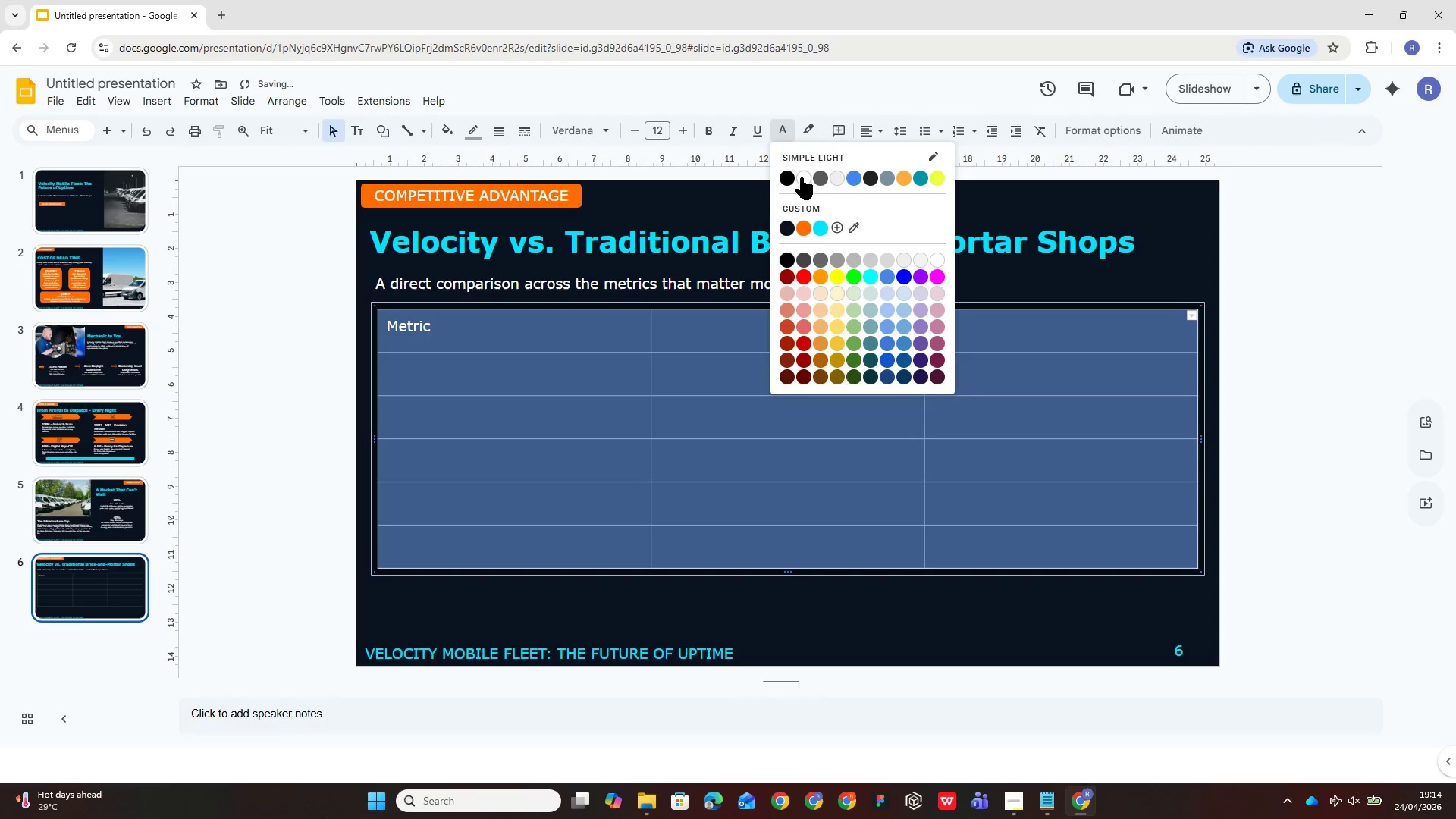 
left_click([801, 177])
 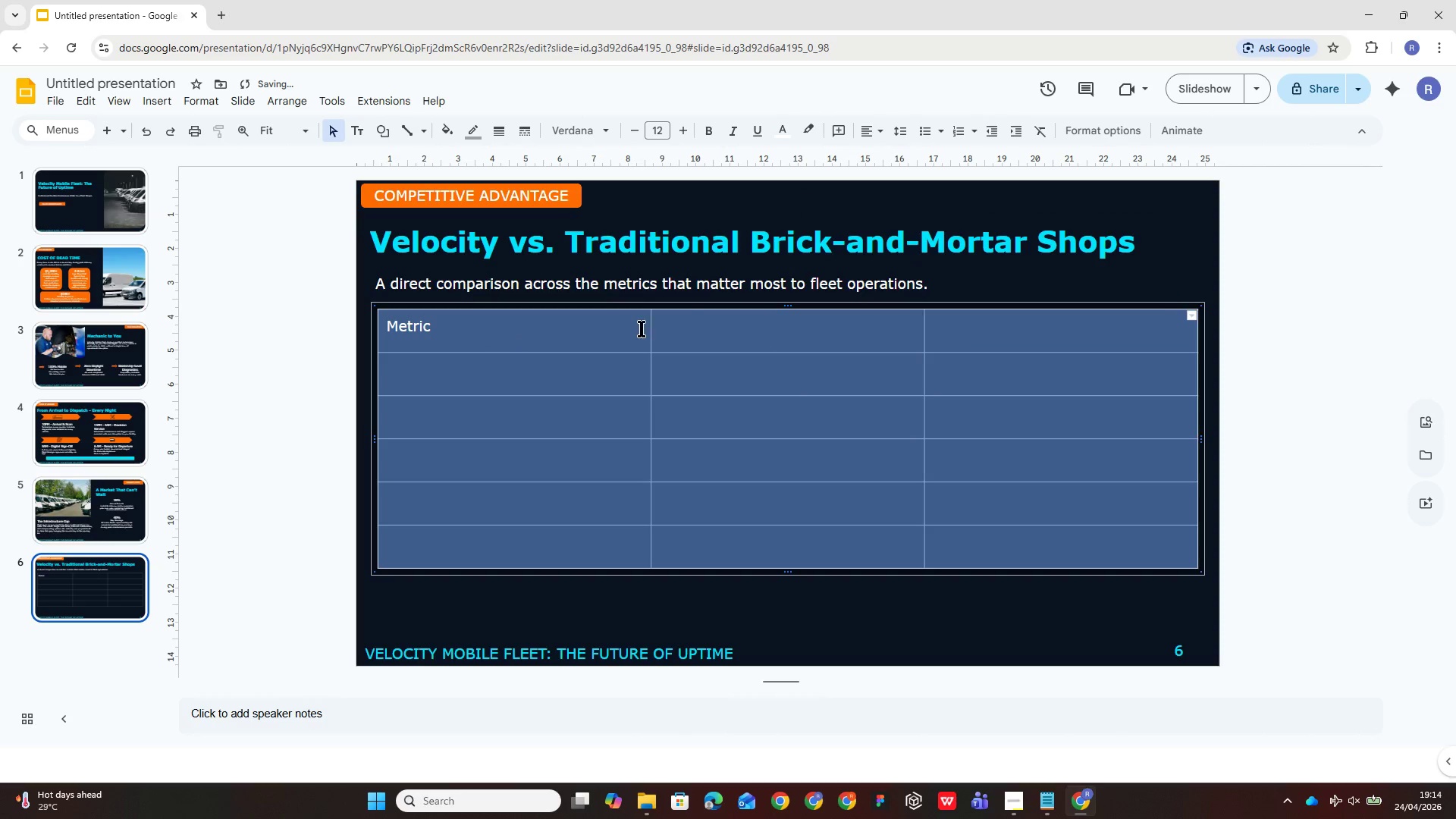 
left_click([697, 329])
 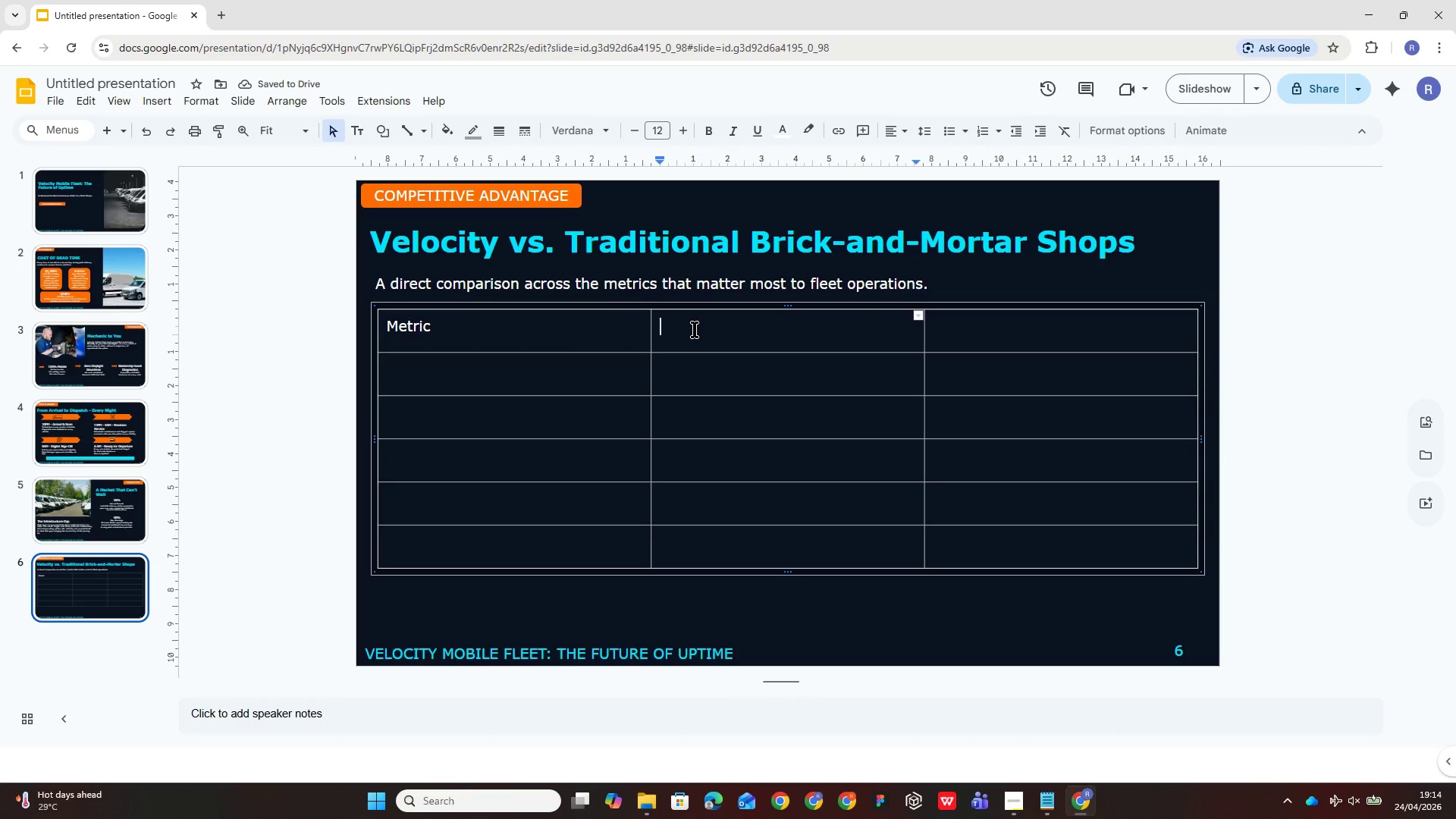 
type(Velocity Mobile Flet)
key(Backspace)
type(et)
 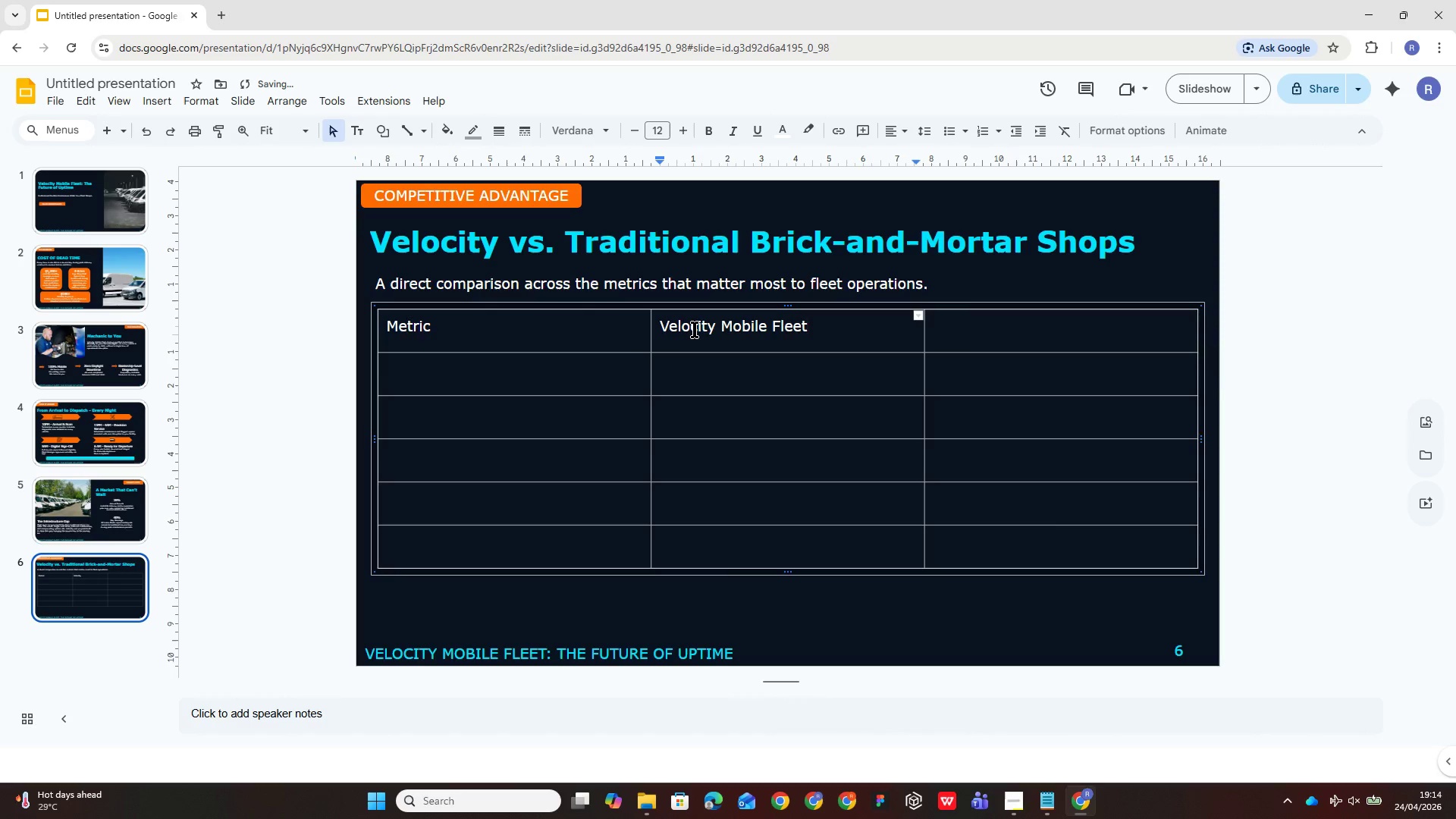 
left_click([1037, 349])
 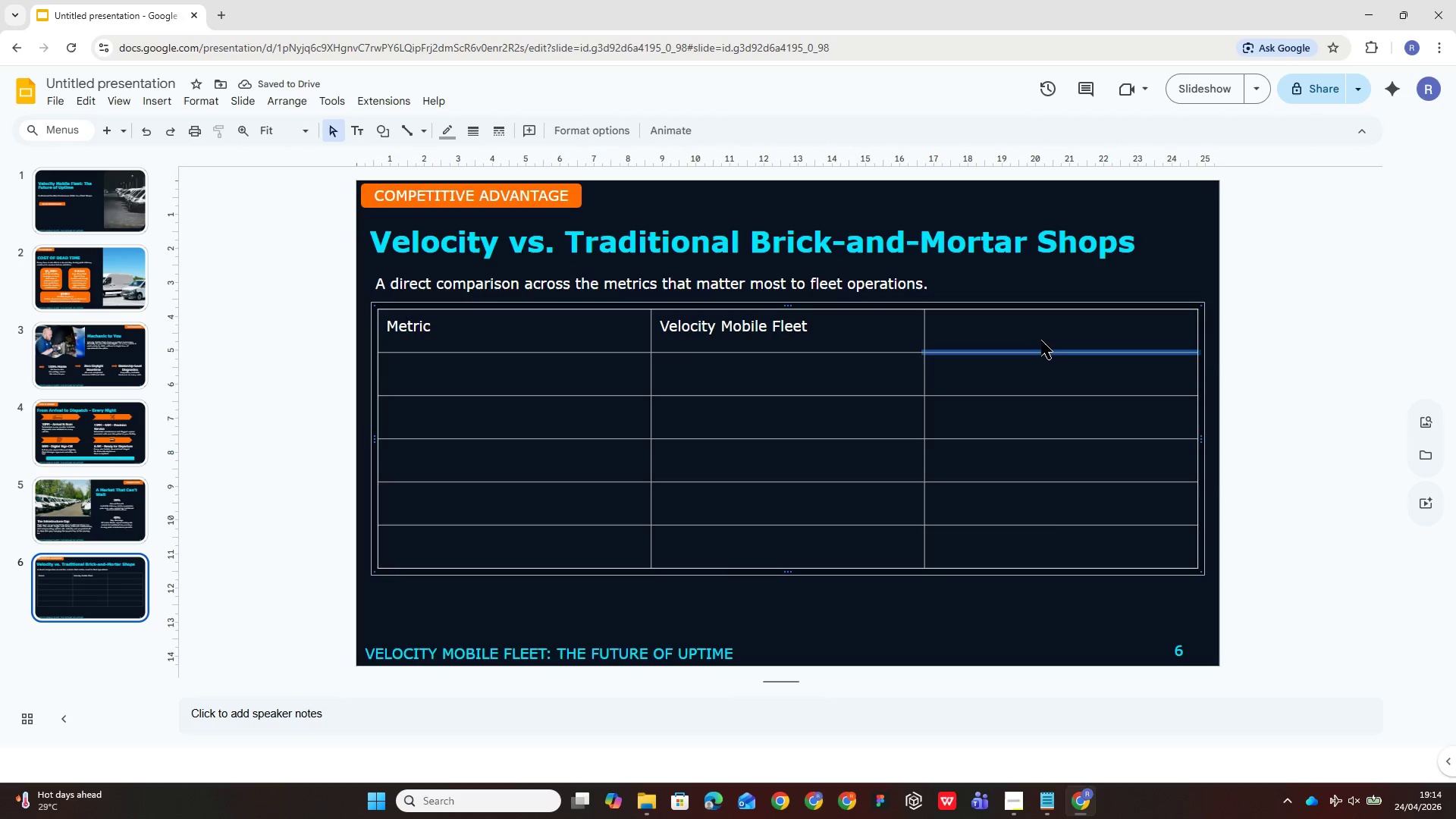 
left_click([1043, 337])
 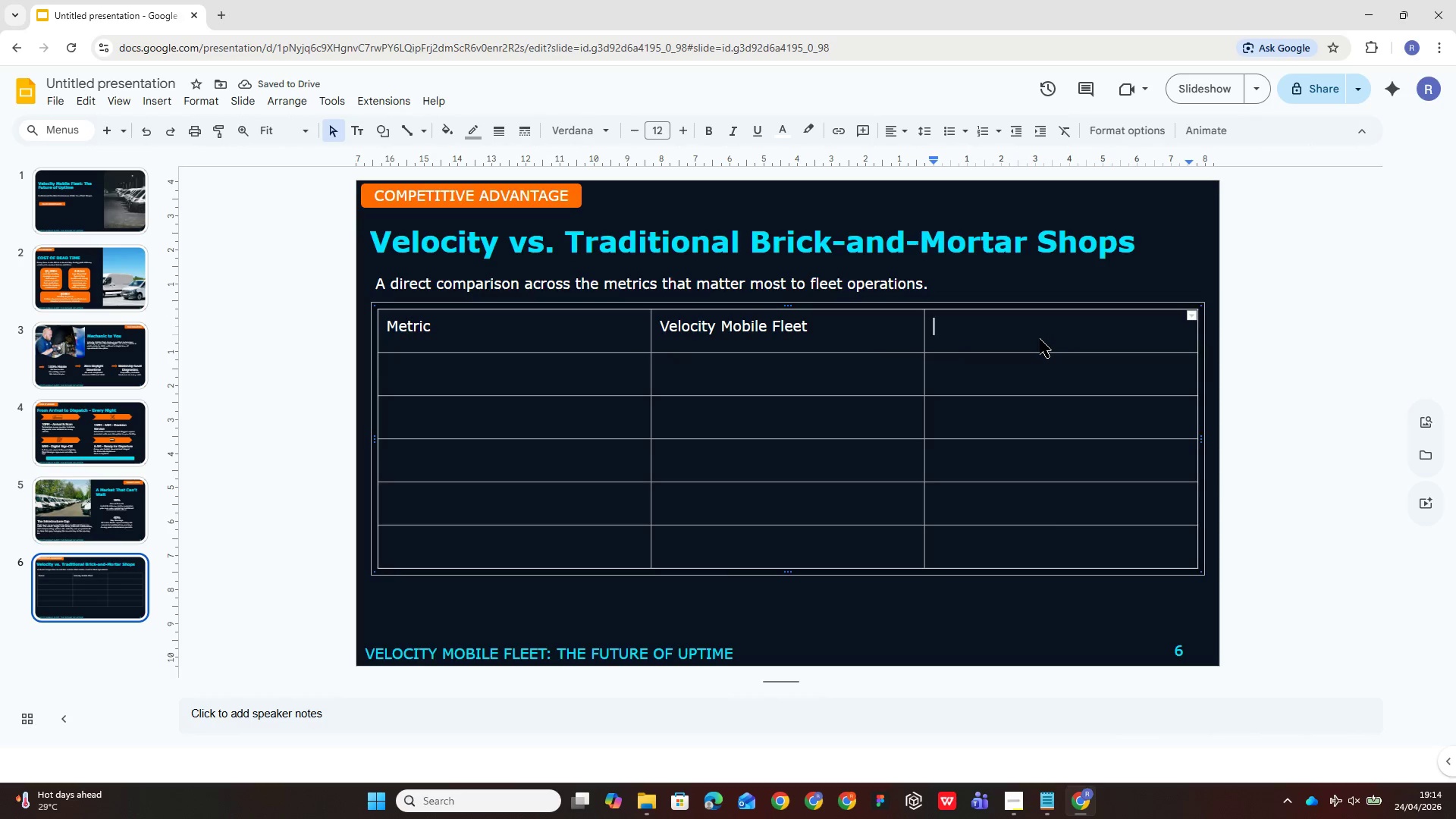 
type(Traditional )
 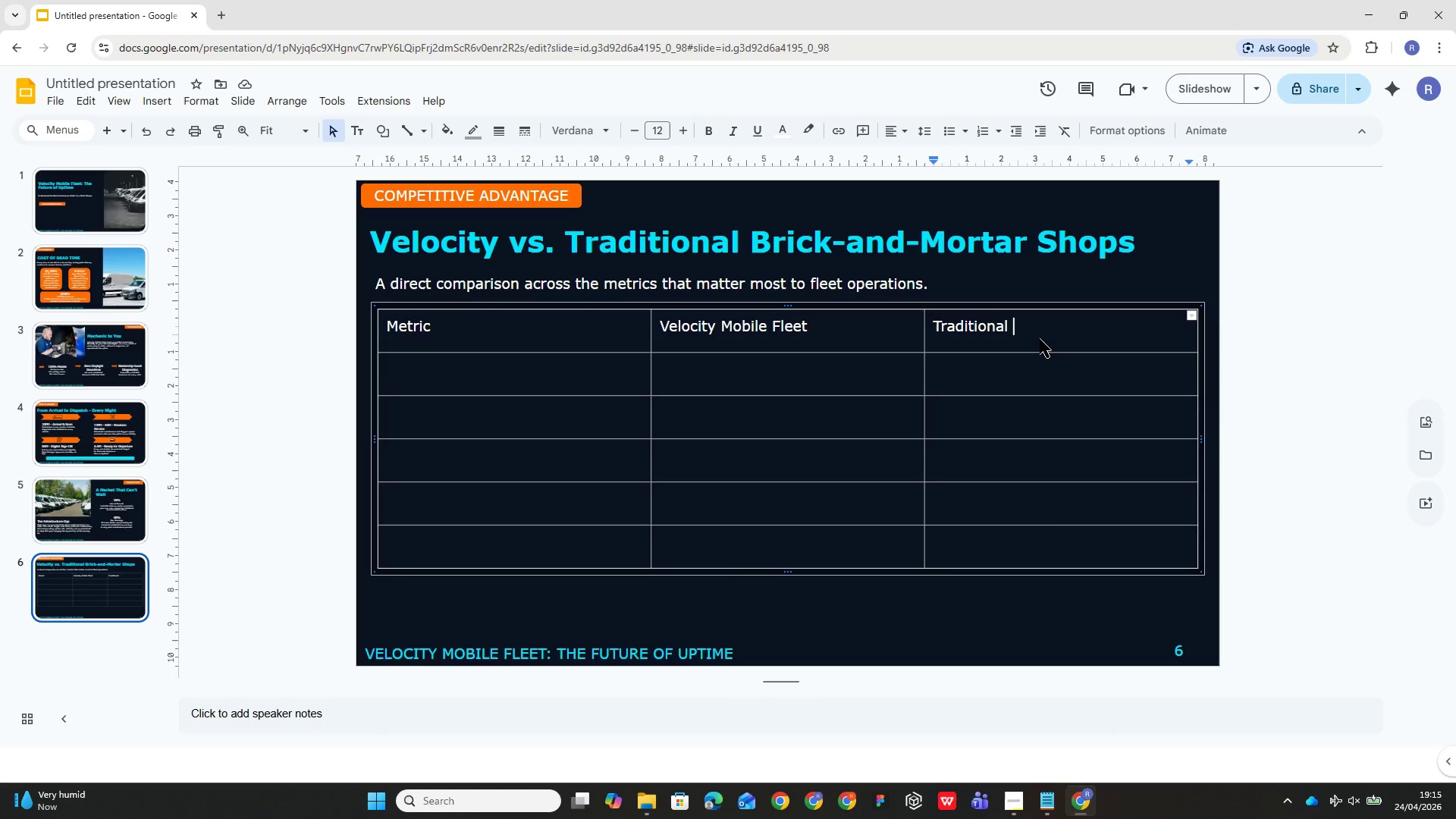 
wait(23.47)
 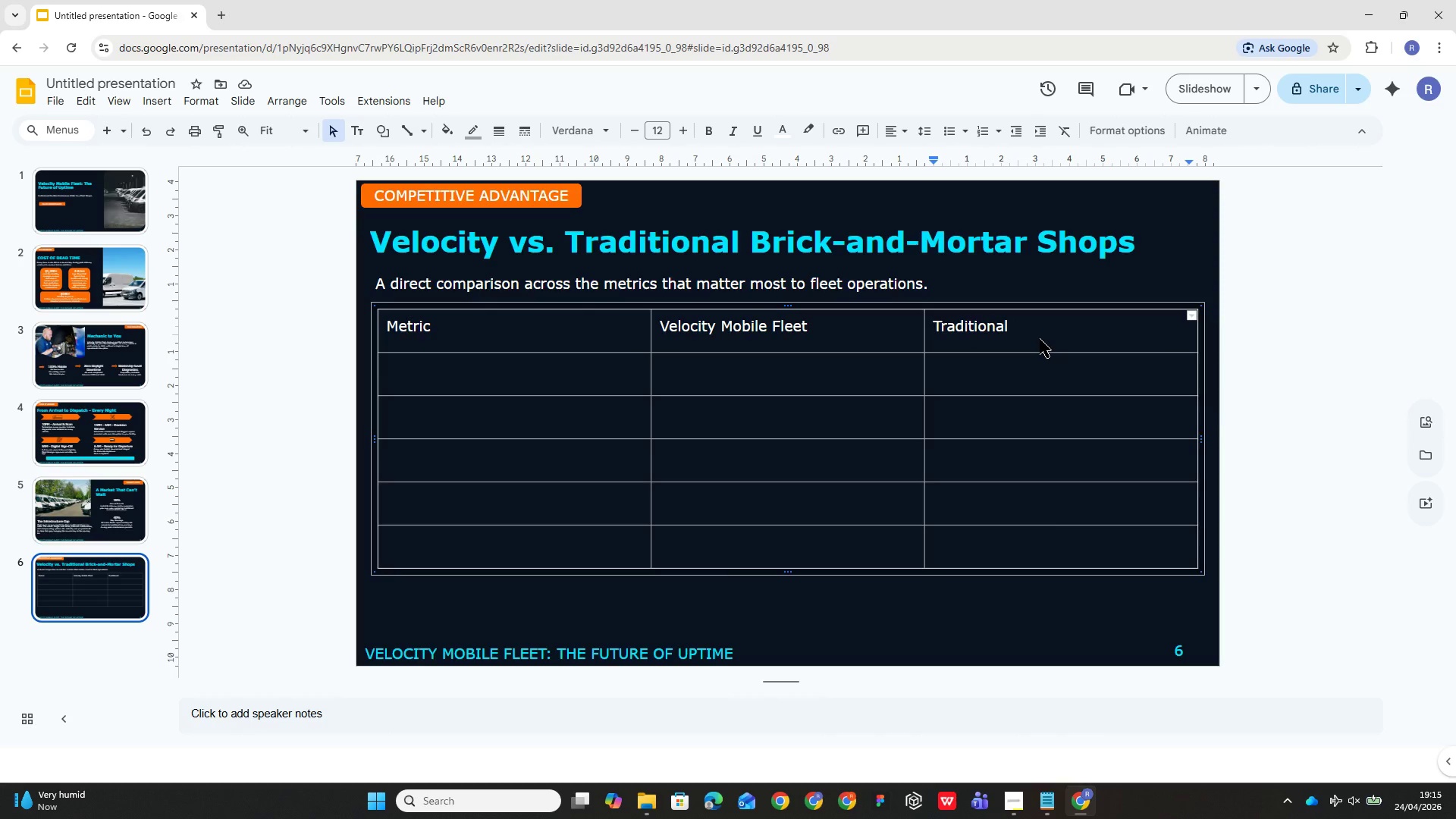 
type(Shop)
 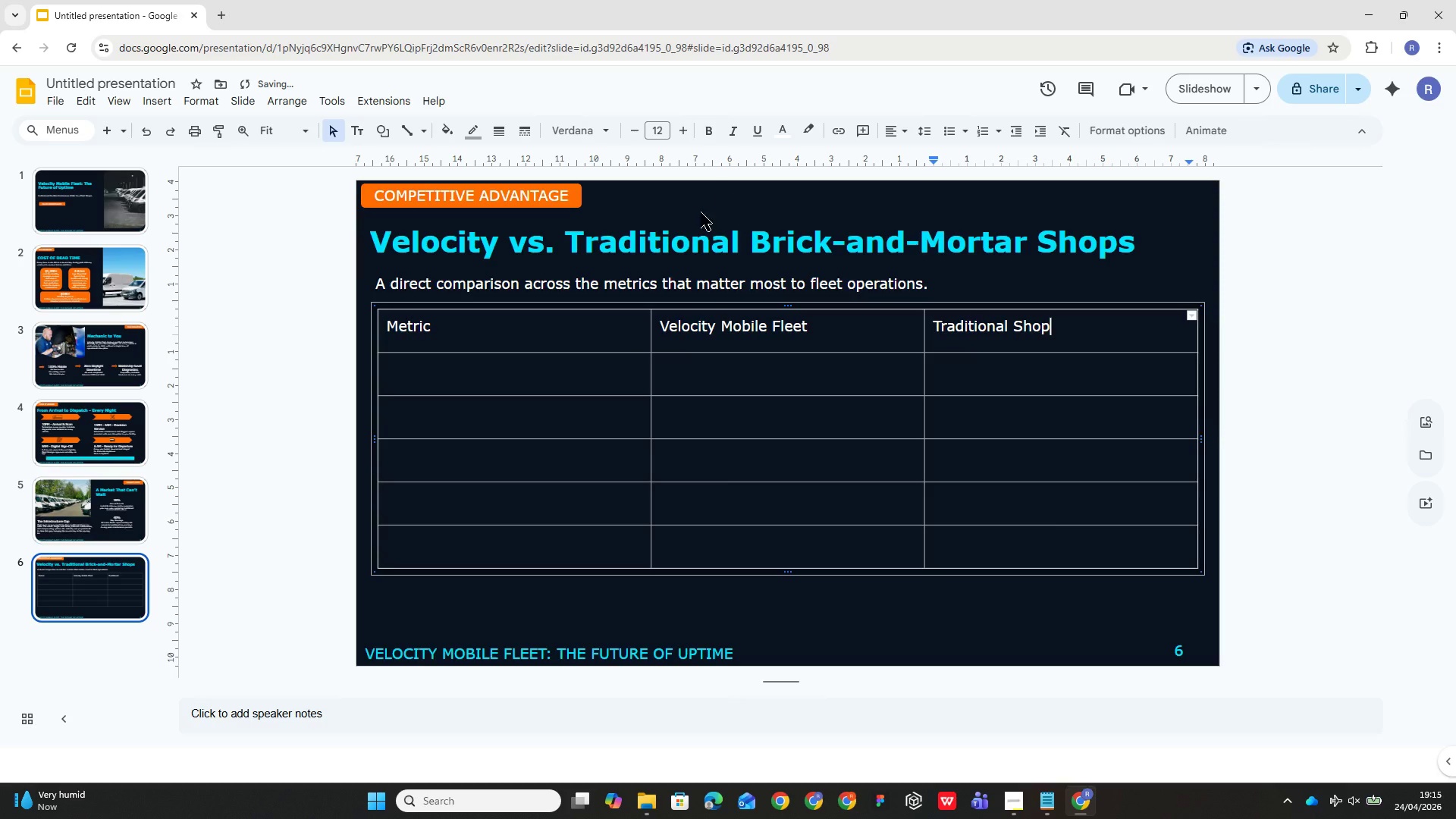 
left_click([554, 375])
 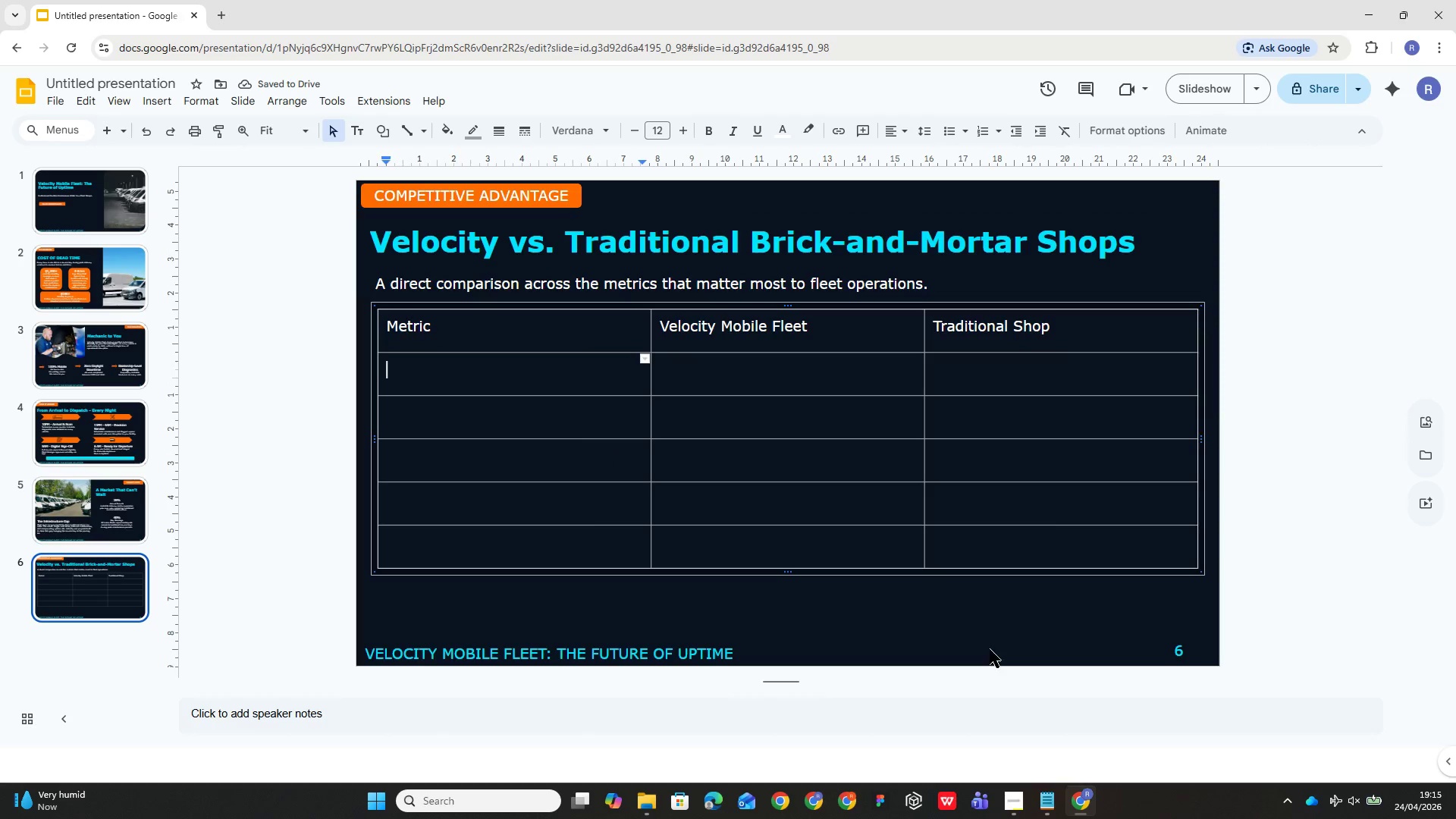 
left_click([994, 623])
 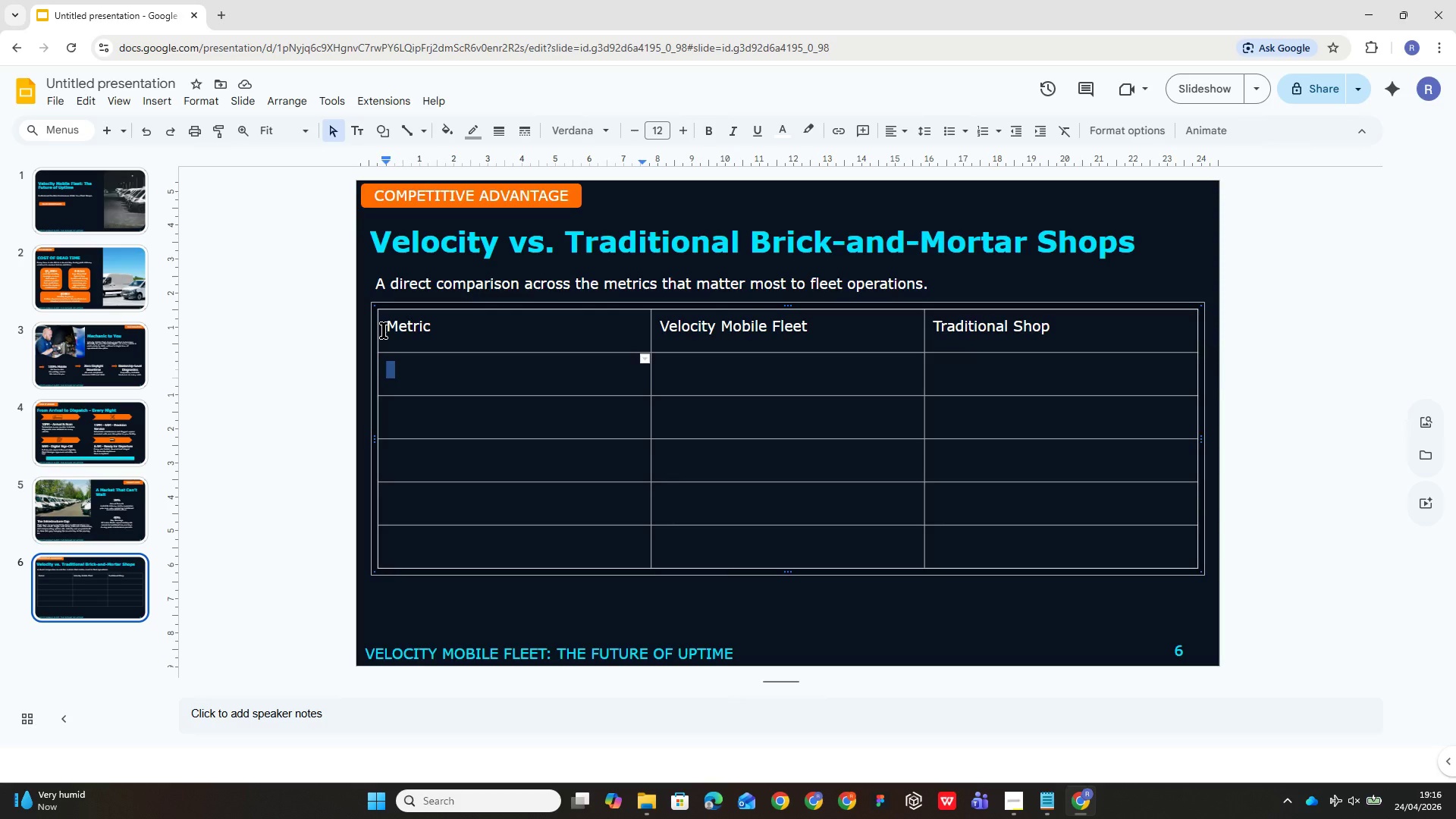 
wait(55.44)
 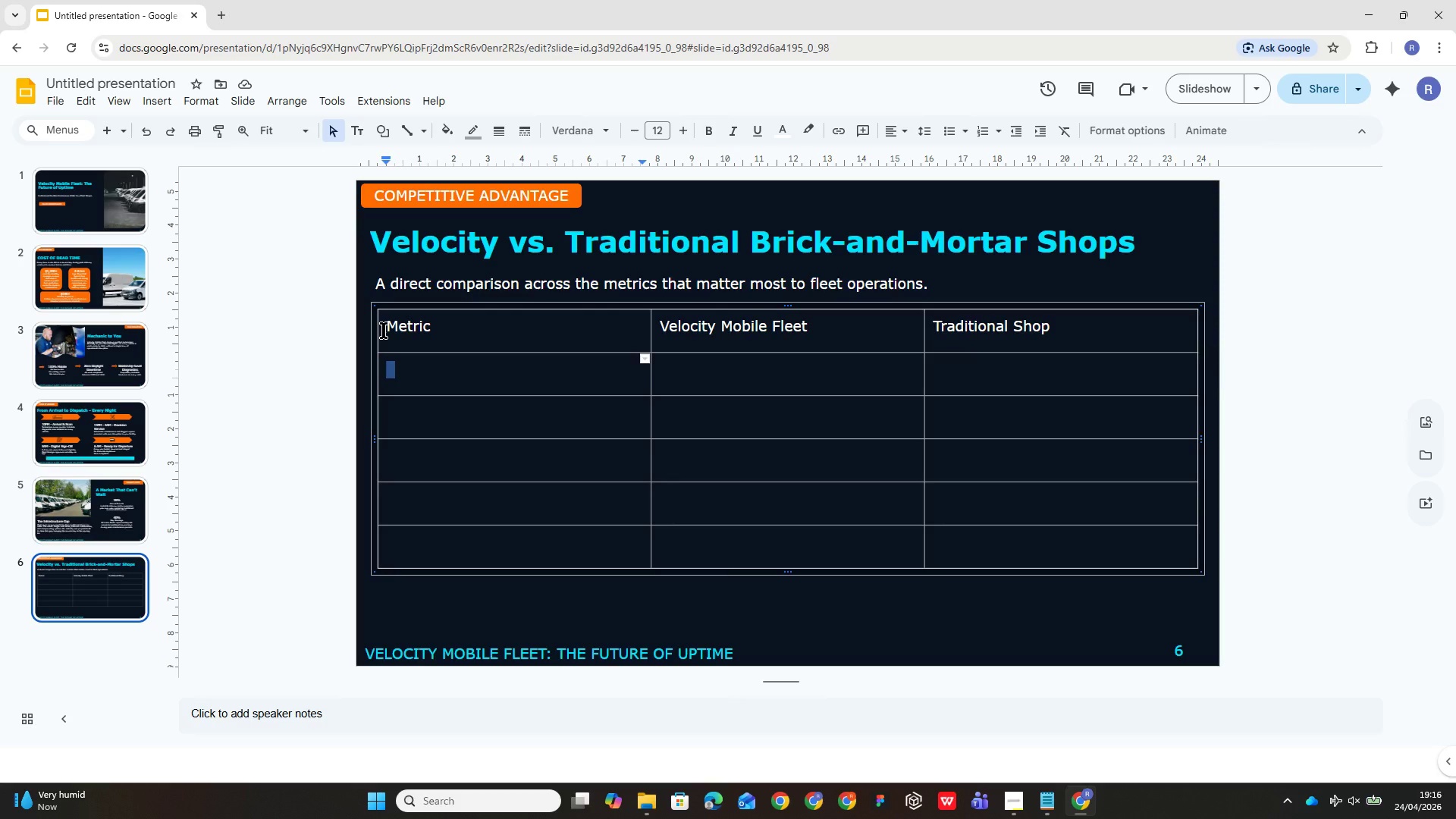 
left_click([488, 374])
 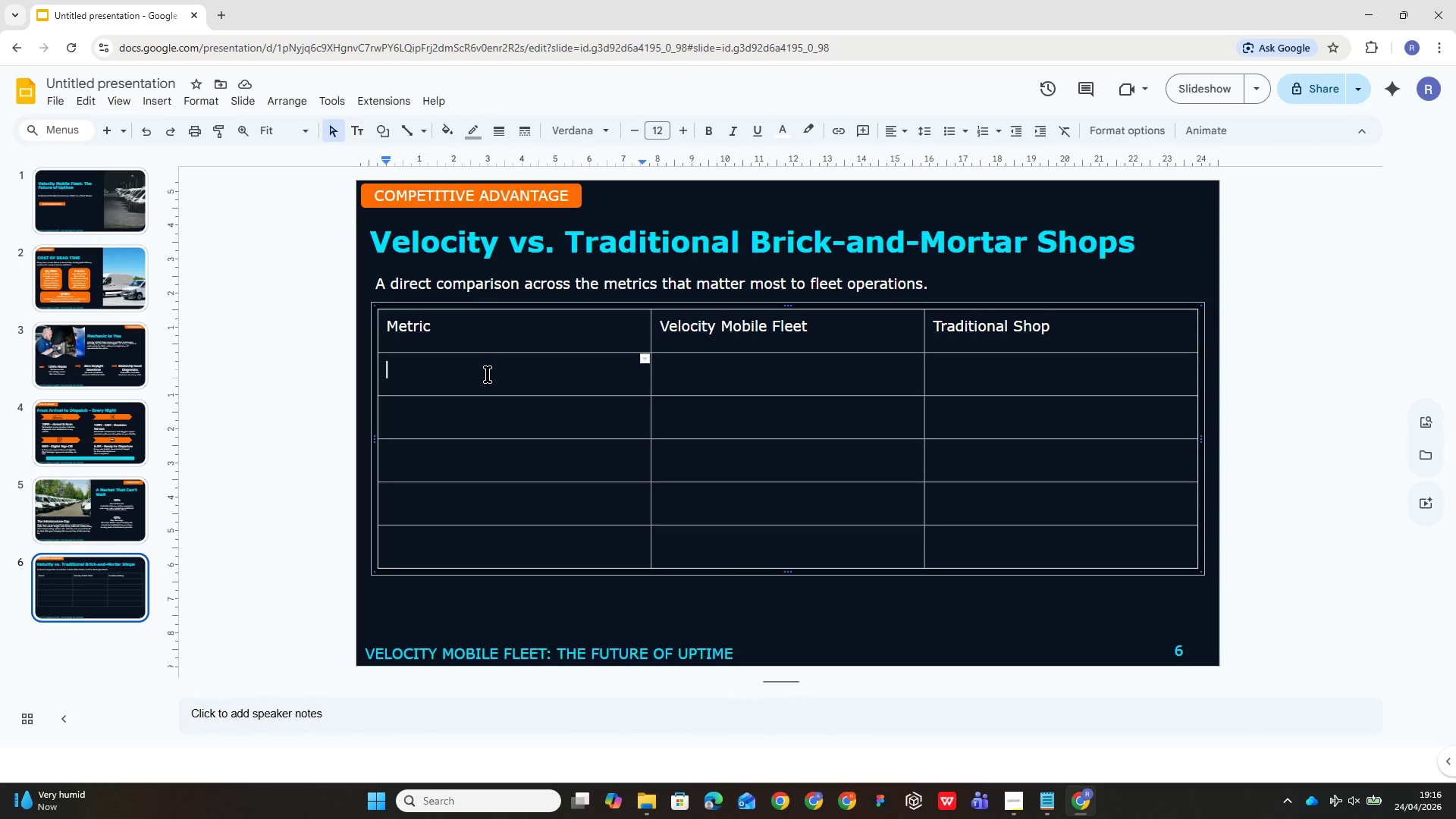 
wait(9.38)
 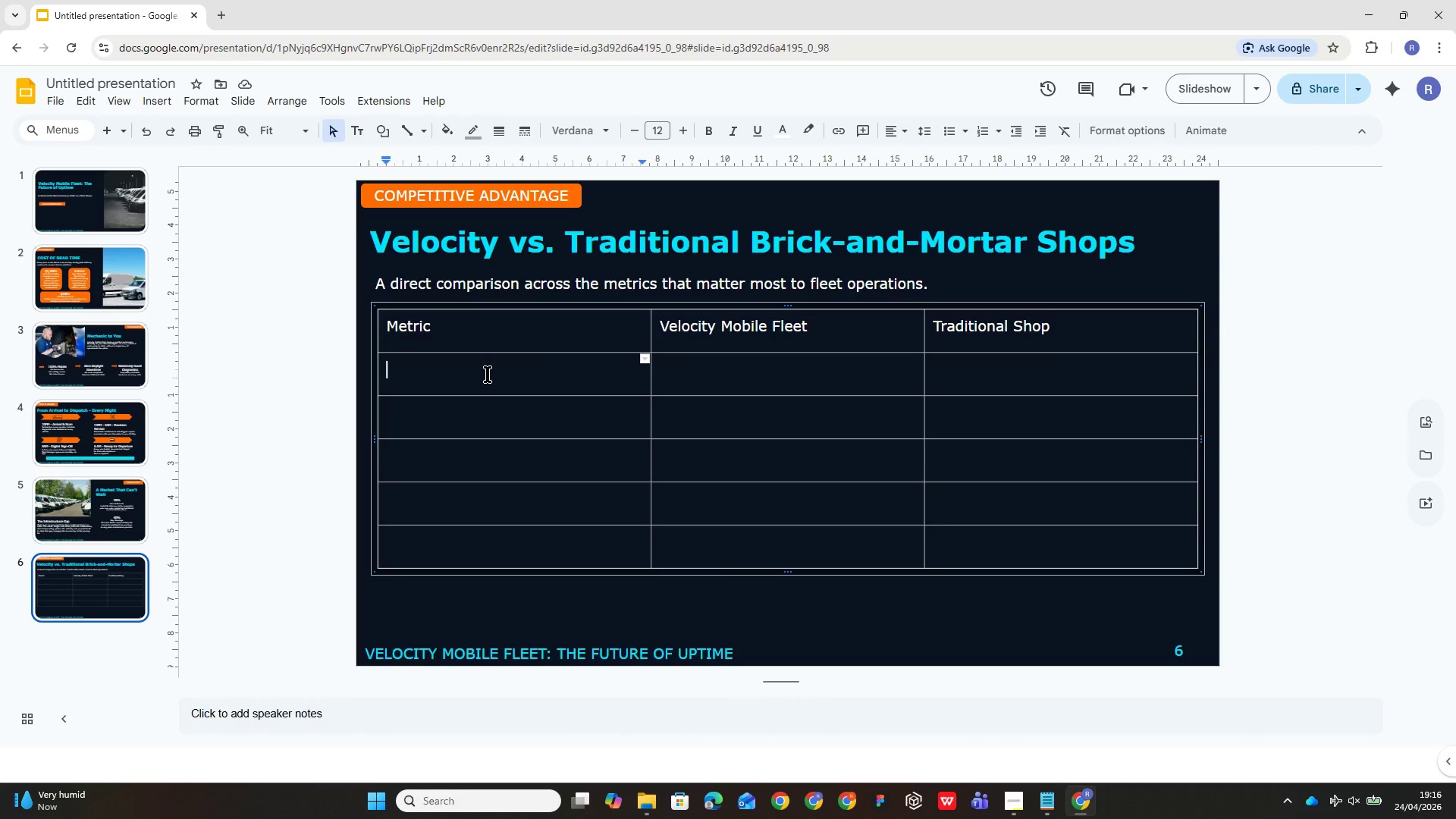 
left_click_drag(start_coordinate=[384, 326], to_coordinate=[1106, 330])
 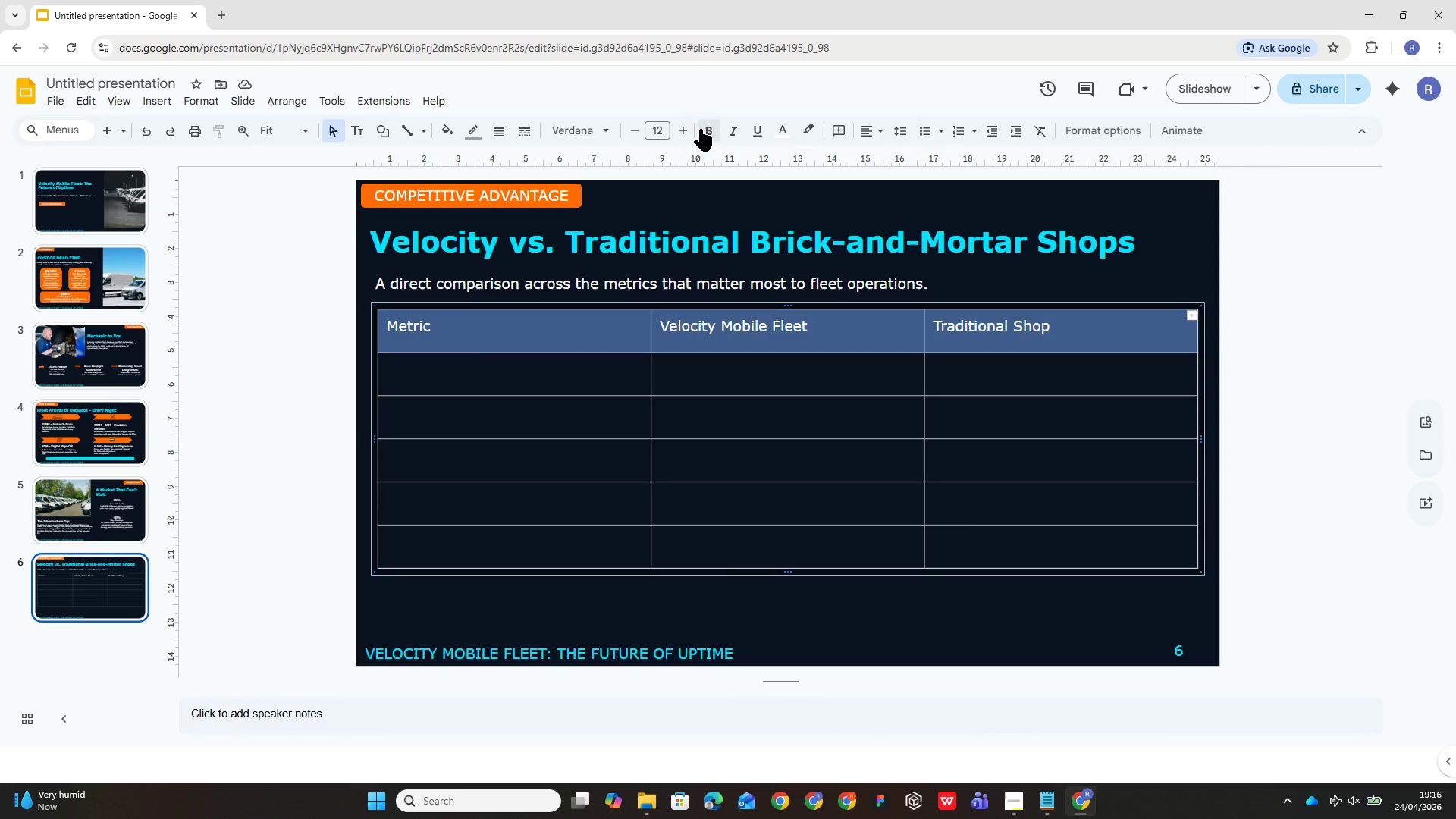 
left_click([701, 121])
 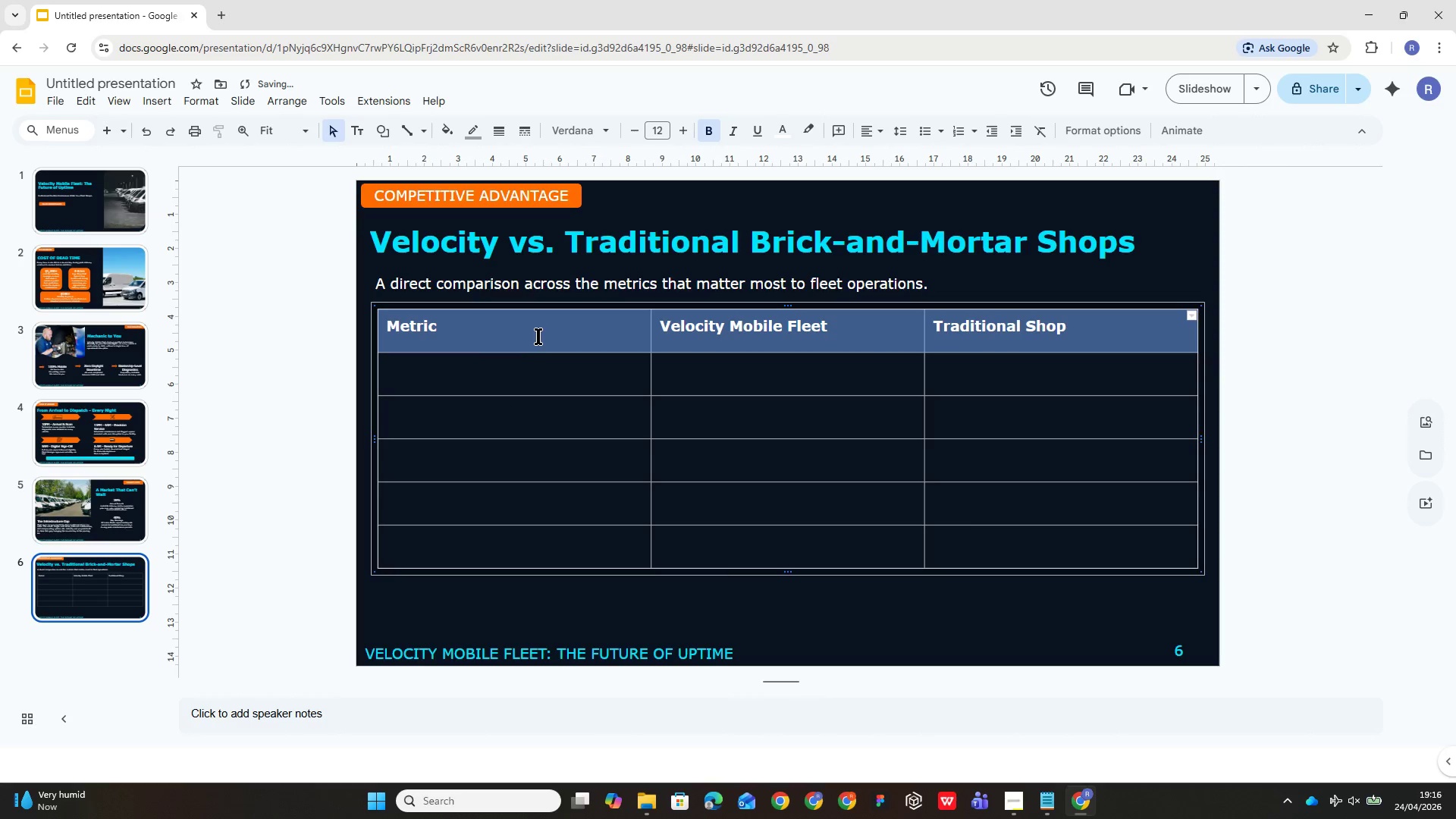 
left_click([548, 363])
 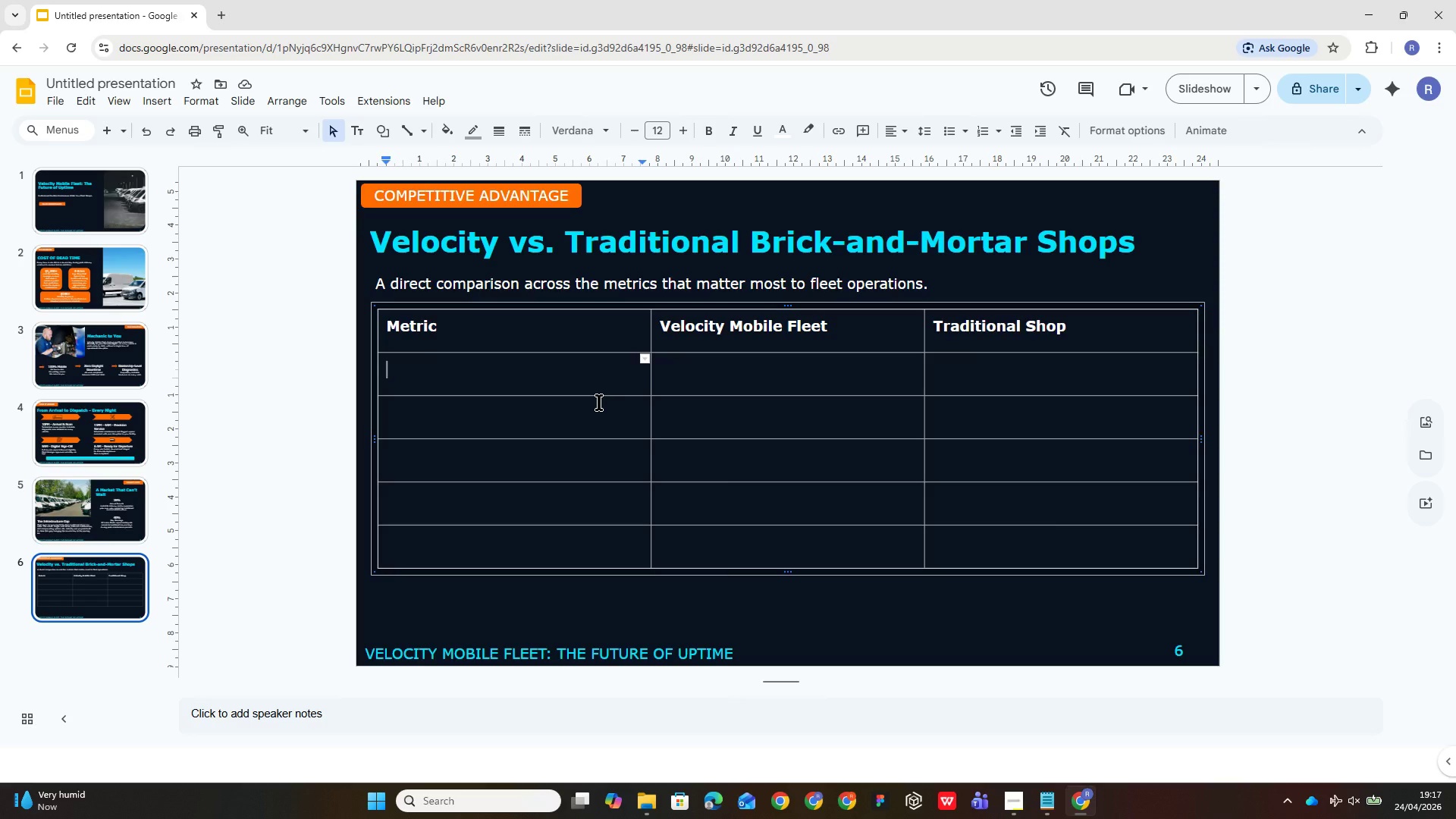 
wait(26.77)
 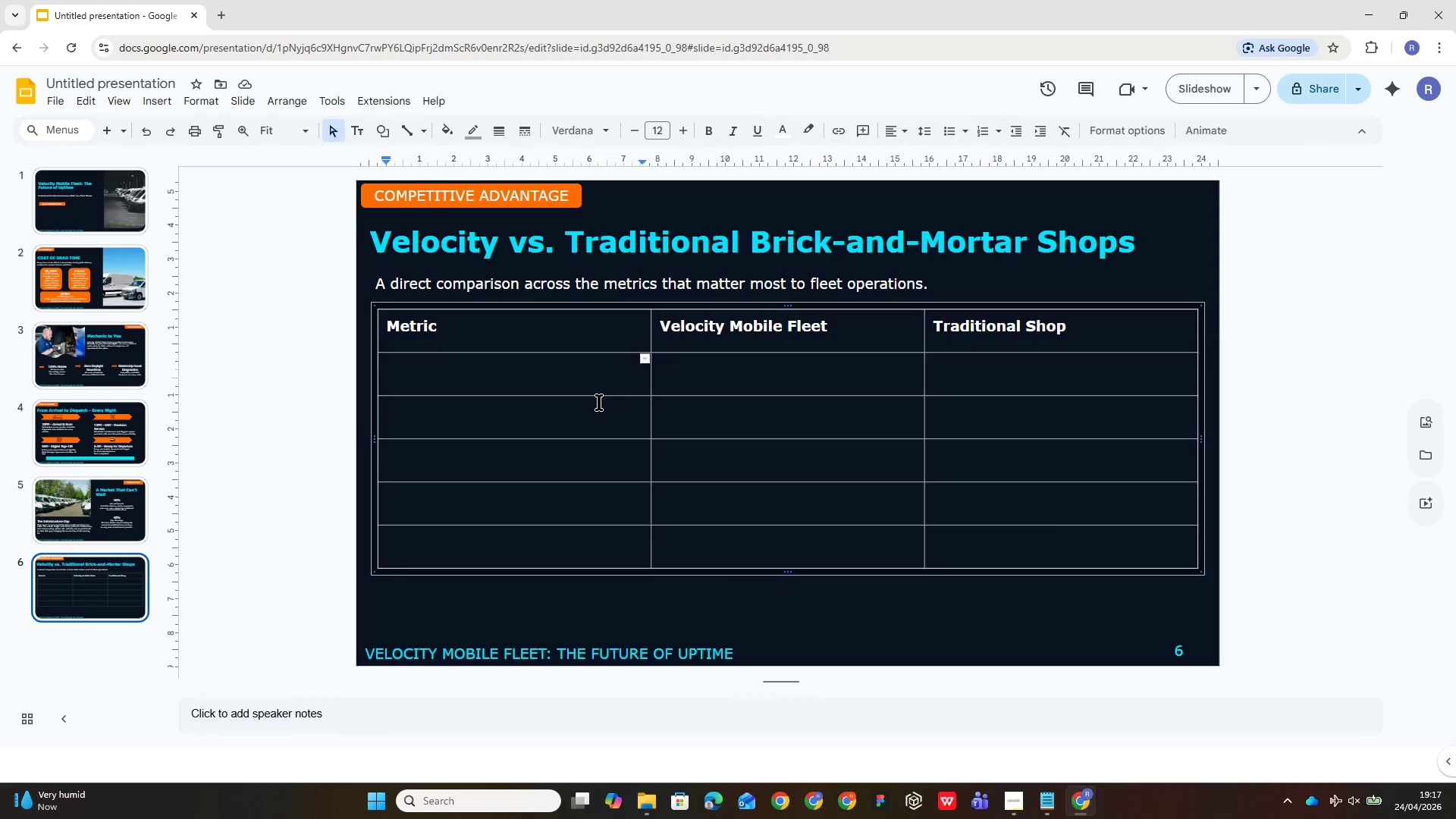 
type(Service Location)
 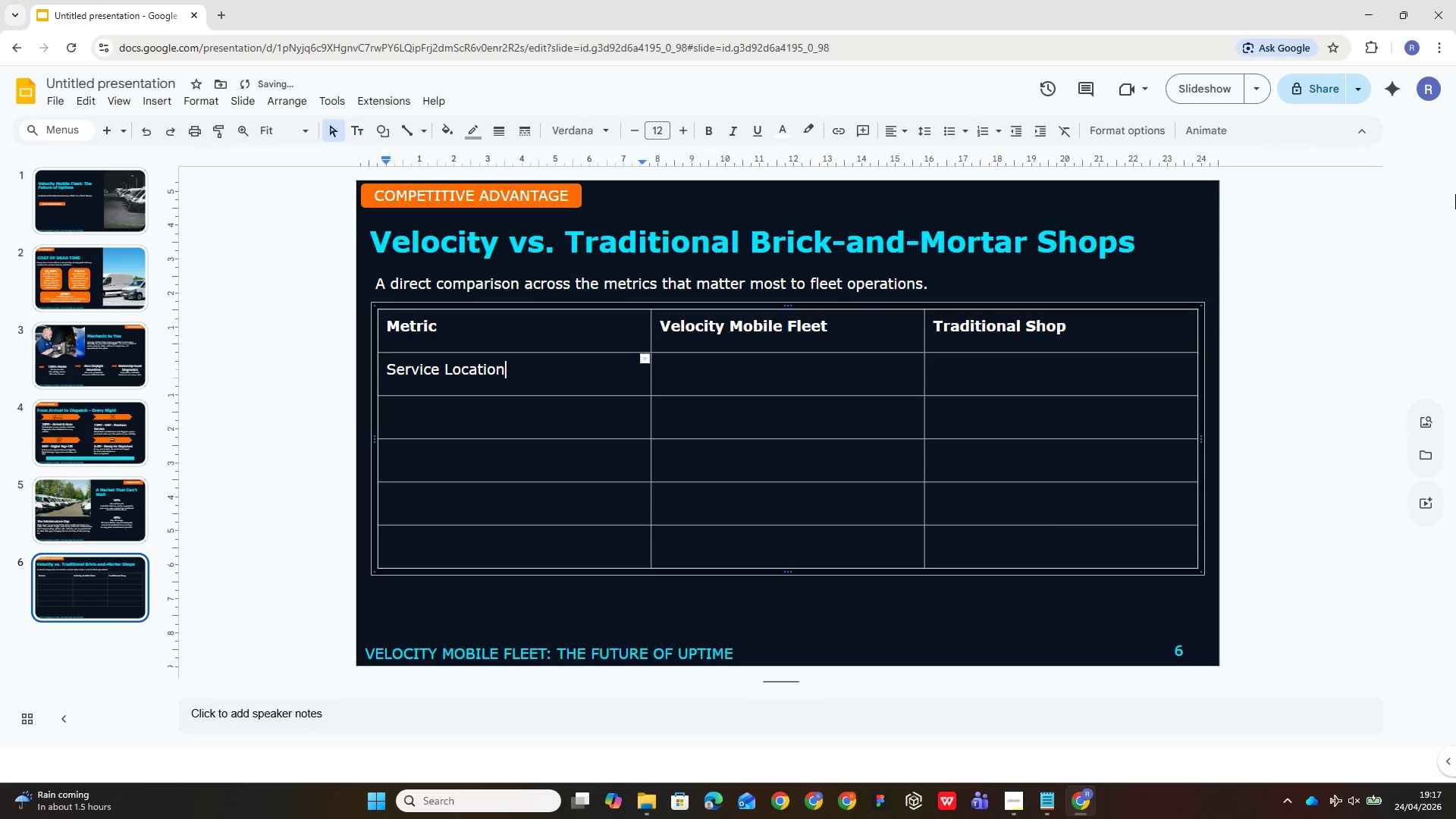 
key(Enter)
 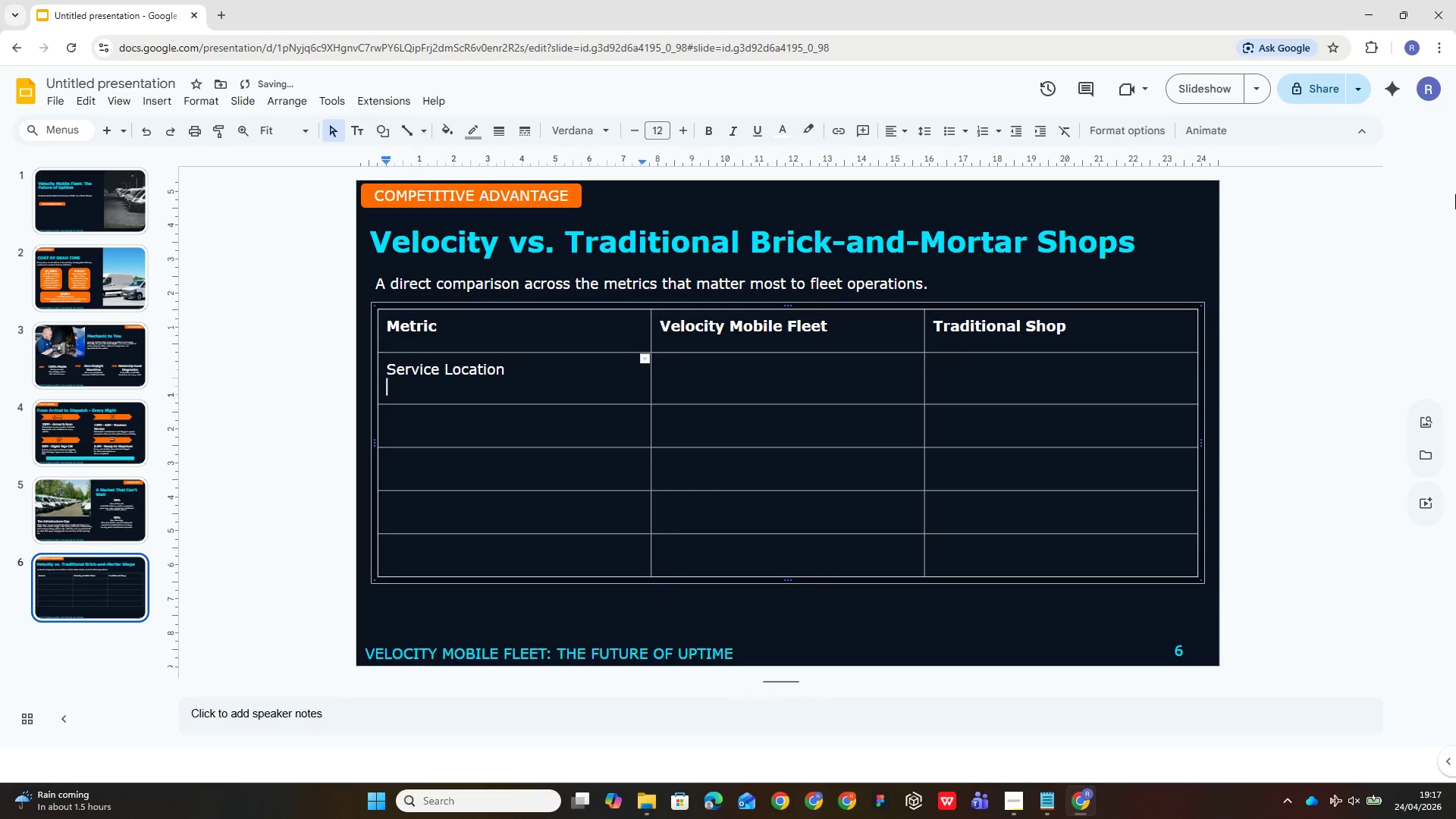 
key(Control+Z)
 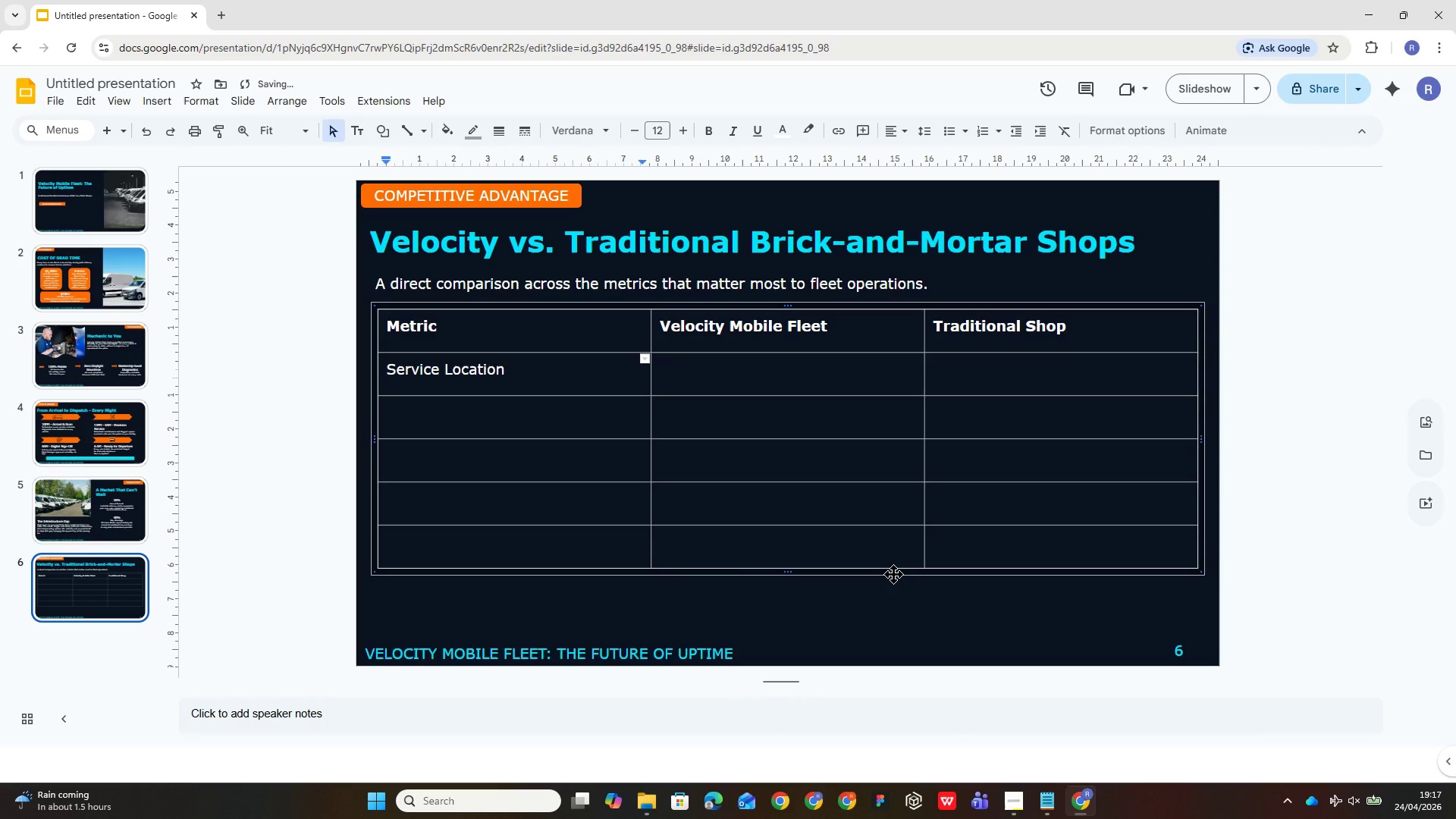 
key(ArrowDown)
 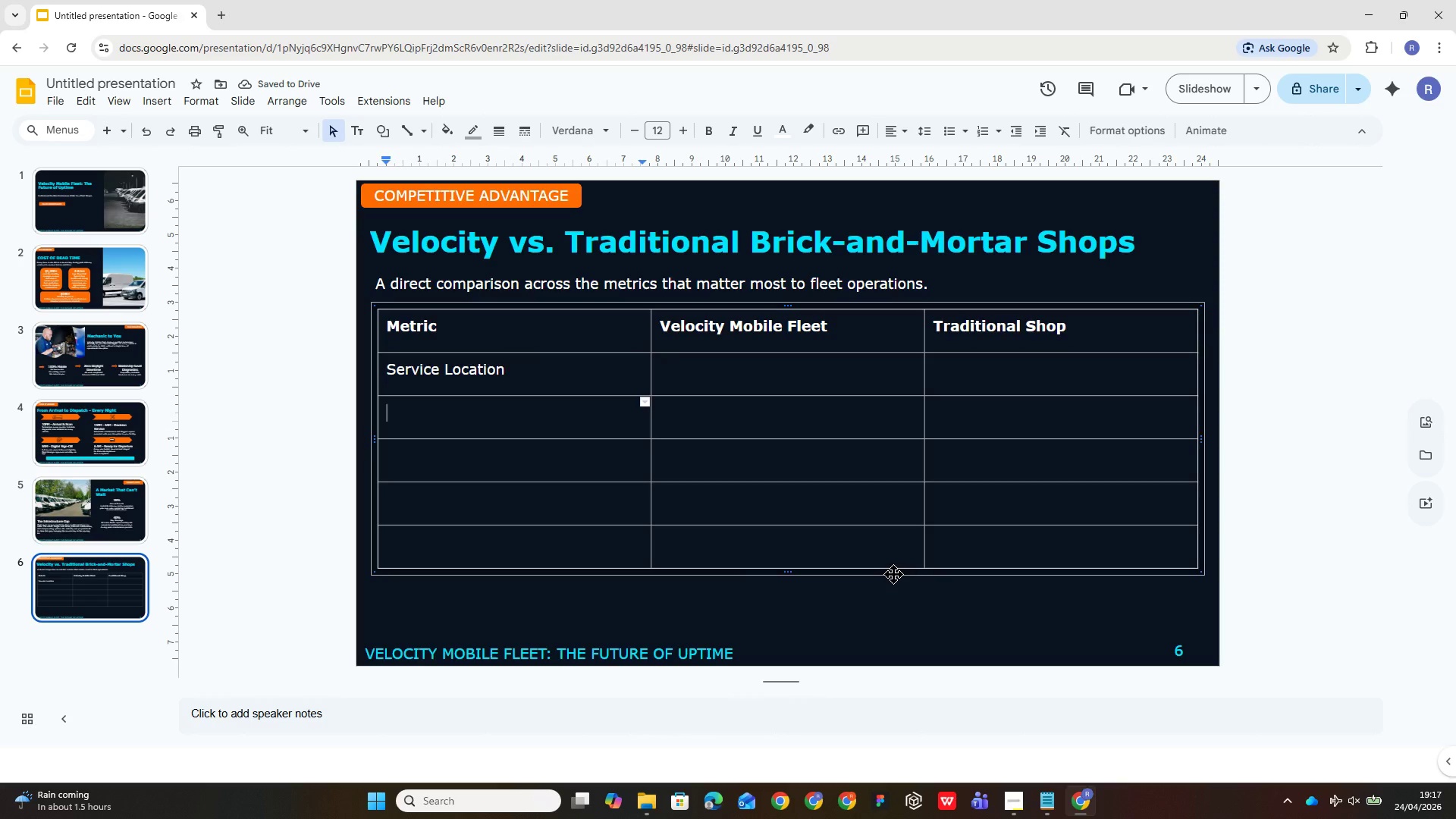 
type(Vehicle Downtime)
 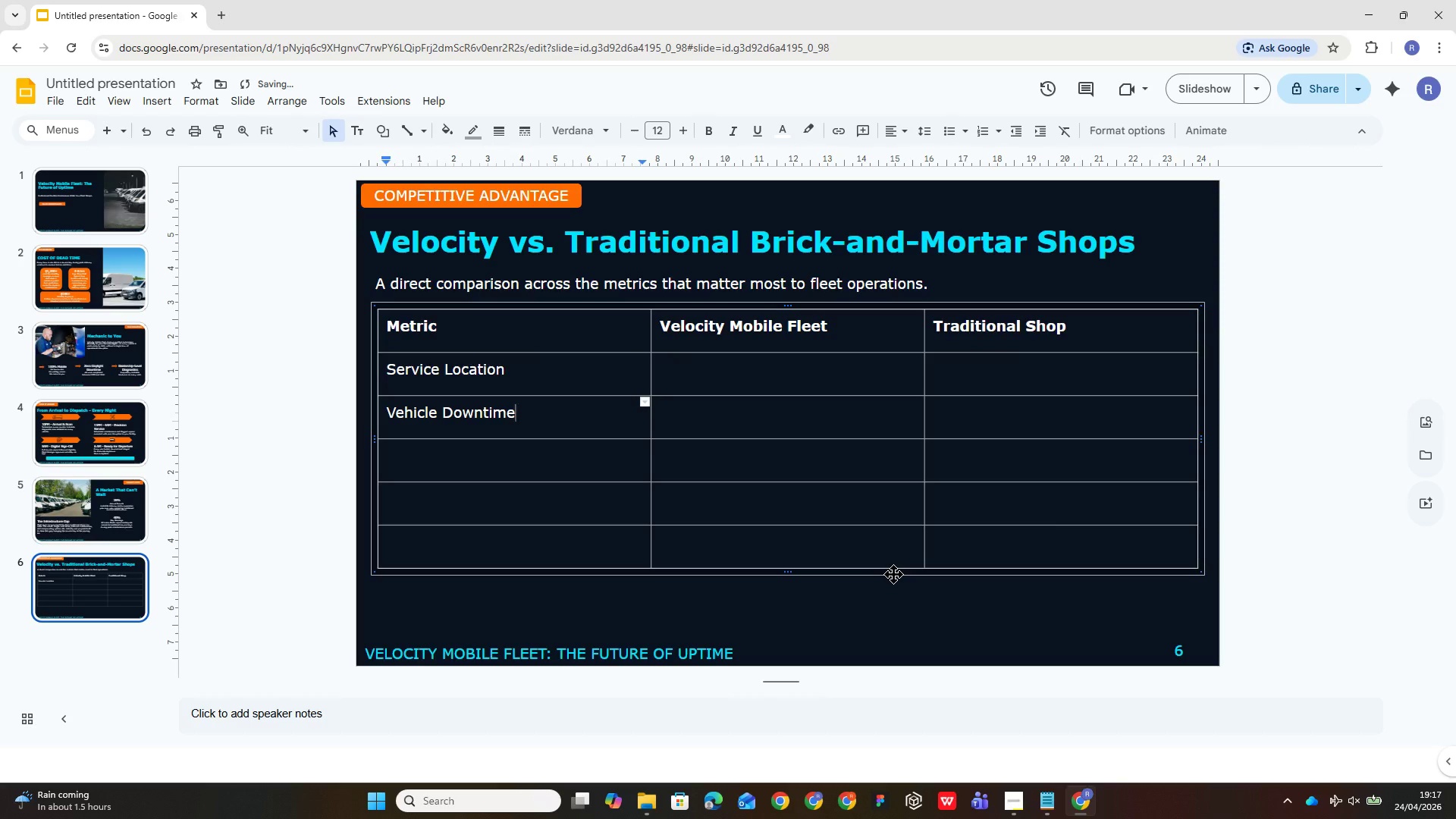 
key(ArrowDown)
 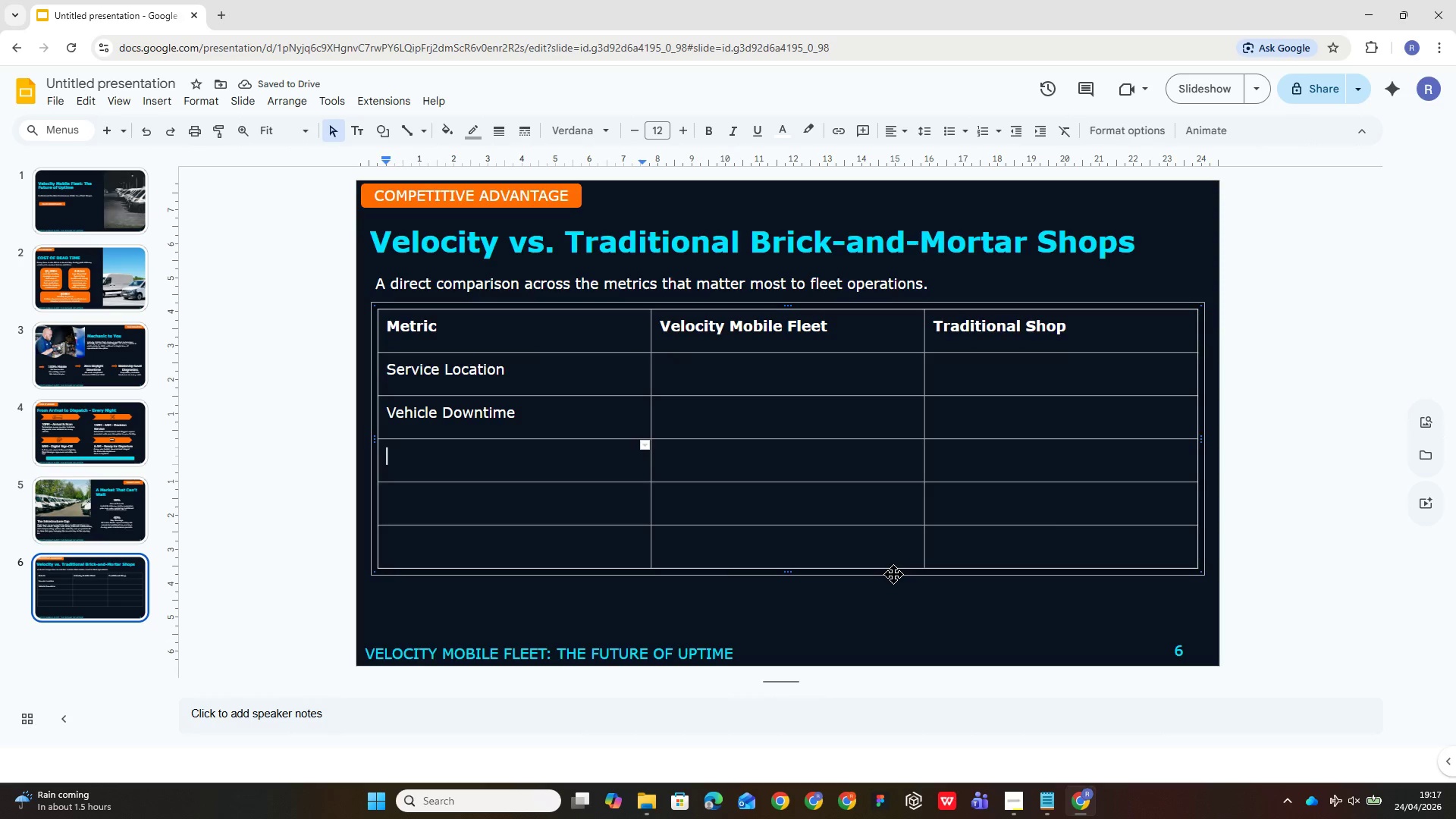 
type(Towing Costs)
 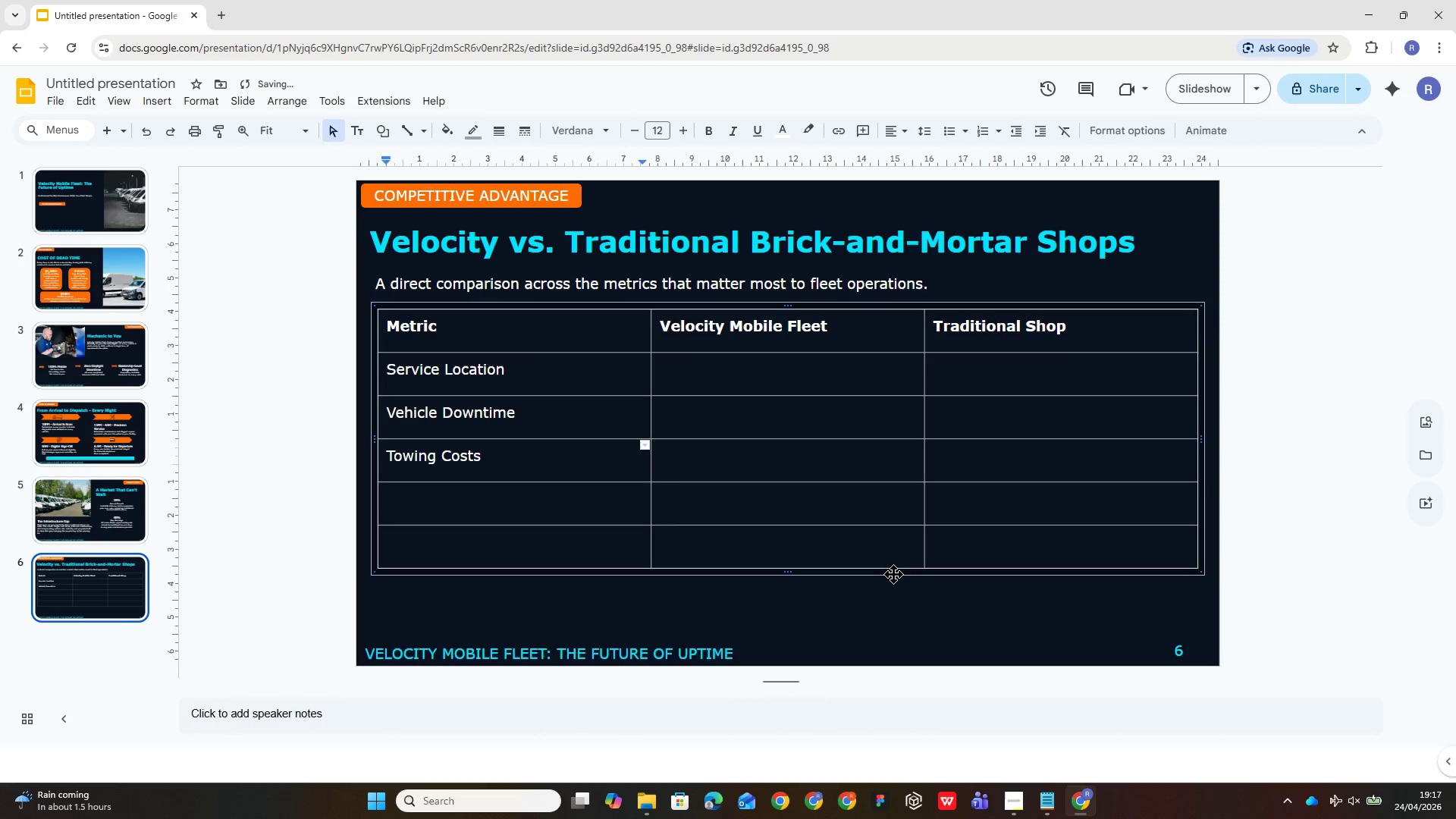 
key(ArrowDown)
 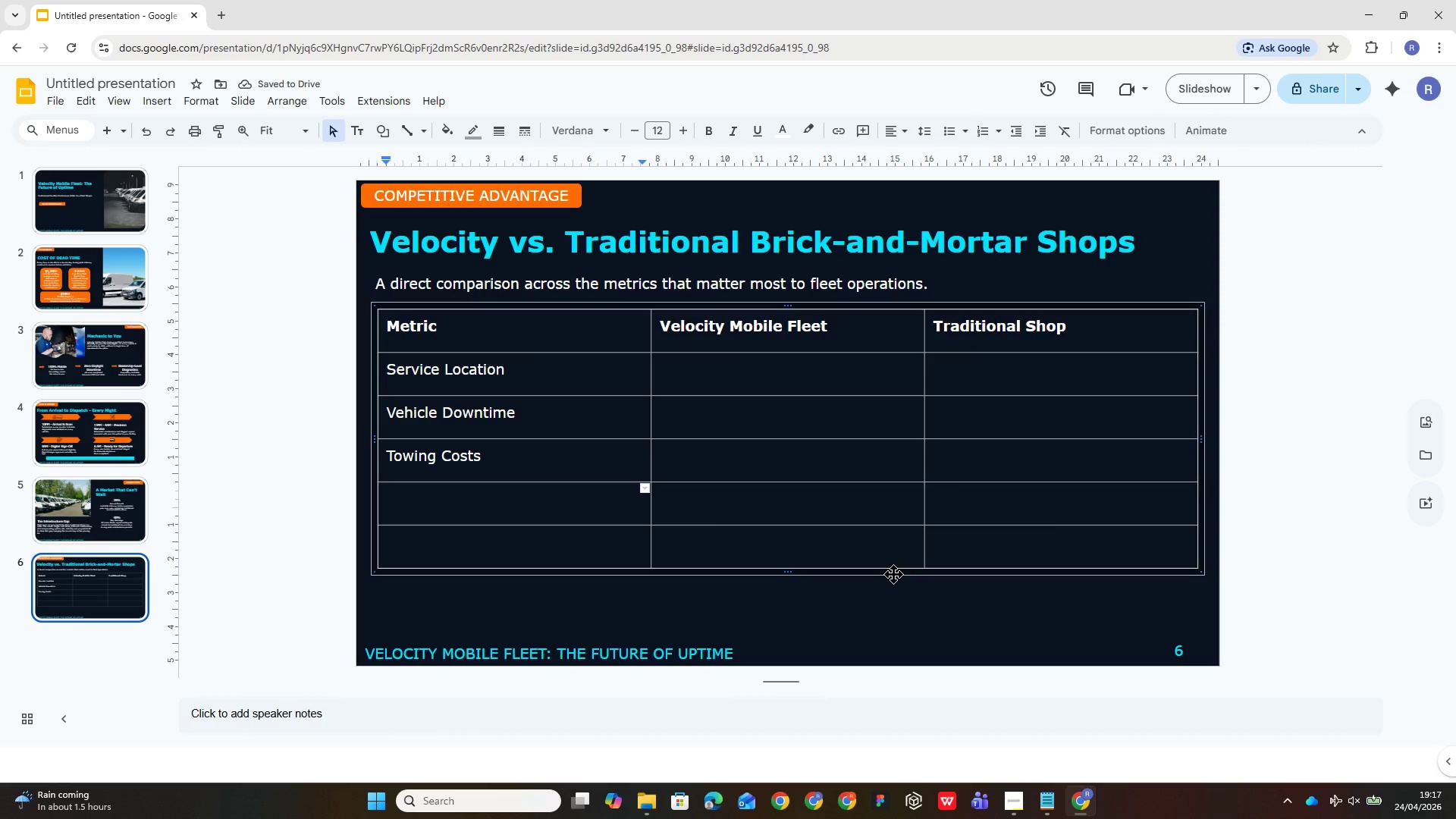 
type(Real)
 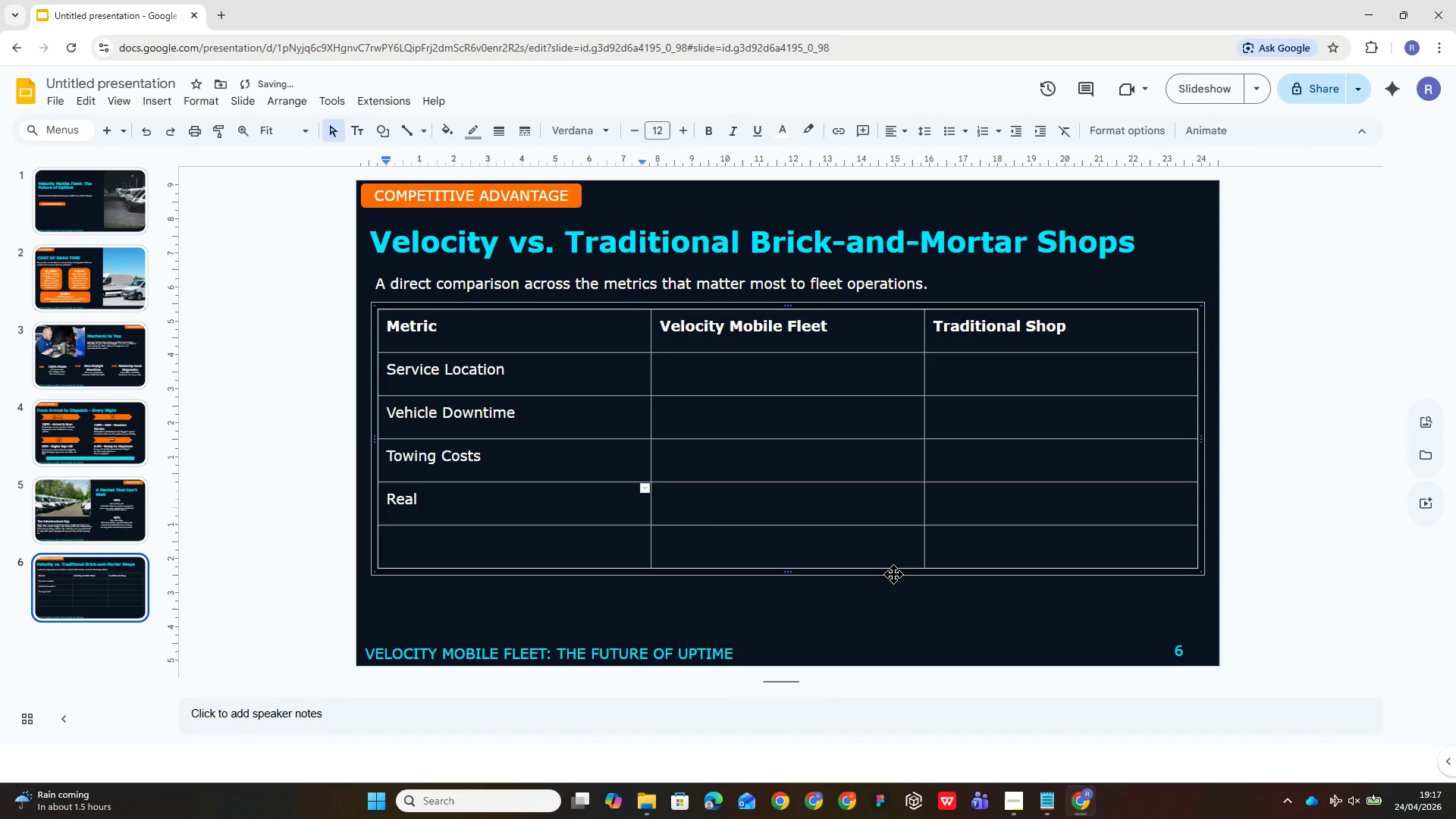 
hold_key(key=ShiftLeft, duration=1.06)
 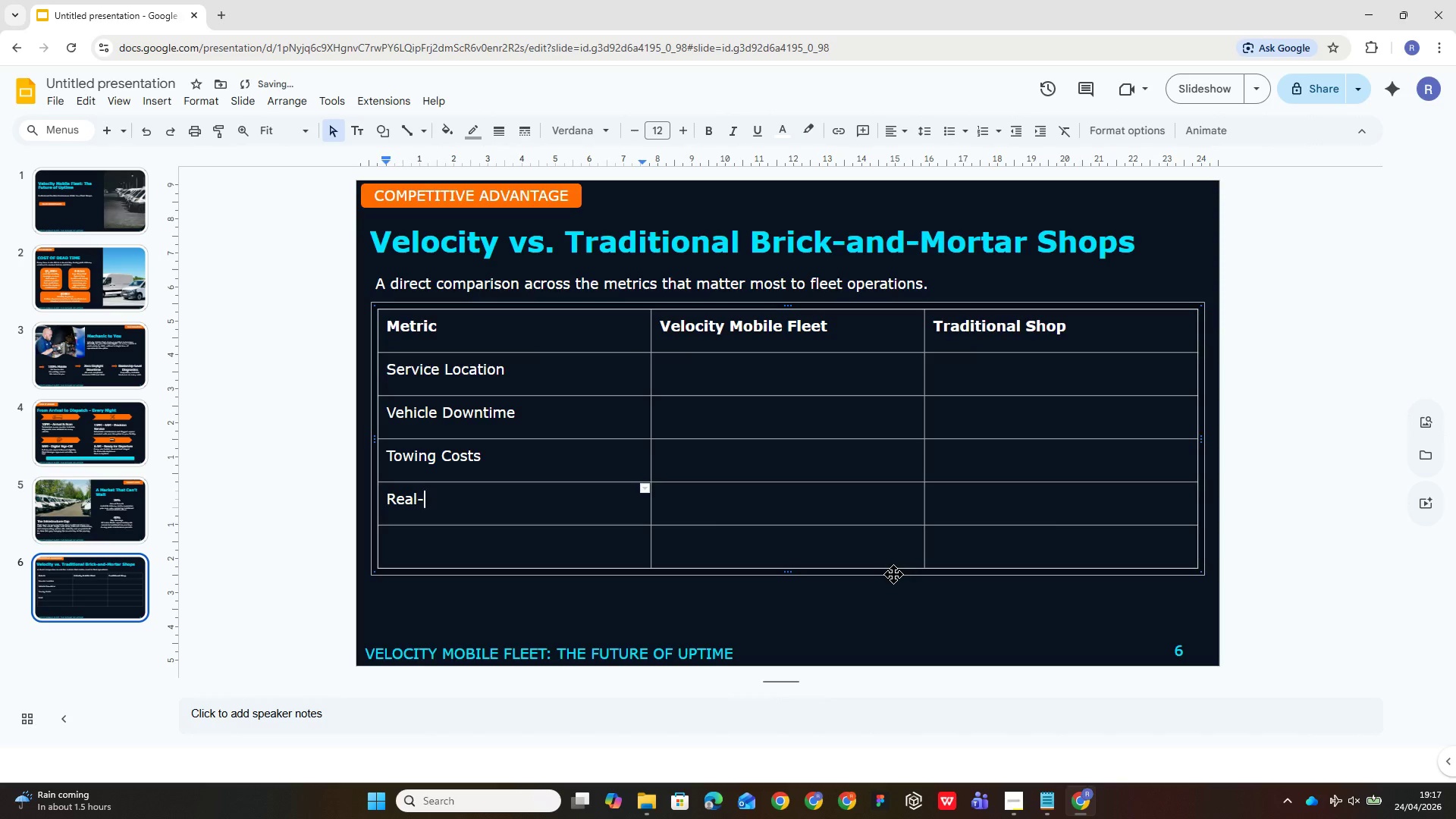 
key(Minus)
 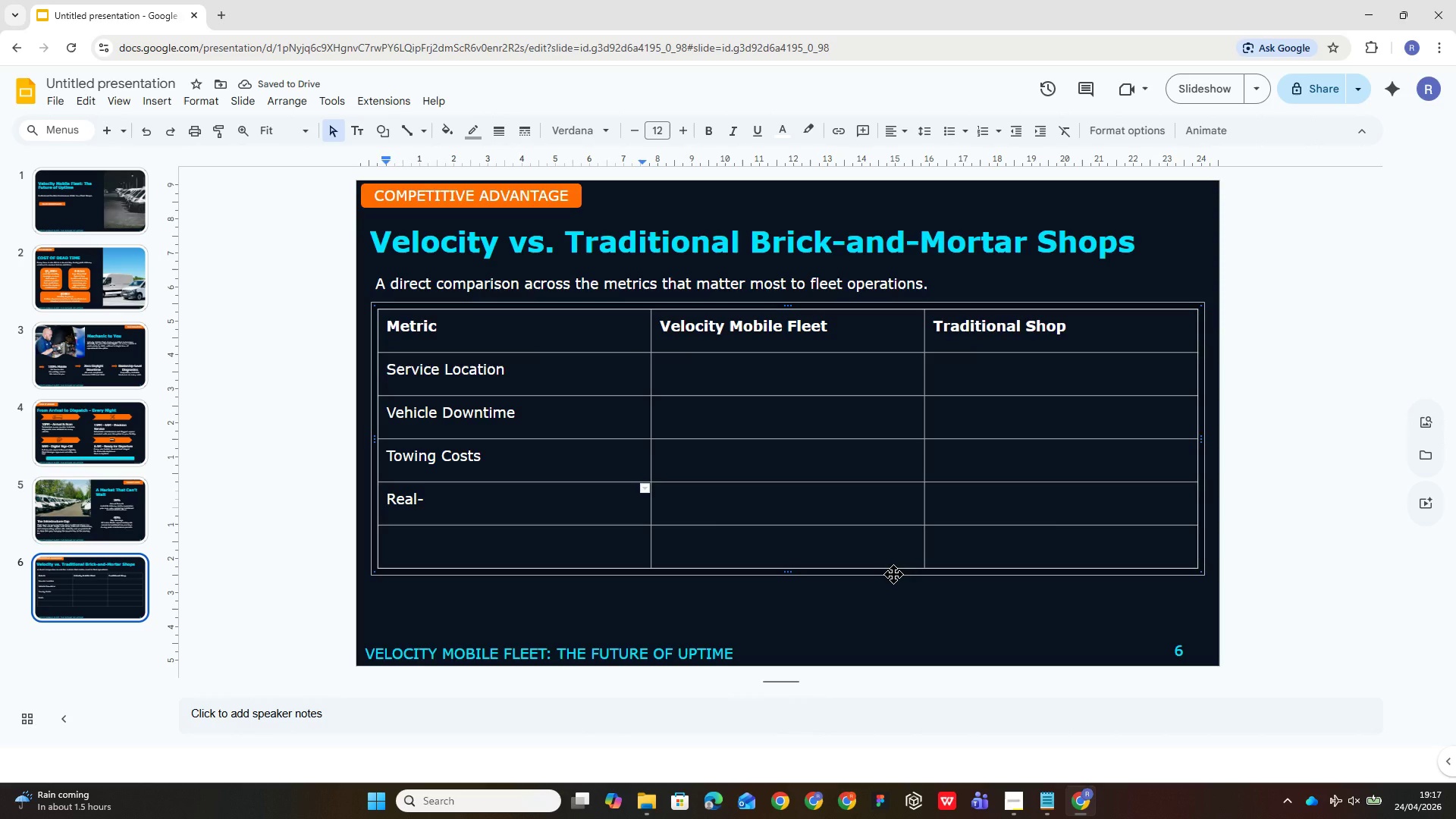 
type(Time)
 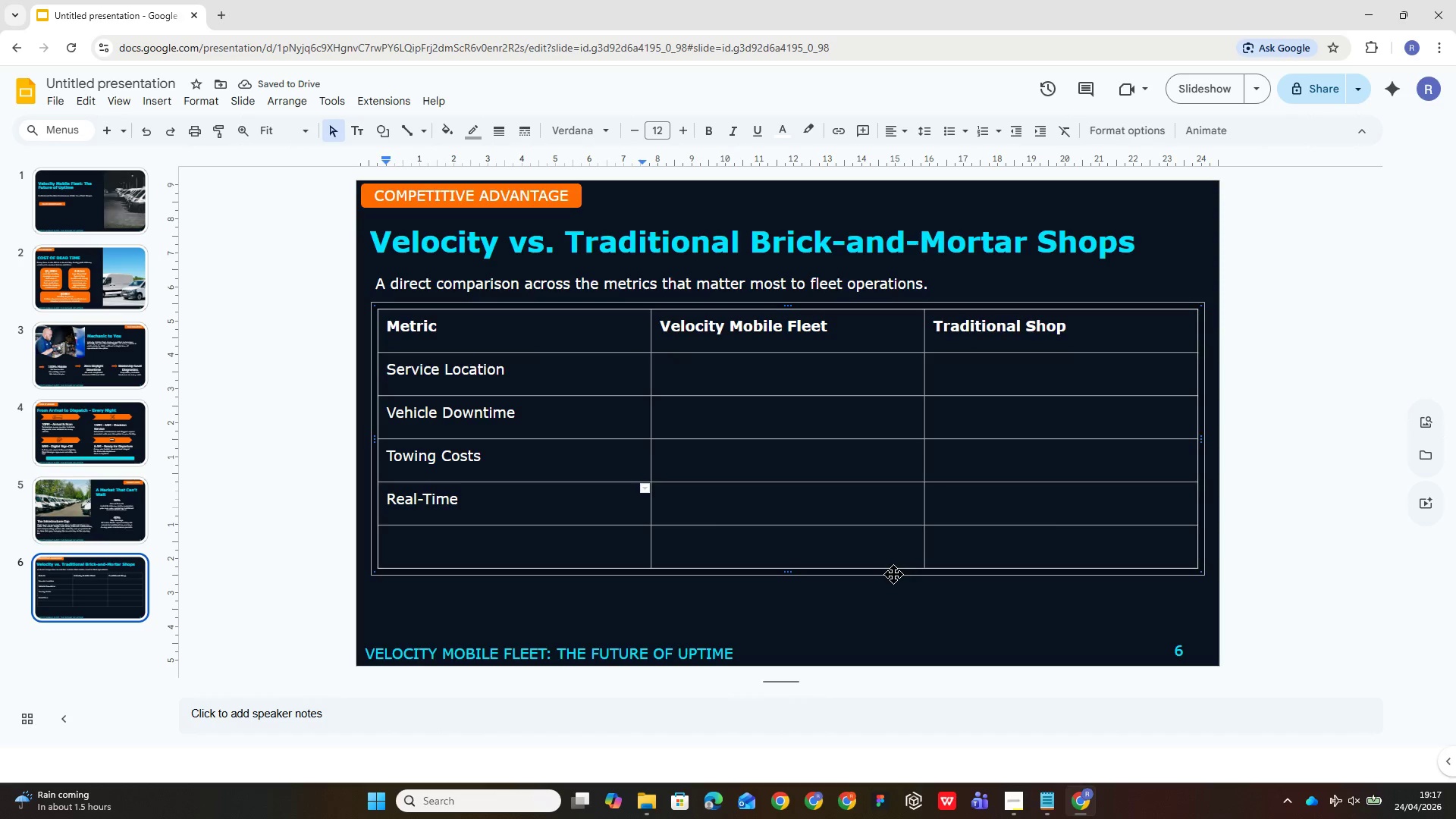 
type( Reporting )
 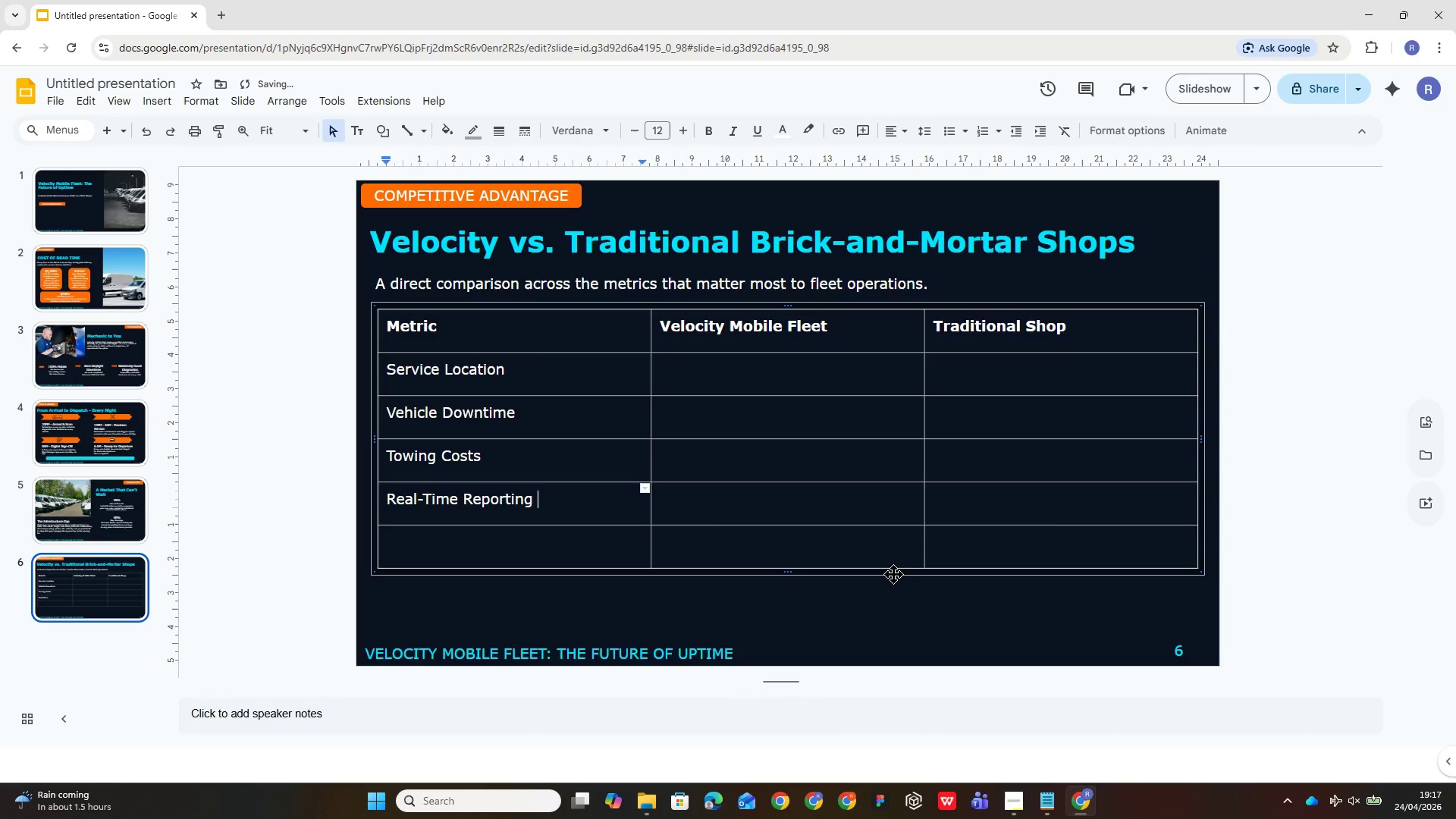 
key(ArrowDown)
 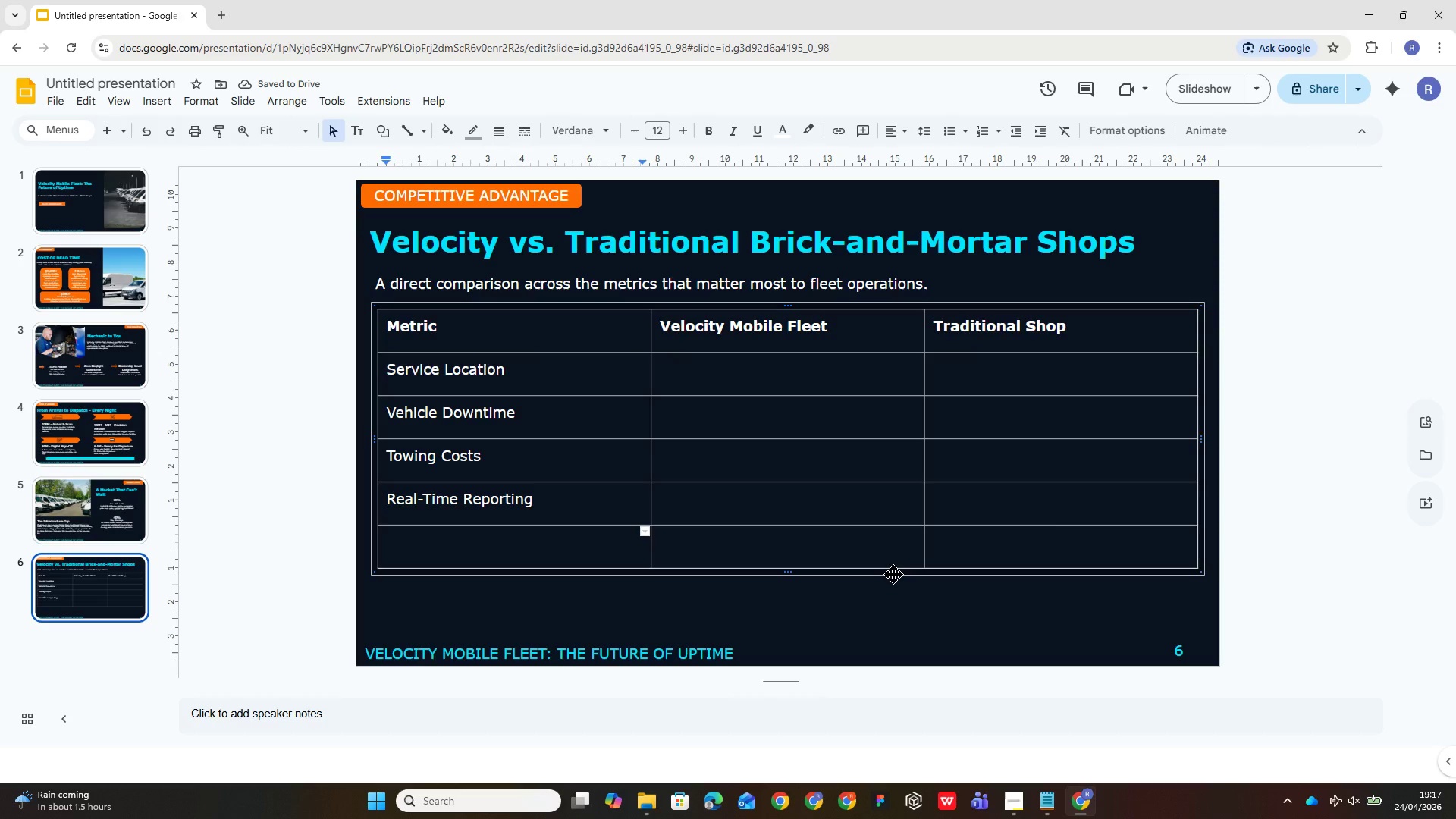 
type(Preventa)
 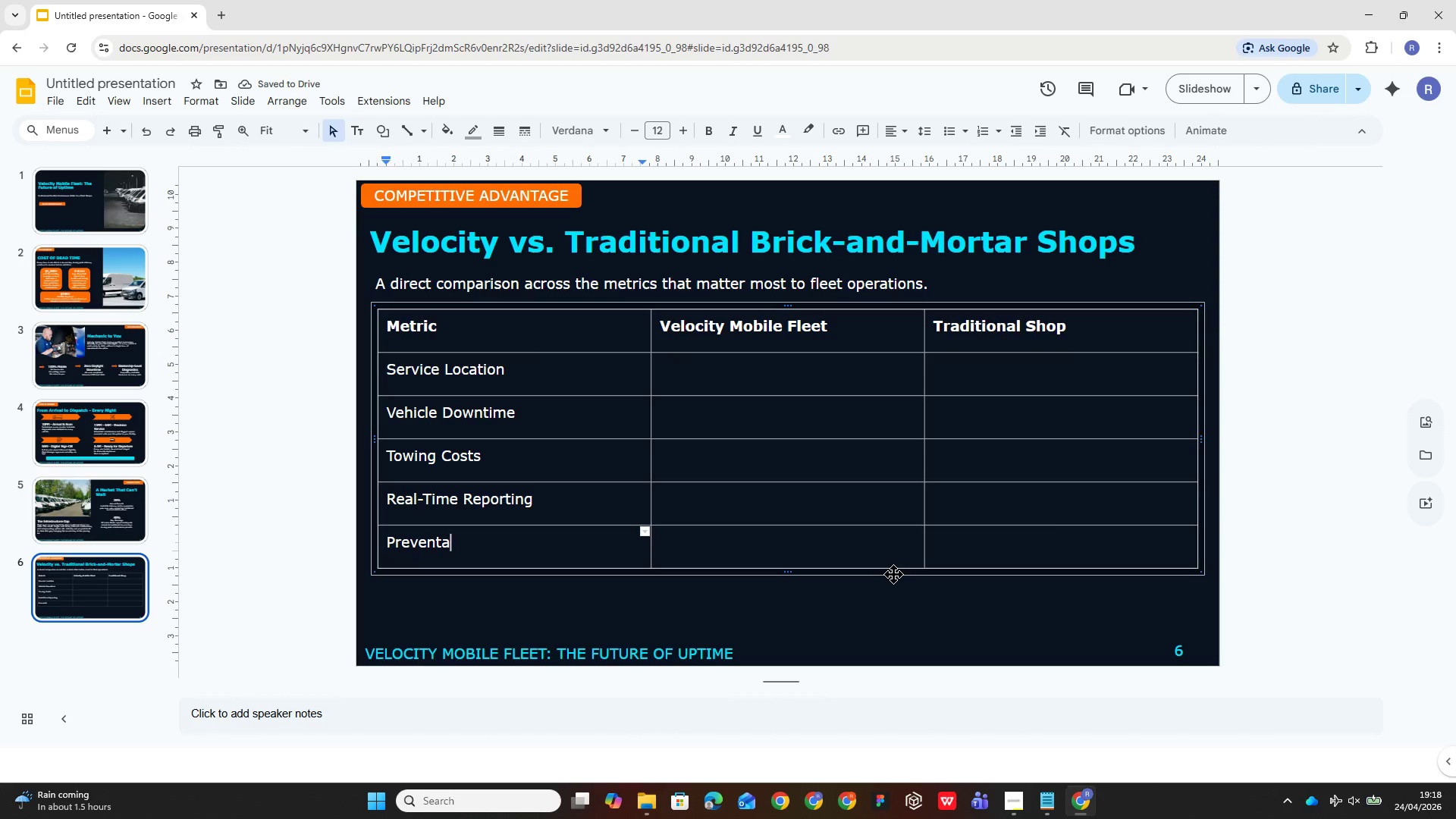 
wait(9.91)
 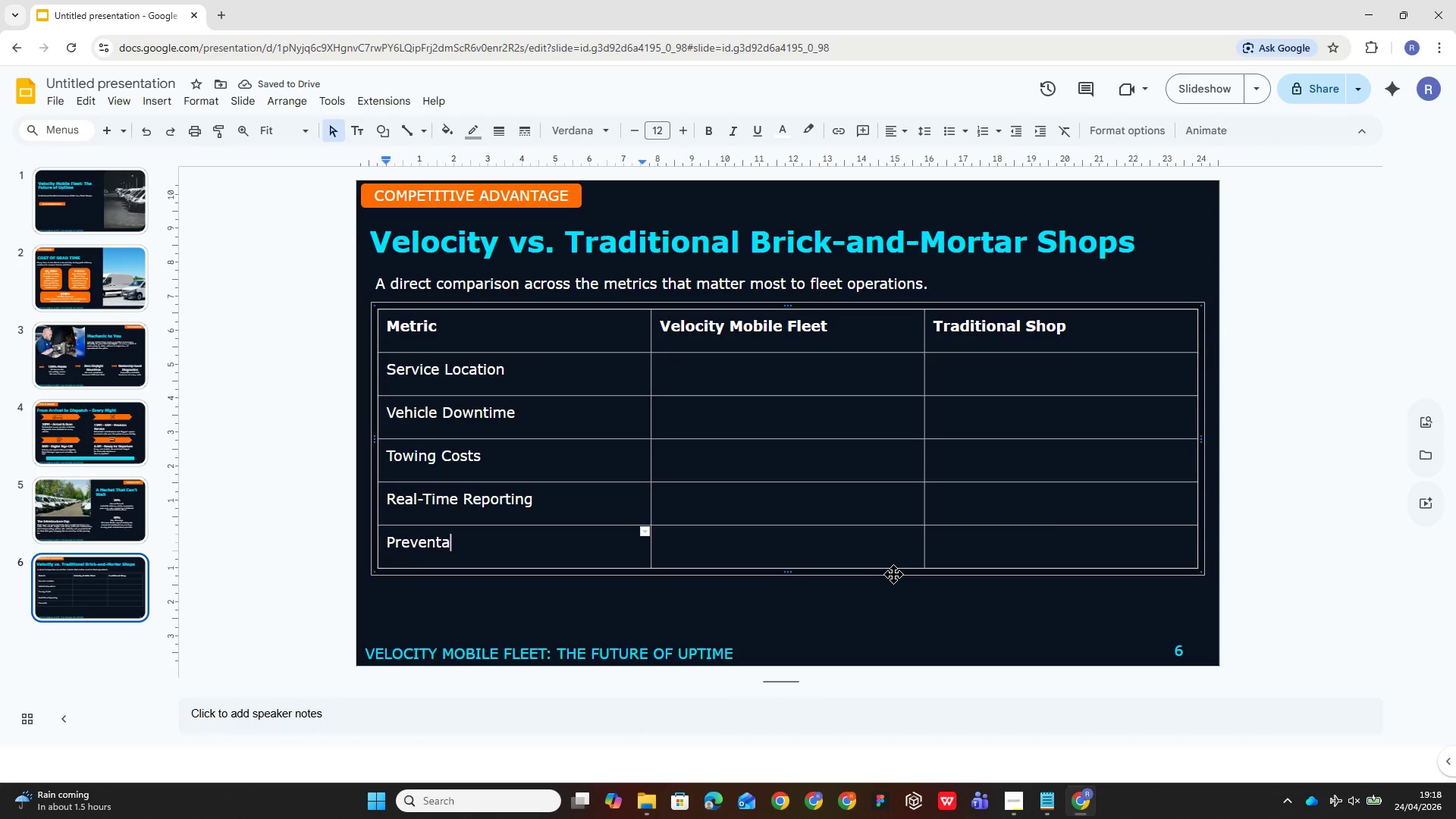 
type(tive Dispatch)
 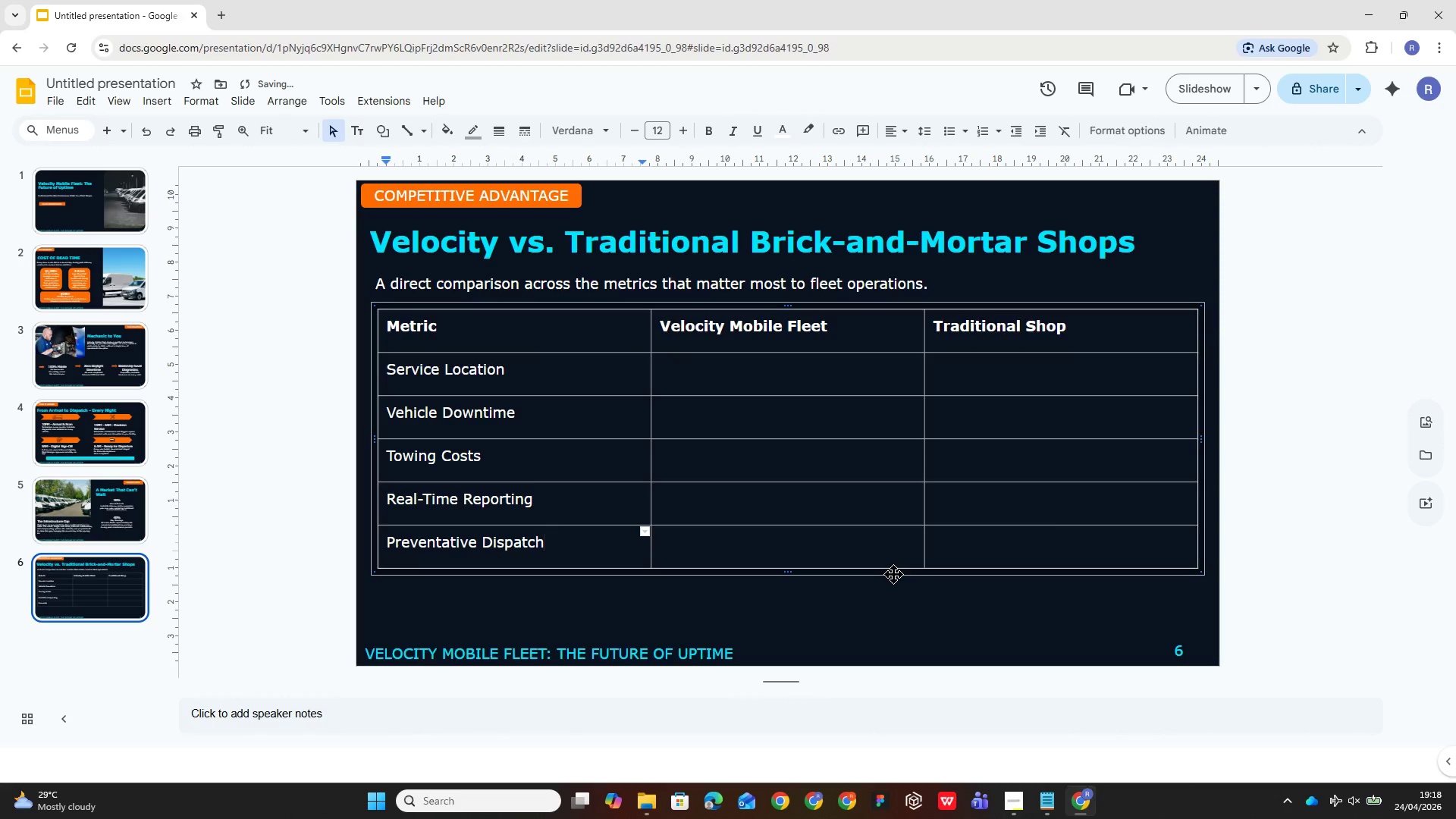 
wait(36.66)
 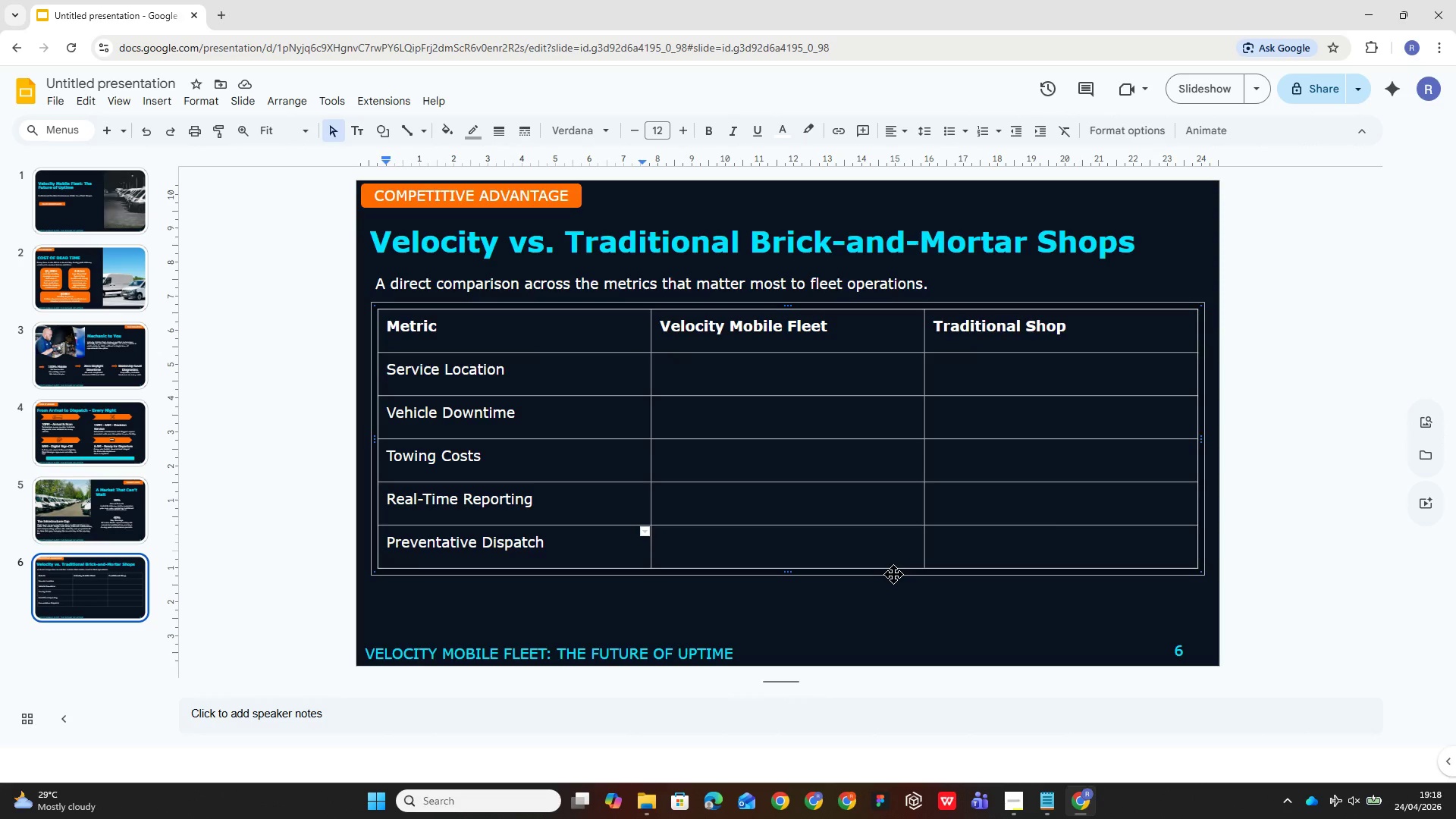 
left_click([720, 388])
 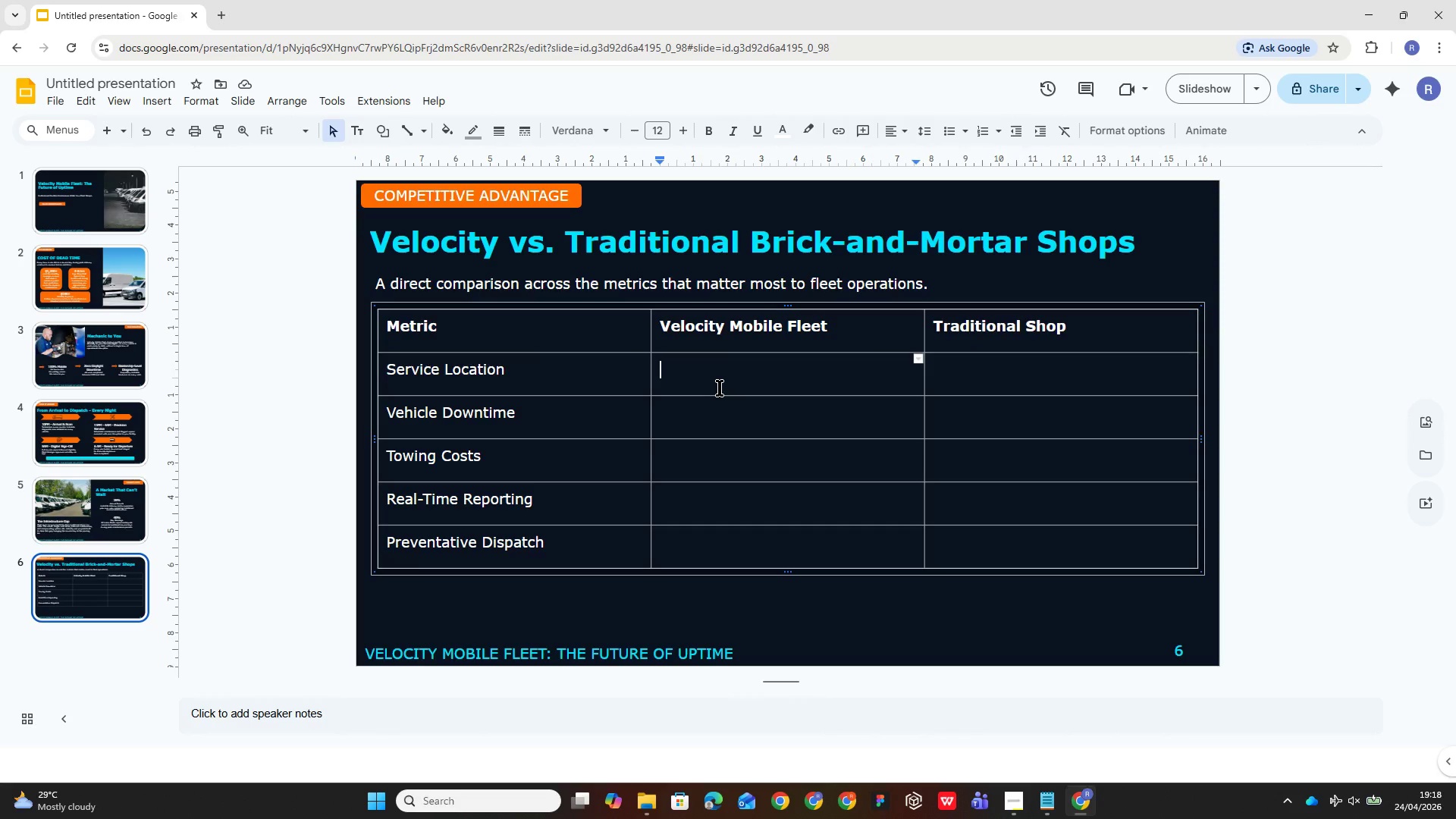 
type(Your lot)
key(Backspace)
key(Backspace)
key(Backspace)
type(Lot - Overnight)
 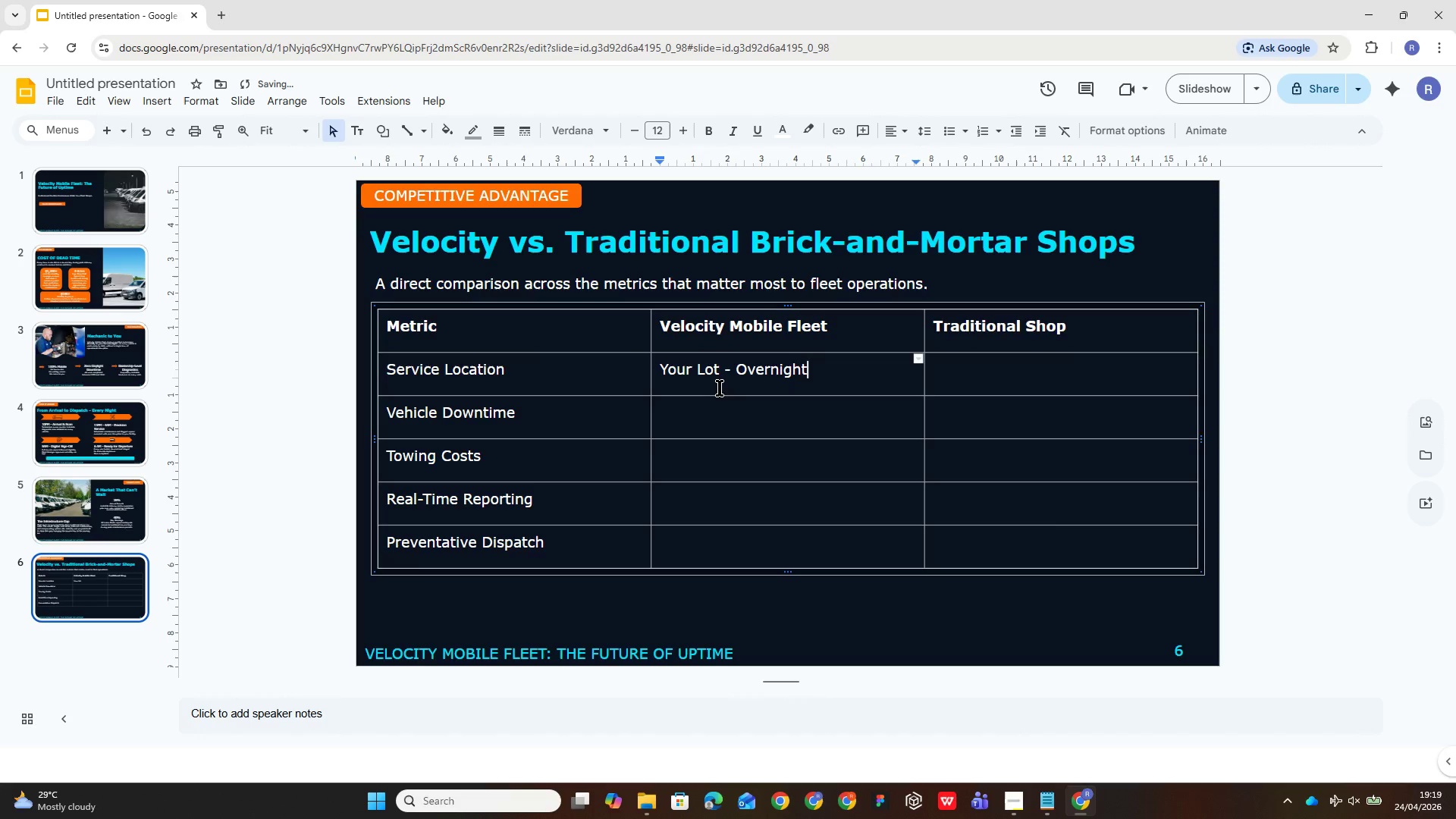 
key(ArrowDown)
 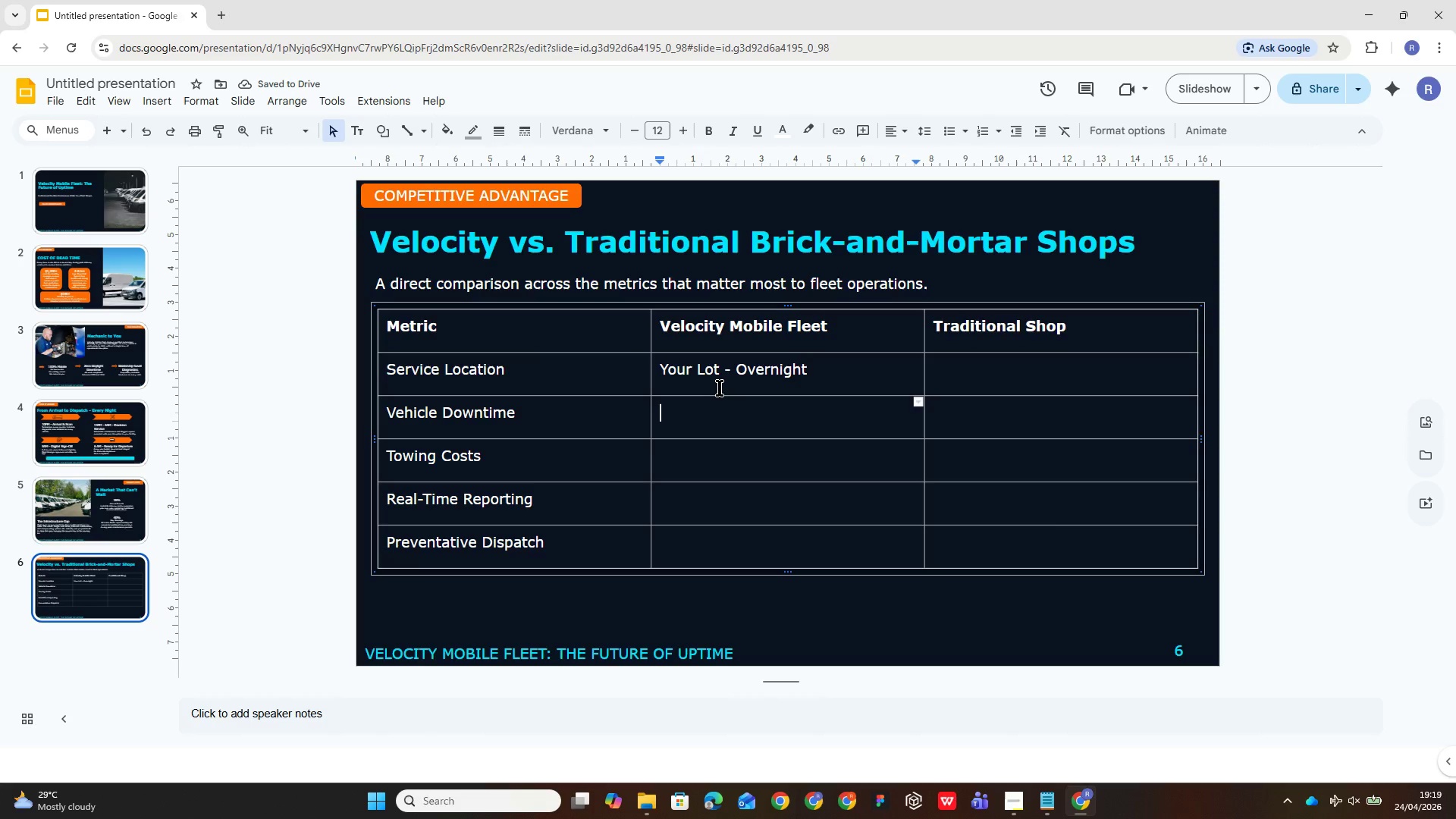 
type(Zero operational hours lot)
 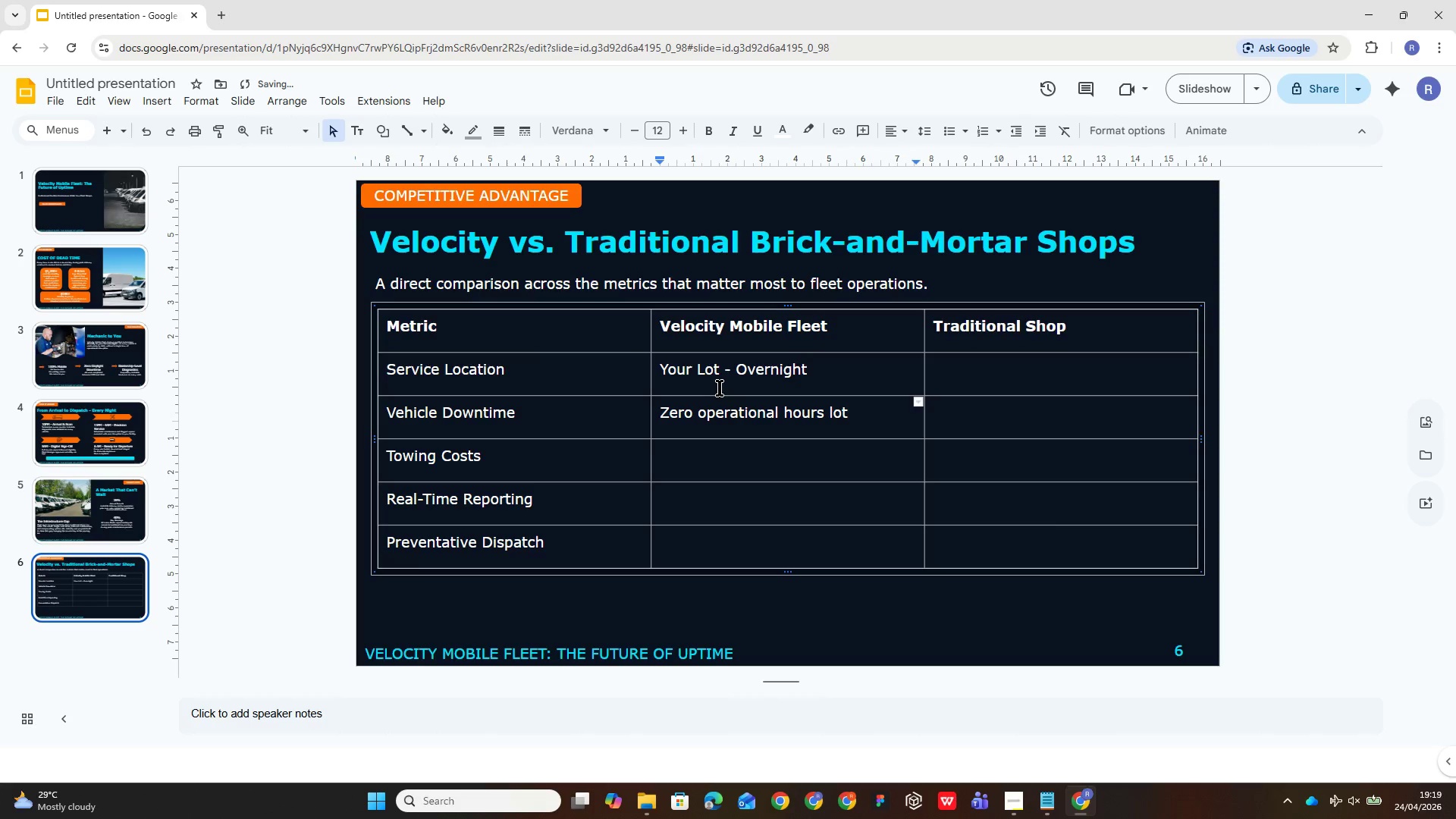 
key(ArrowDown)
 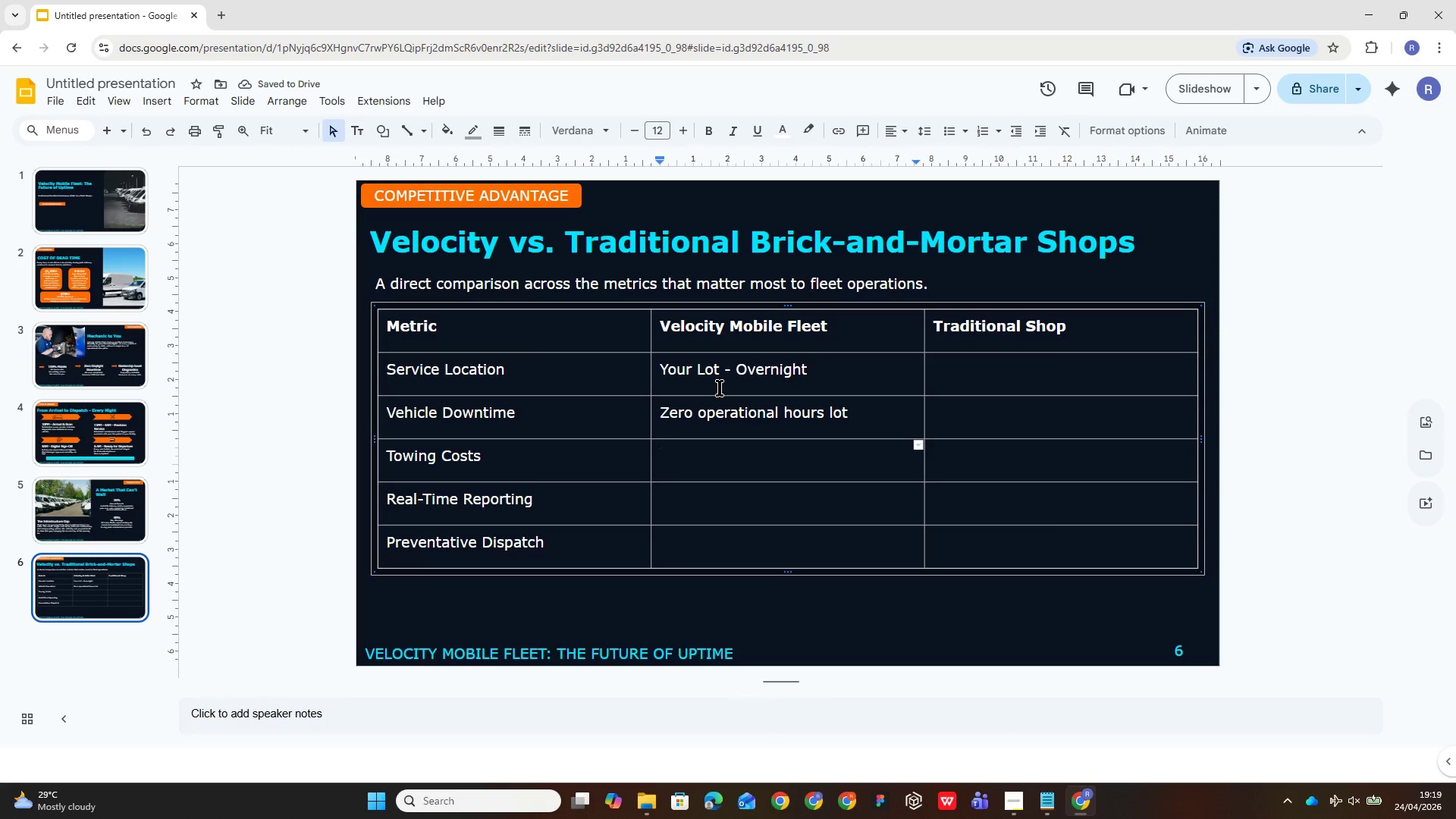 
type($0 )
key(Backspace)
type(- )
key(Backspace)
key(Backspace)
type( - we )
key(Backspace)
key(Backspace)
key(Backspace)
type(We com )
key(Backspace)
type(e to you)
 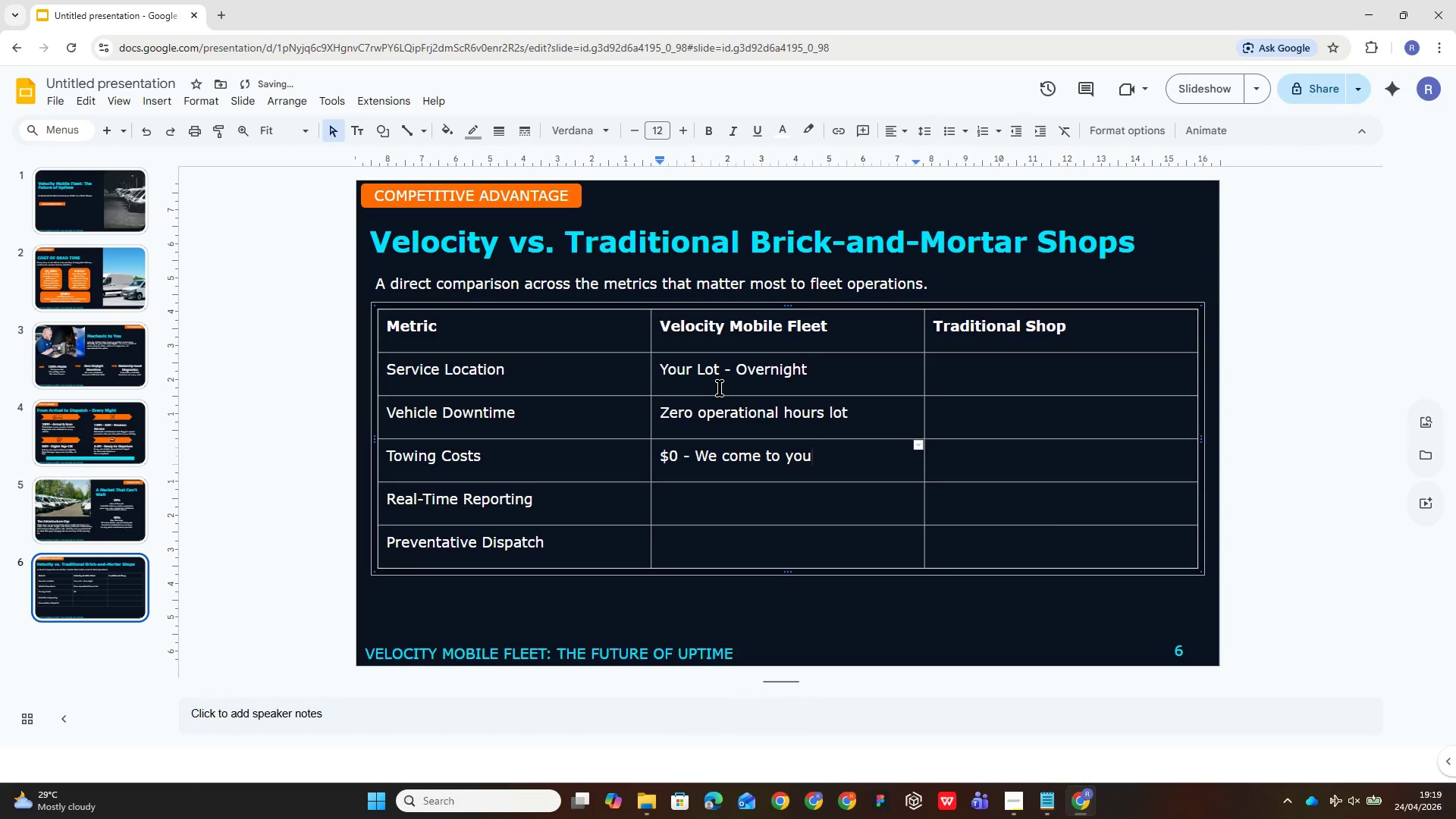 
wait(104.44)
 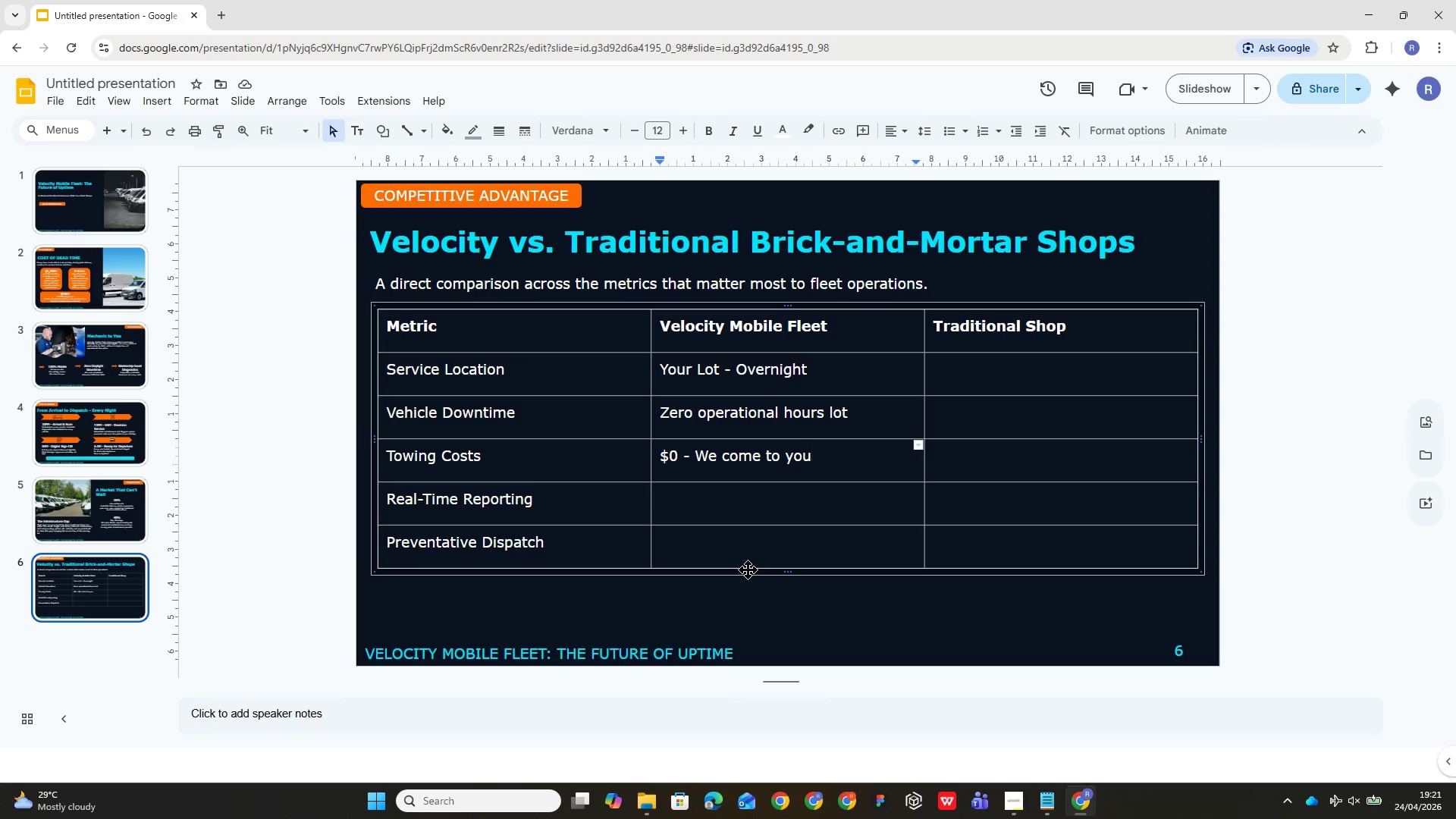 
left_click([791, 499])
 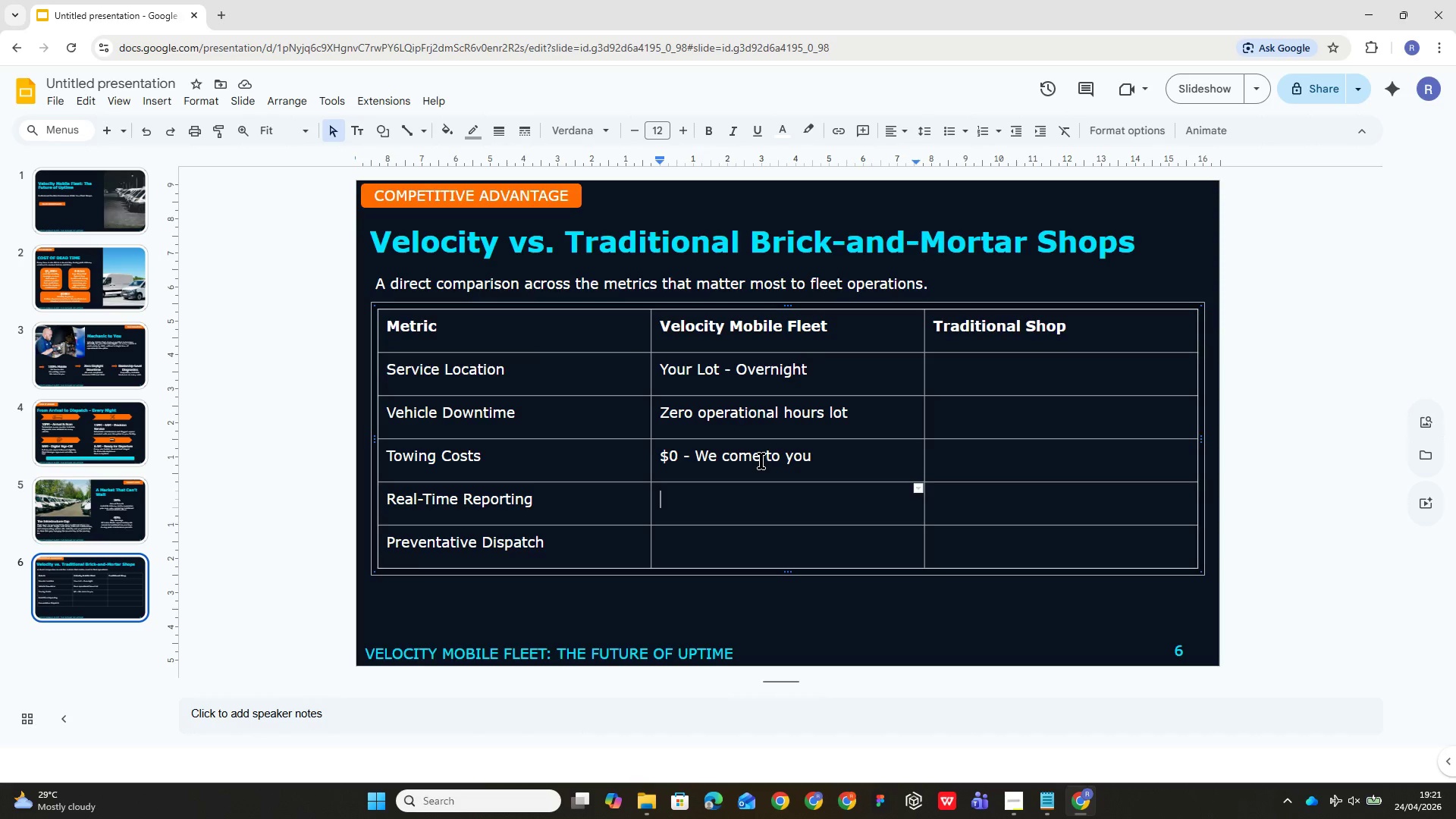 
wait(14.53)
 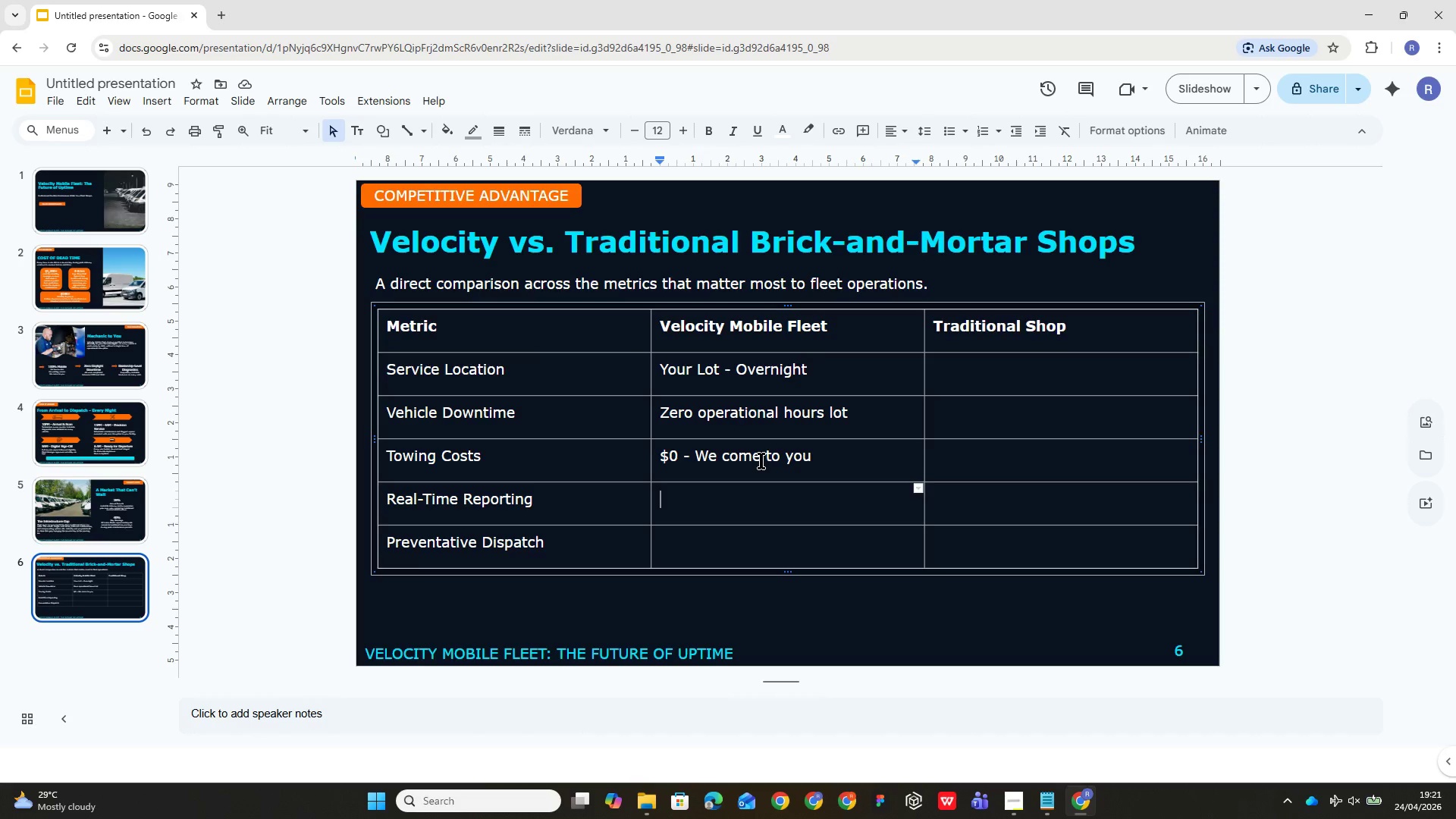 
left_click([713, 508])
 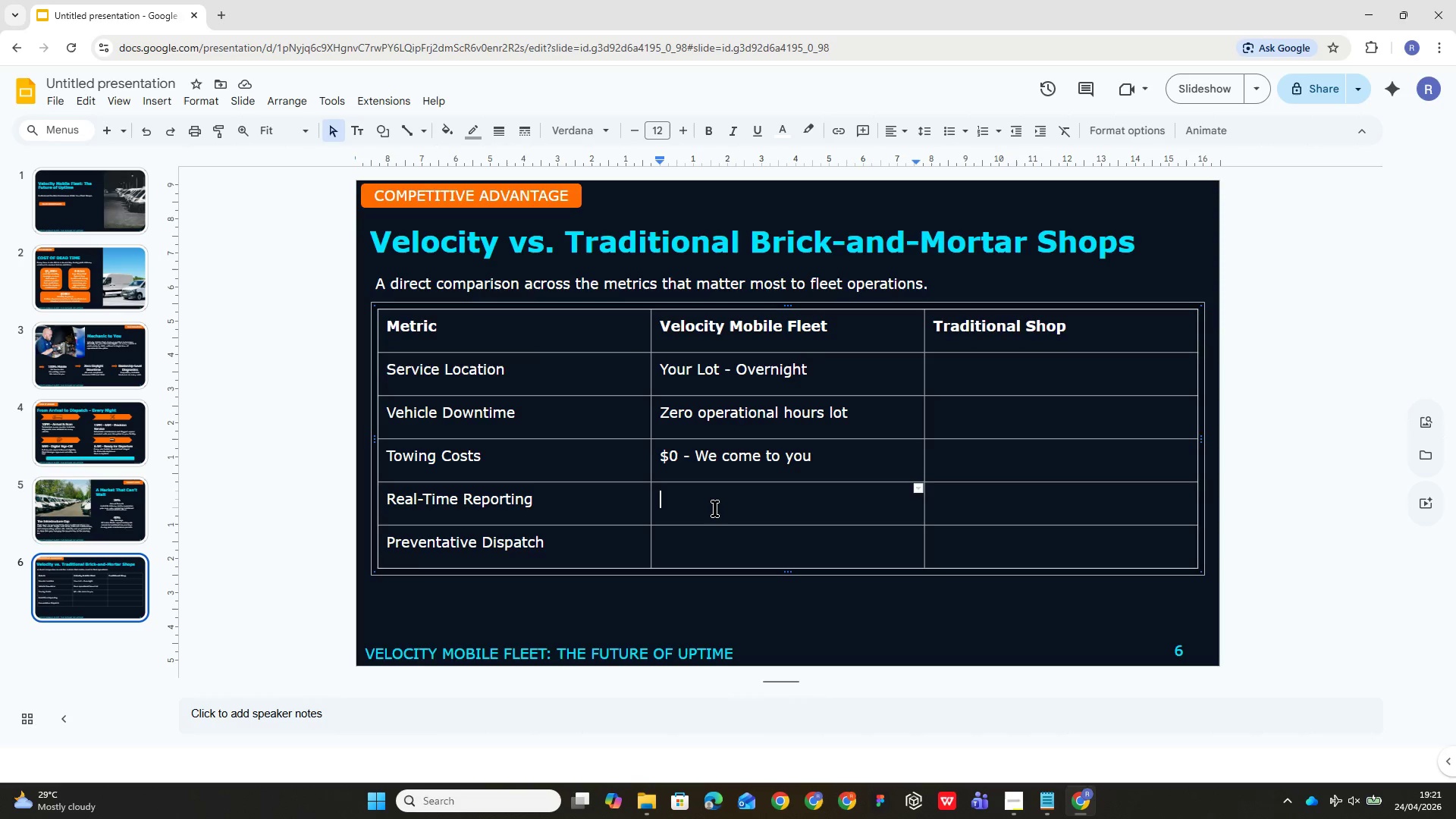 
wait(5.86)
 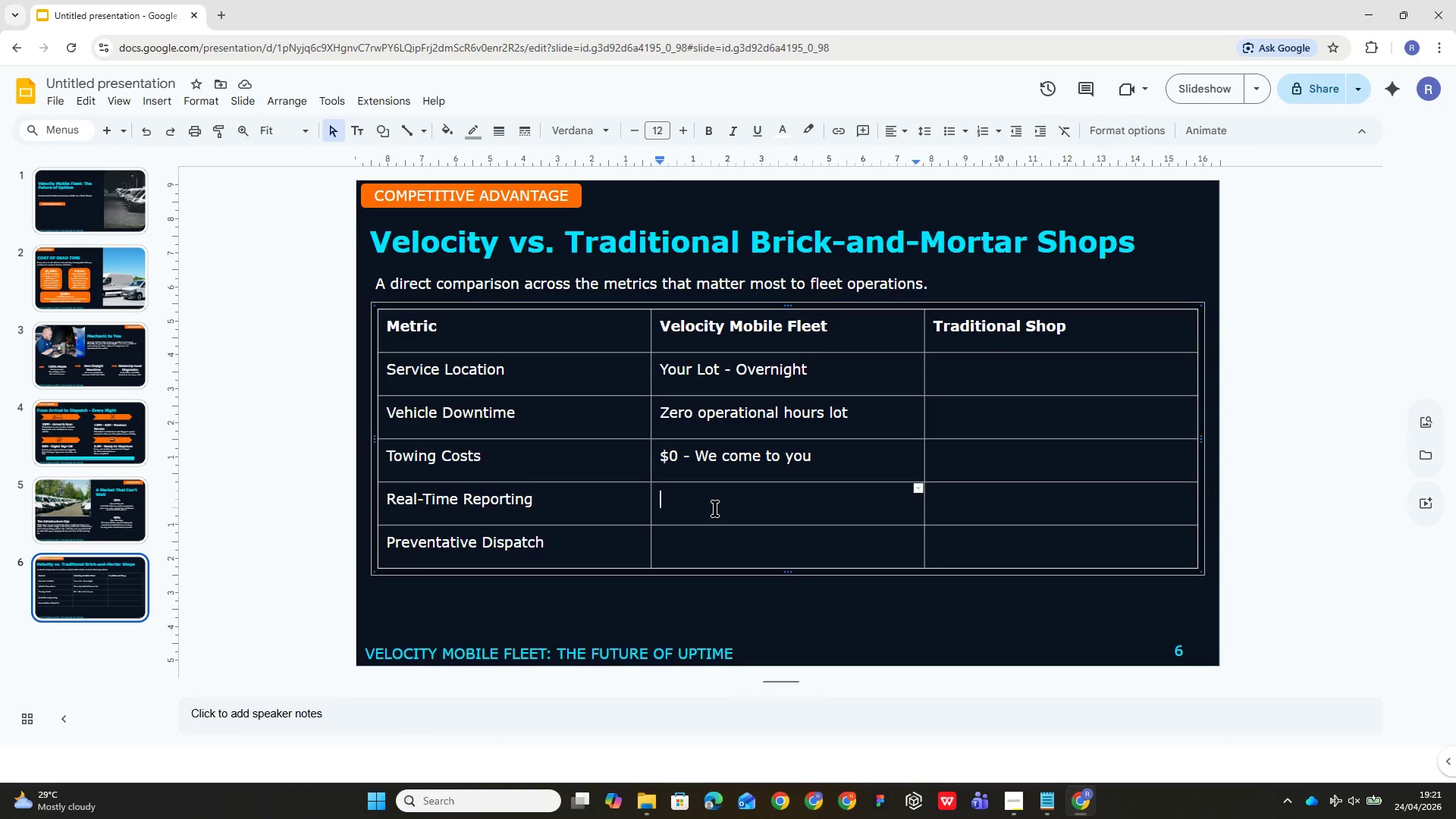 
type(Digital sign-off via app)
 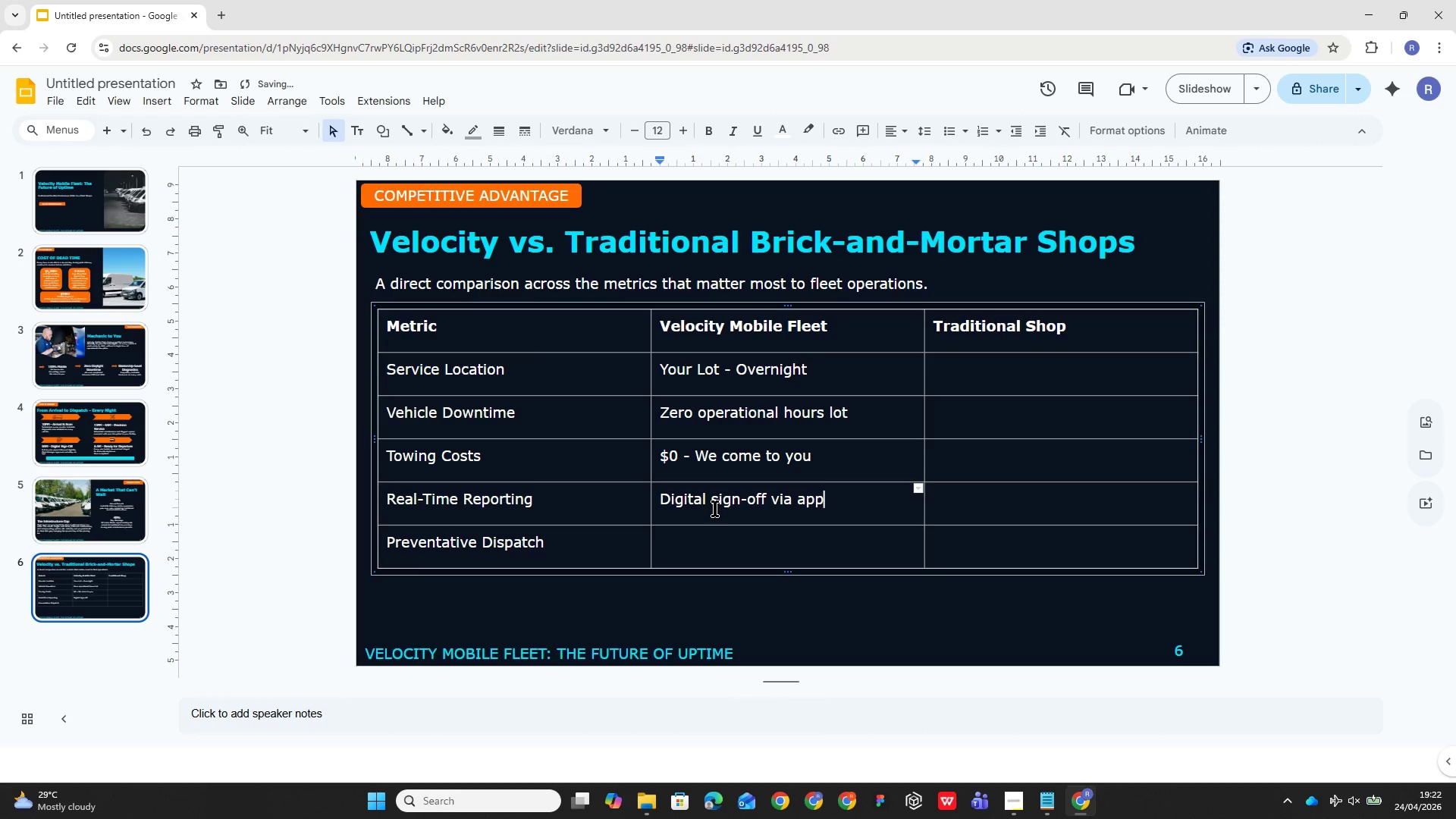 
key(ArrowDown)
 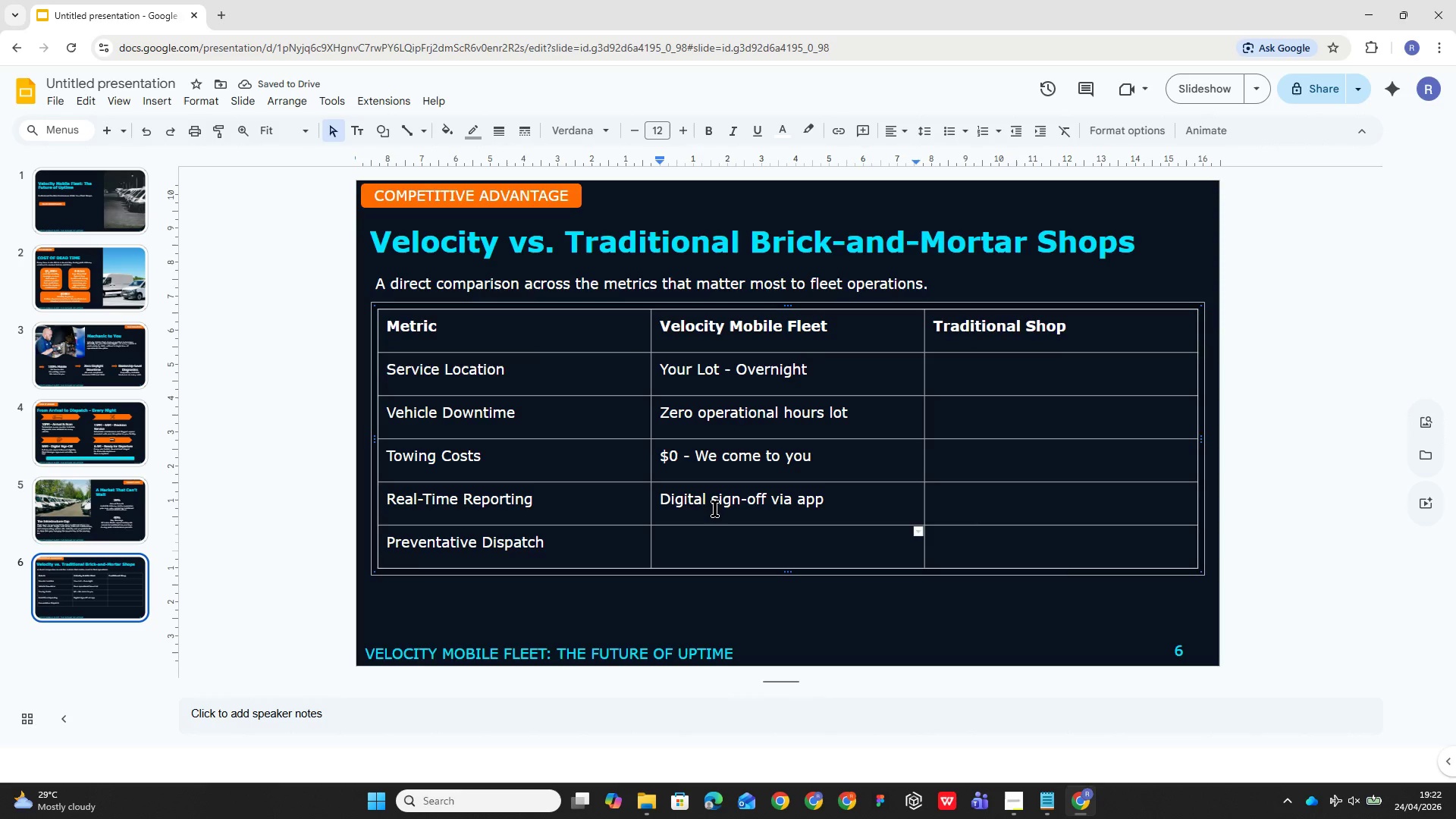 
type(Proactive)
 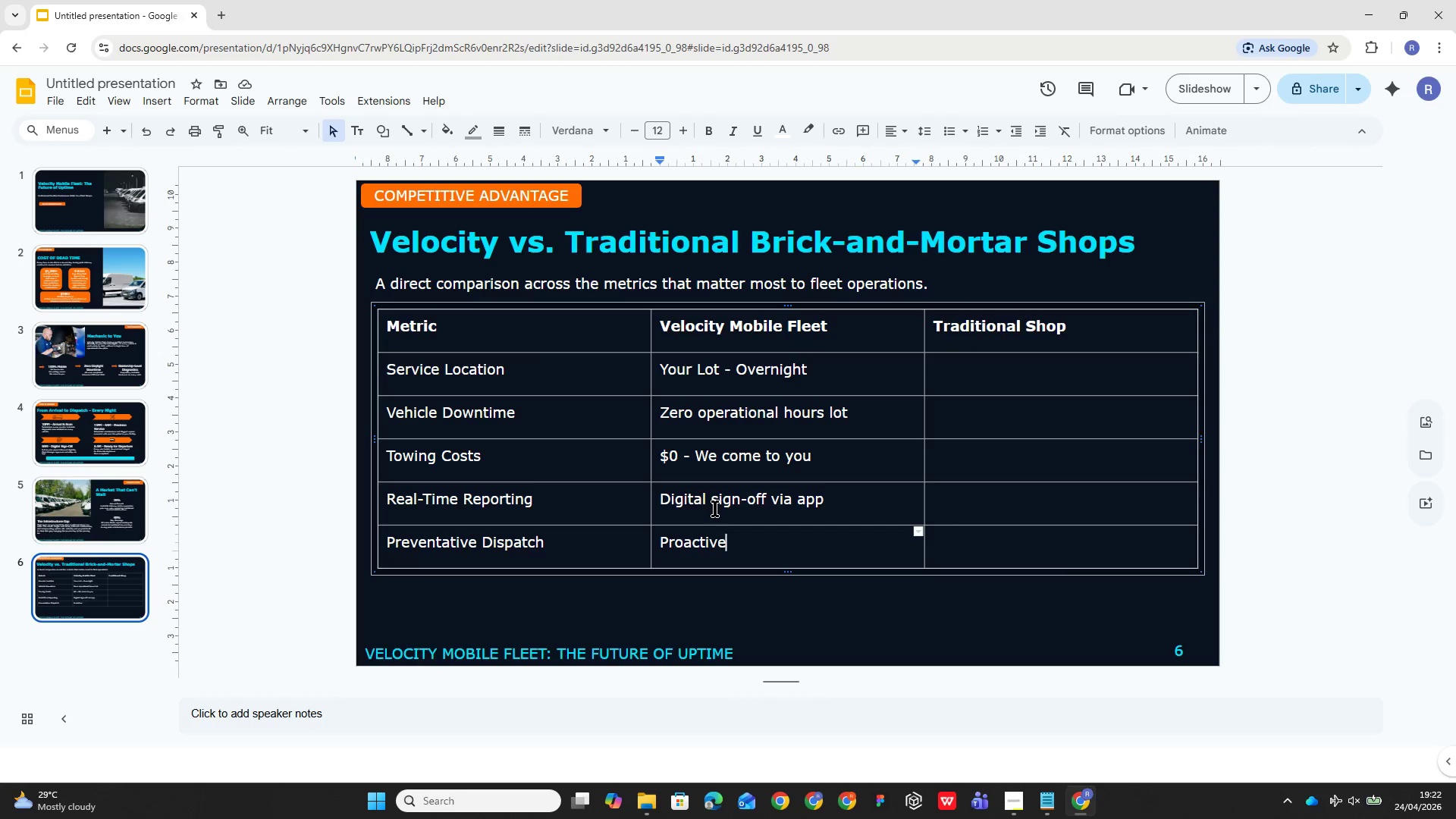 
wait(16.88)
 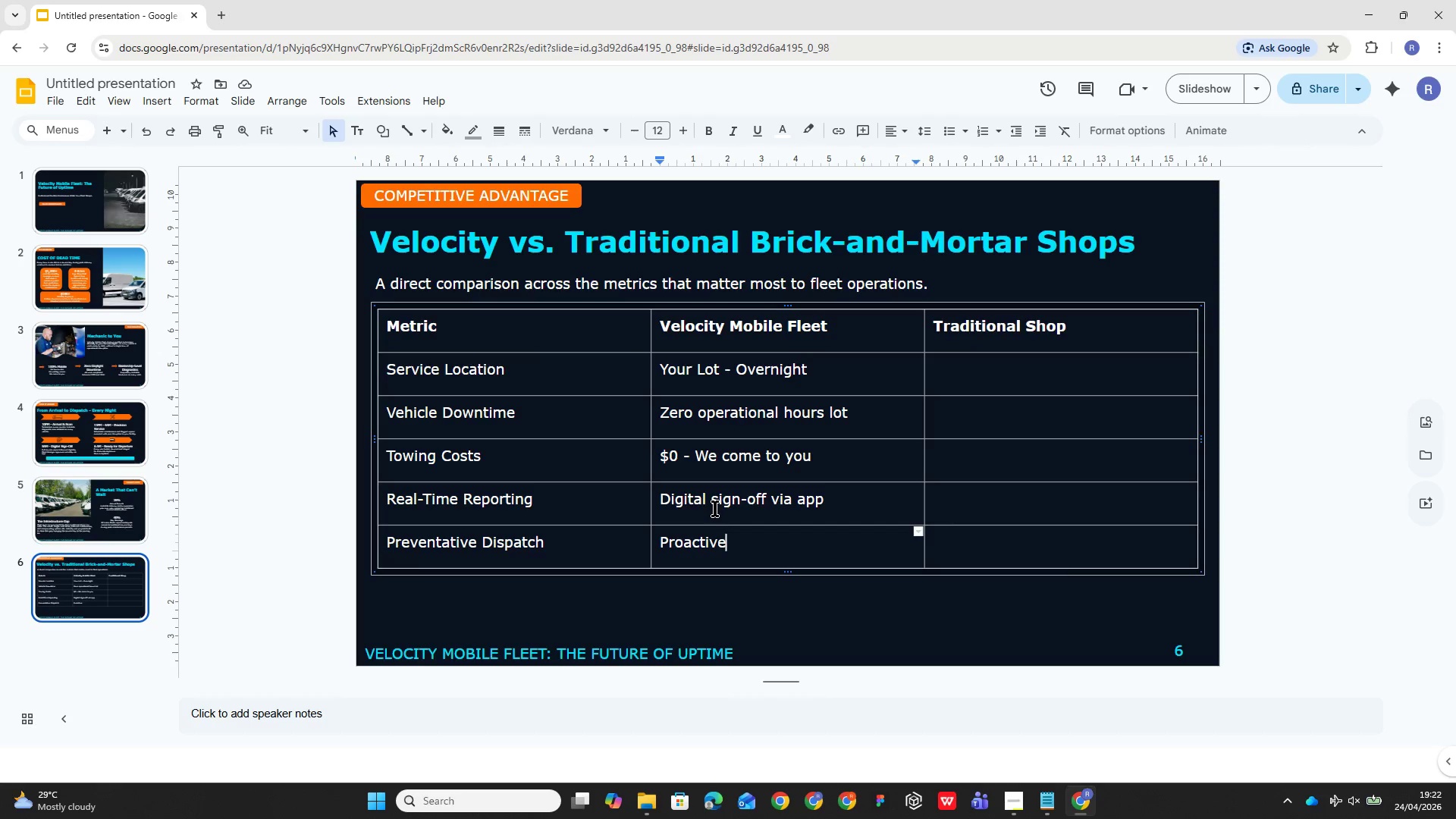 
type(, data driven)
 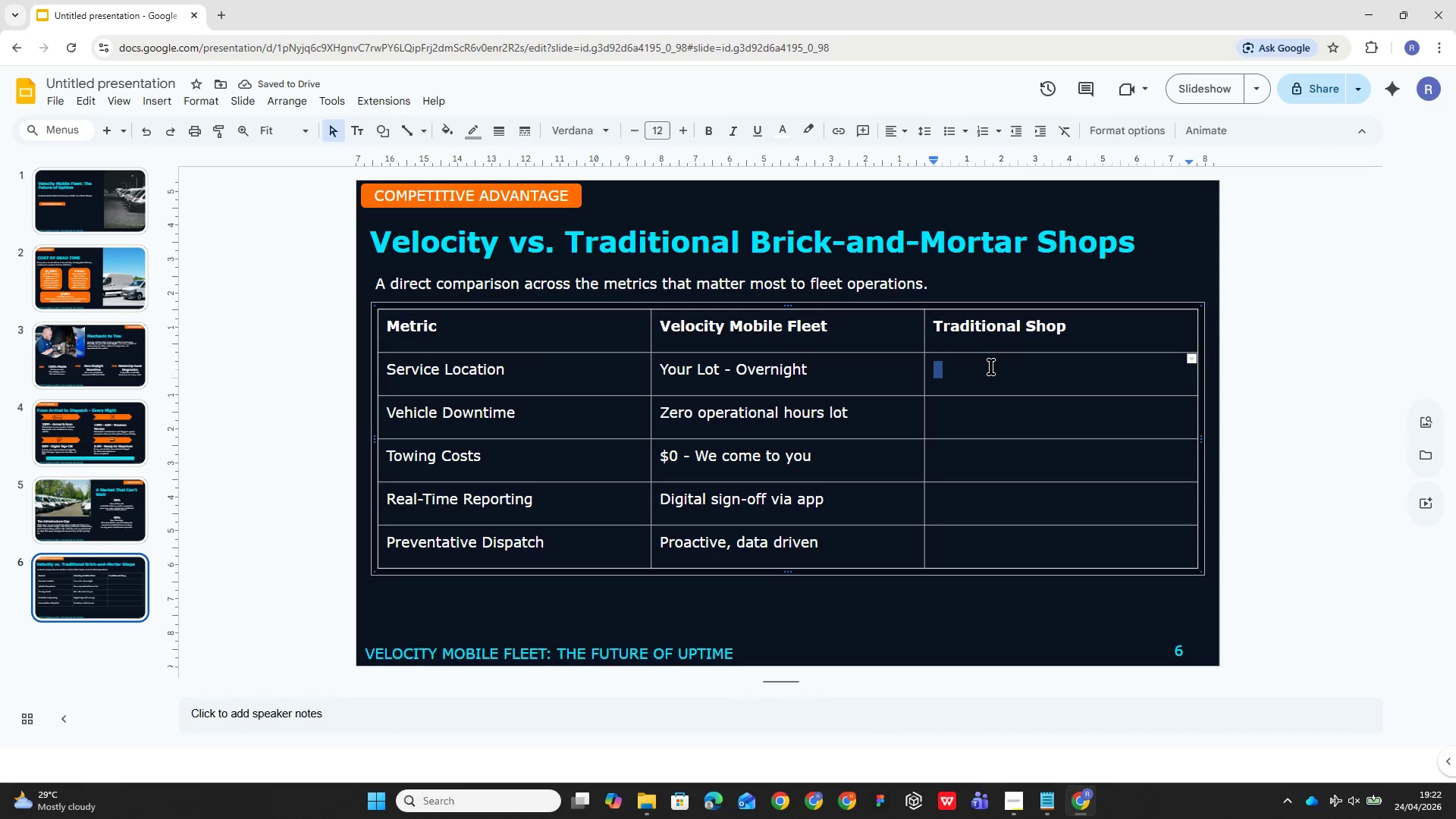 
left_click([991, 366])
 